 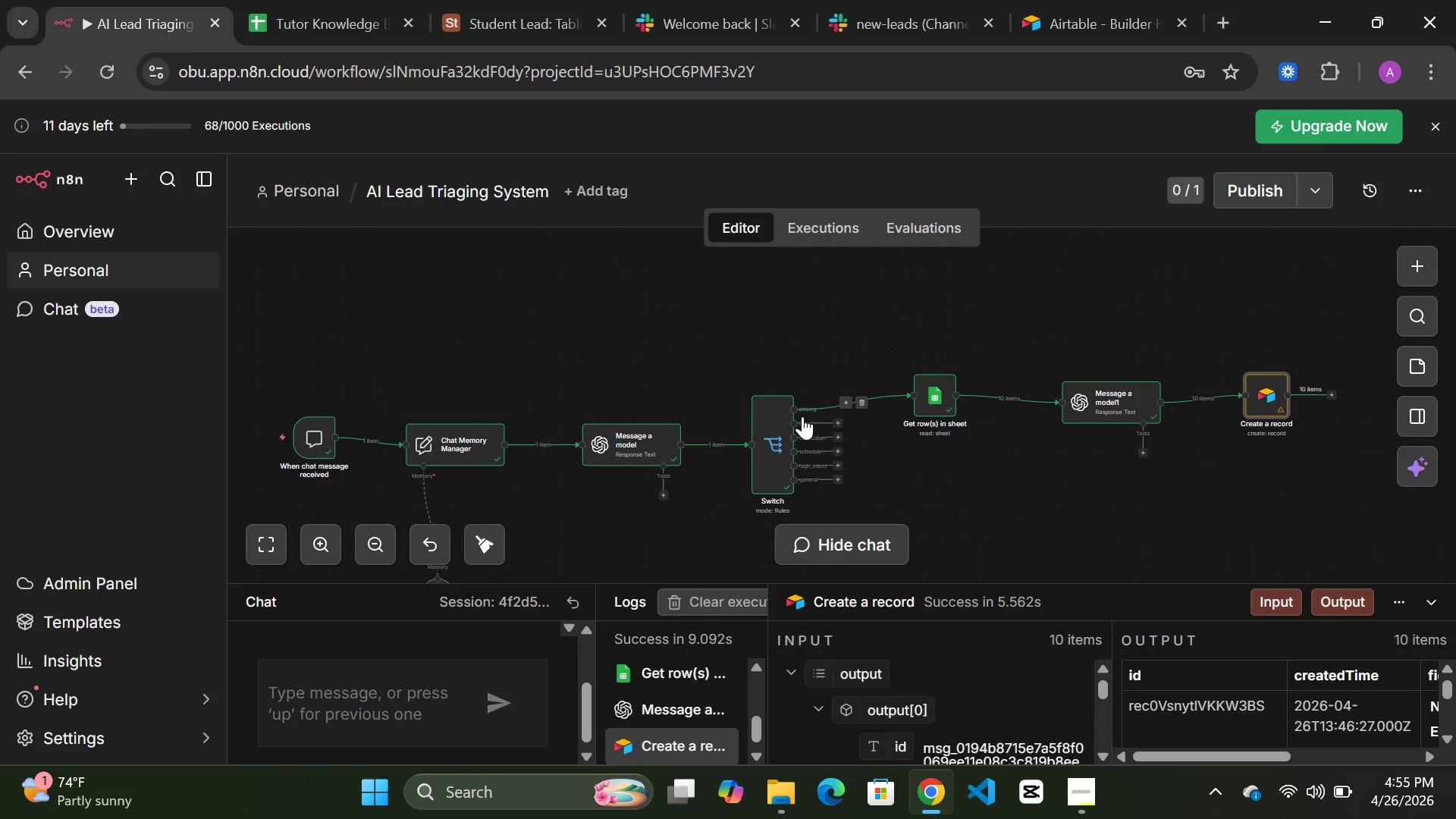 
scroll: coordinate [660, 477], scroll_direction: down, amount: 2.0
 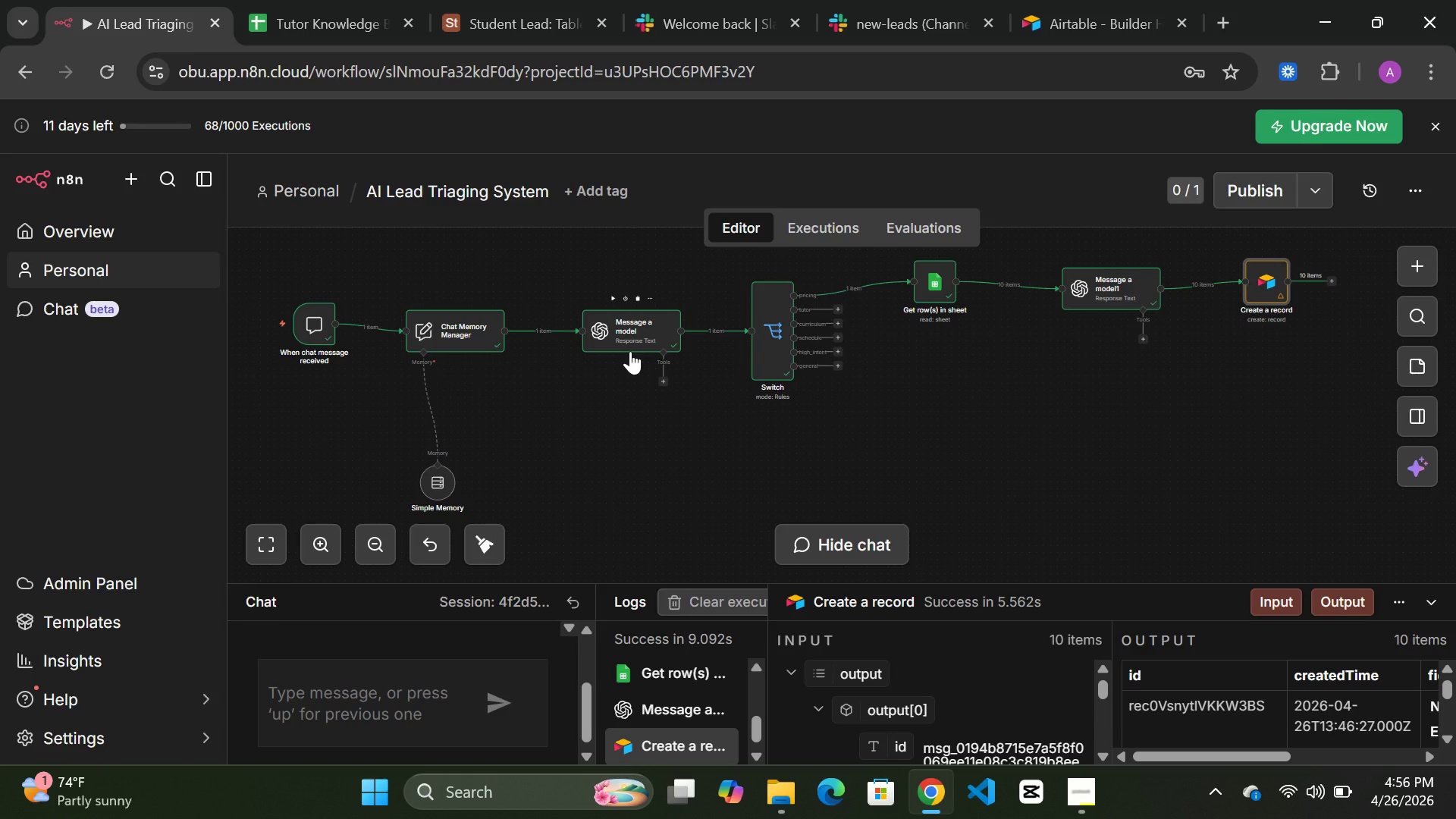 
wait(56.78)
 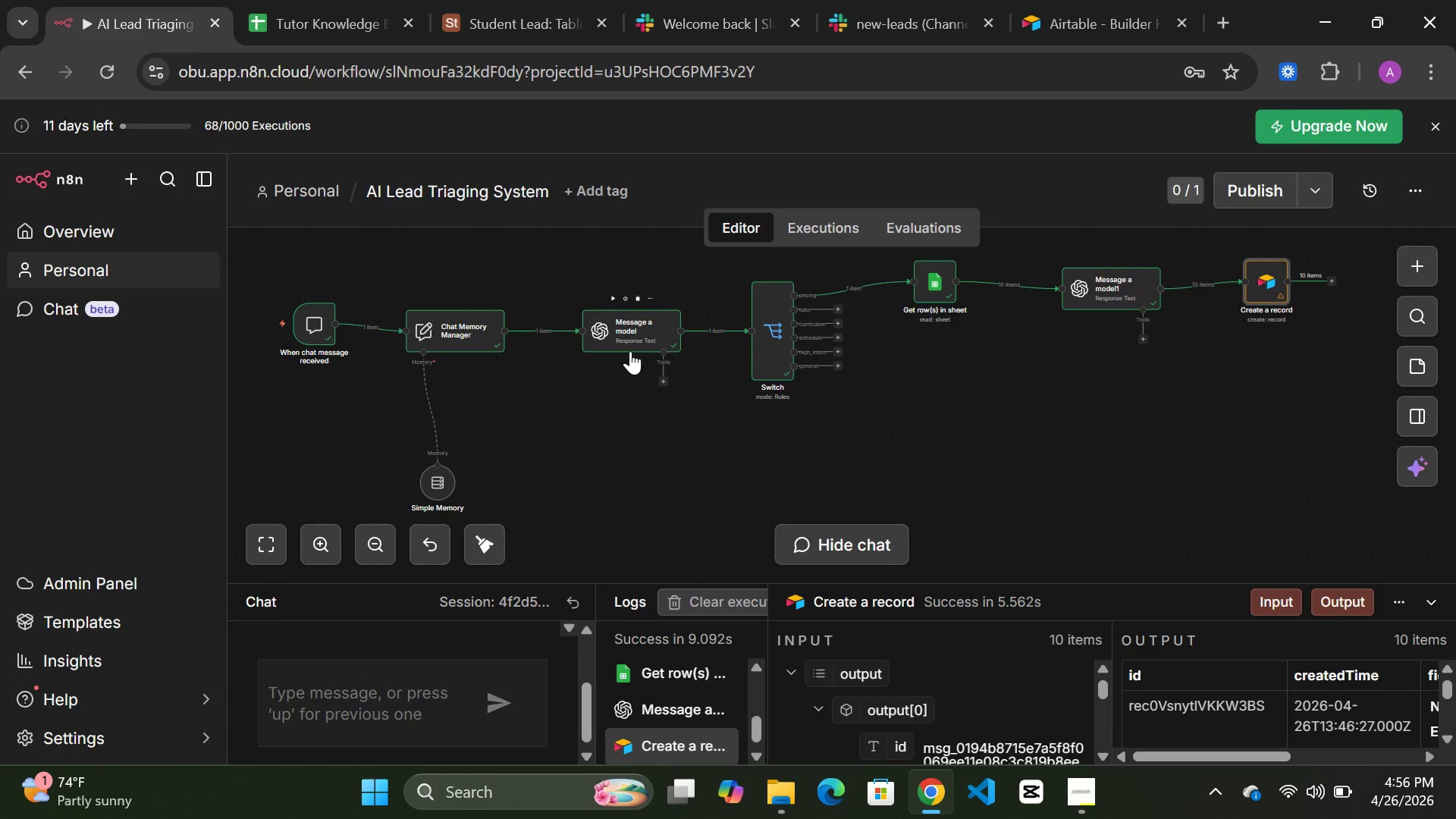 
mouse_move([469, 331])
 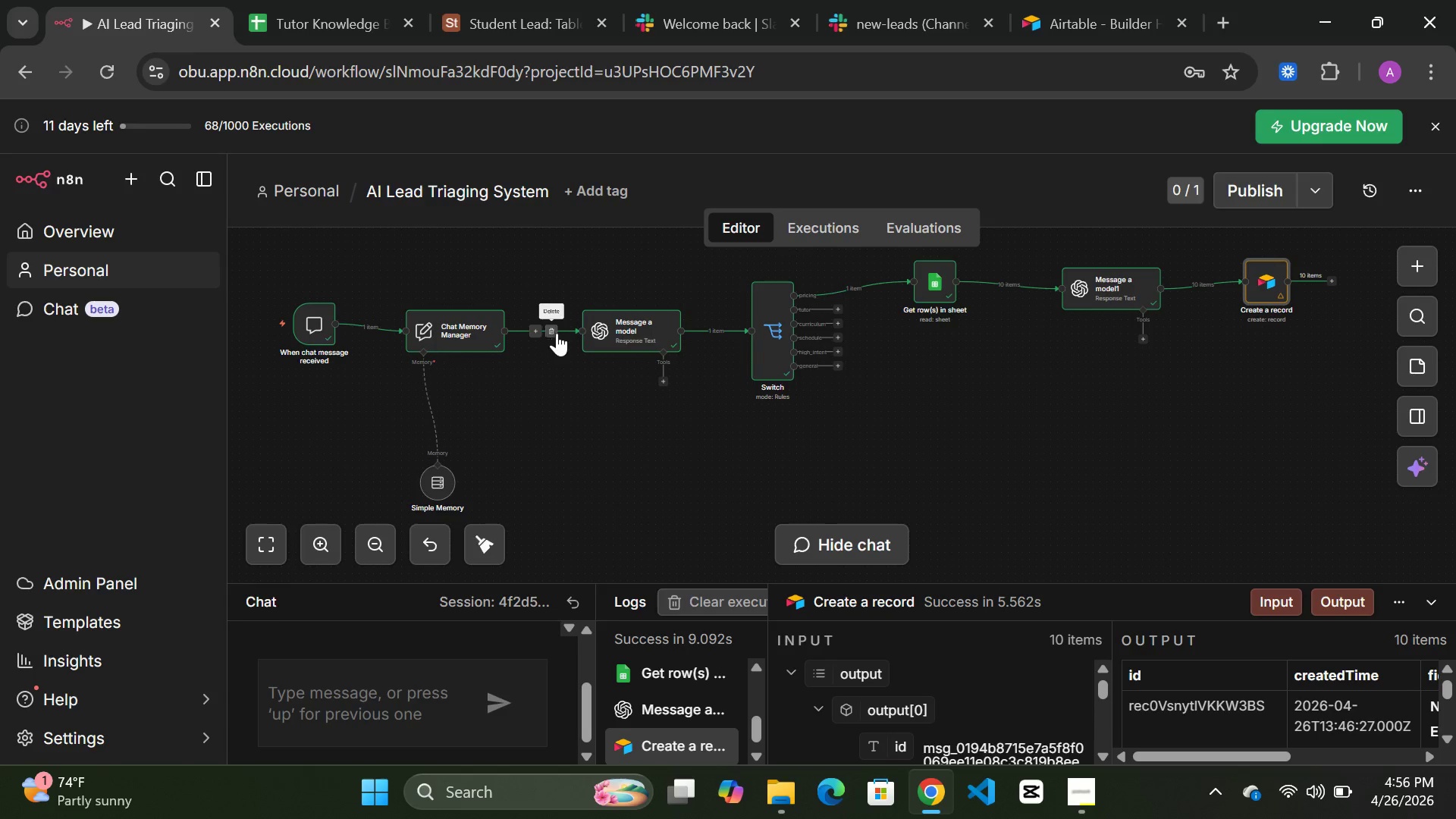 
mouse_move([655, 341])
 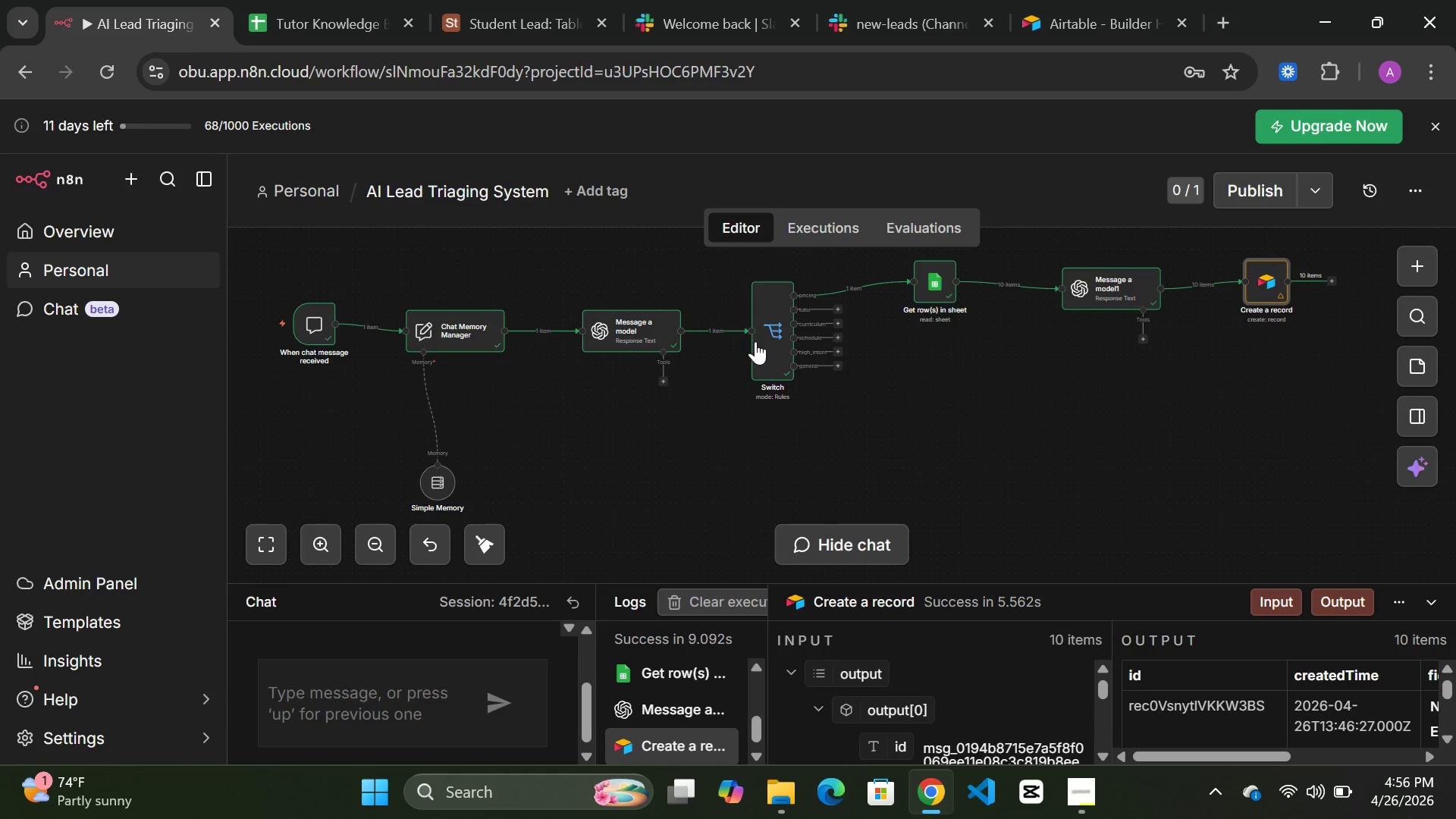 
mouse_move([772, 340])
 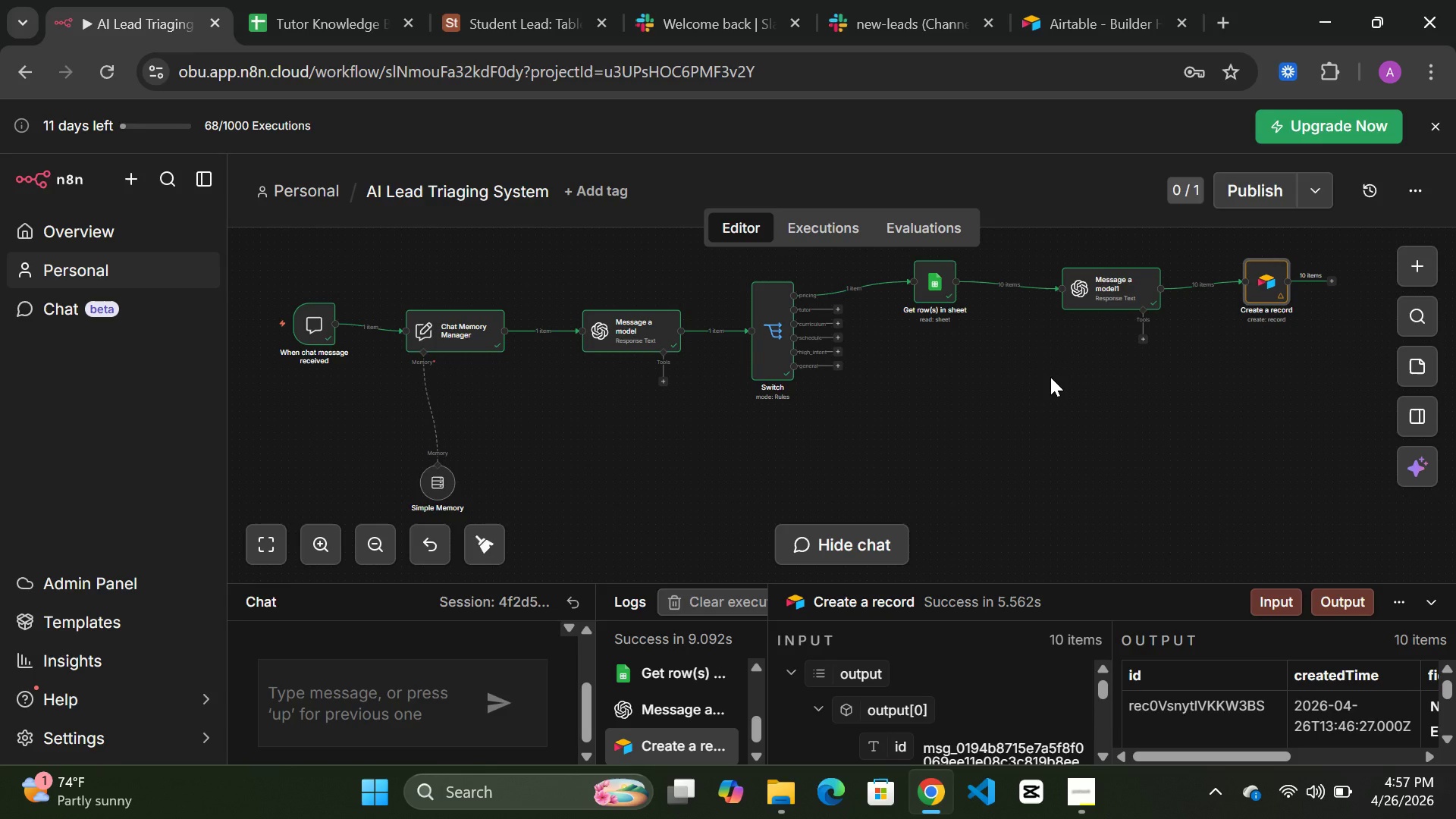 
wait(28.98)
 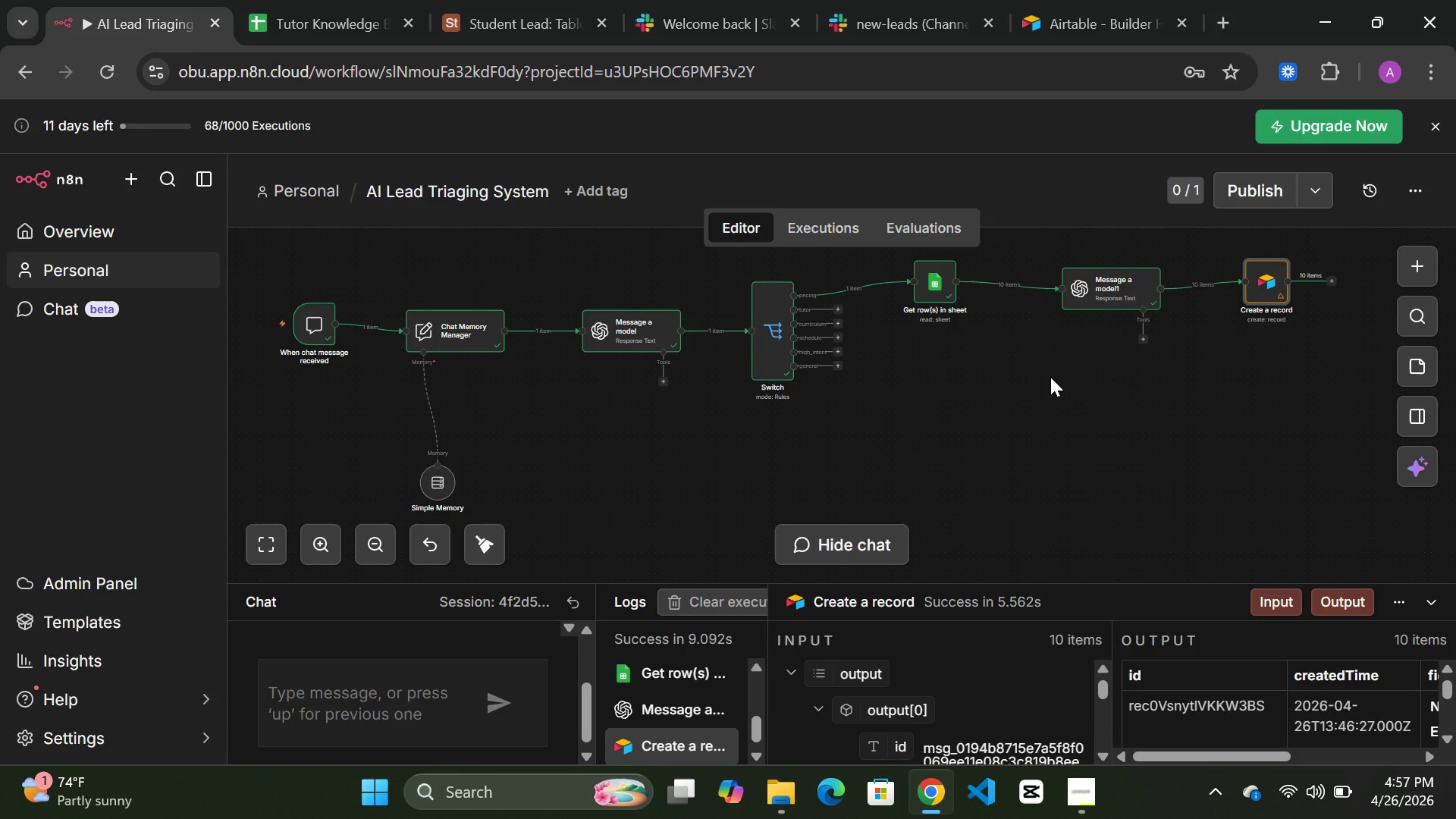 
double_click([1100, 287])
 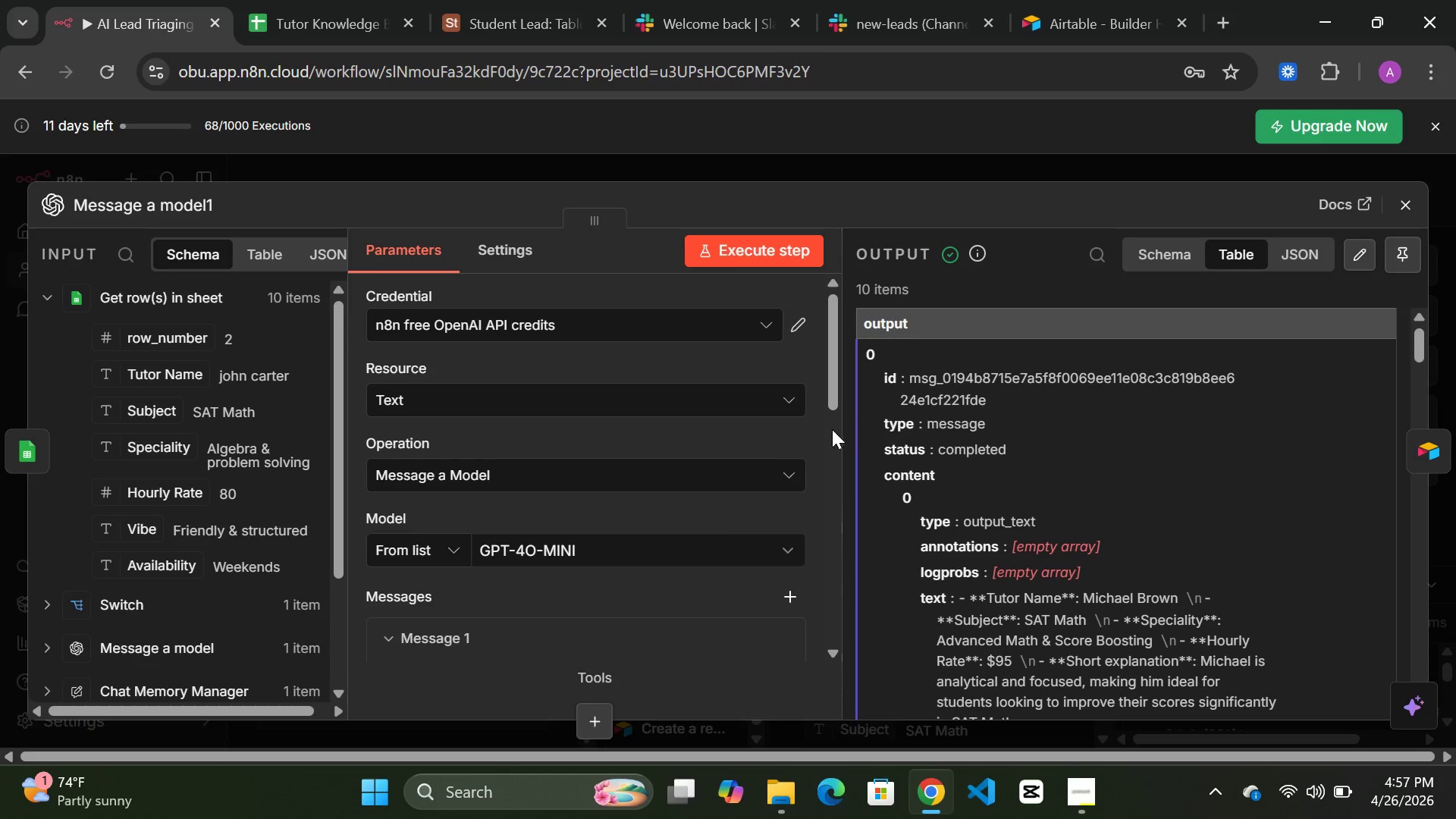 
scroll: coordinate [667, 504], scroll_direction: down, amount: 5.0
 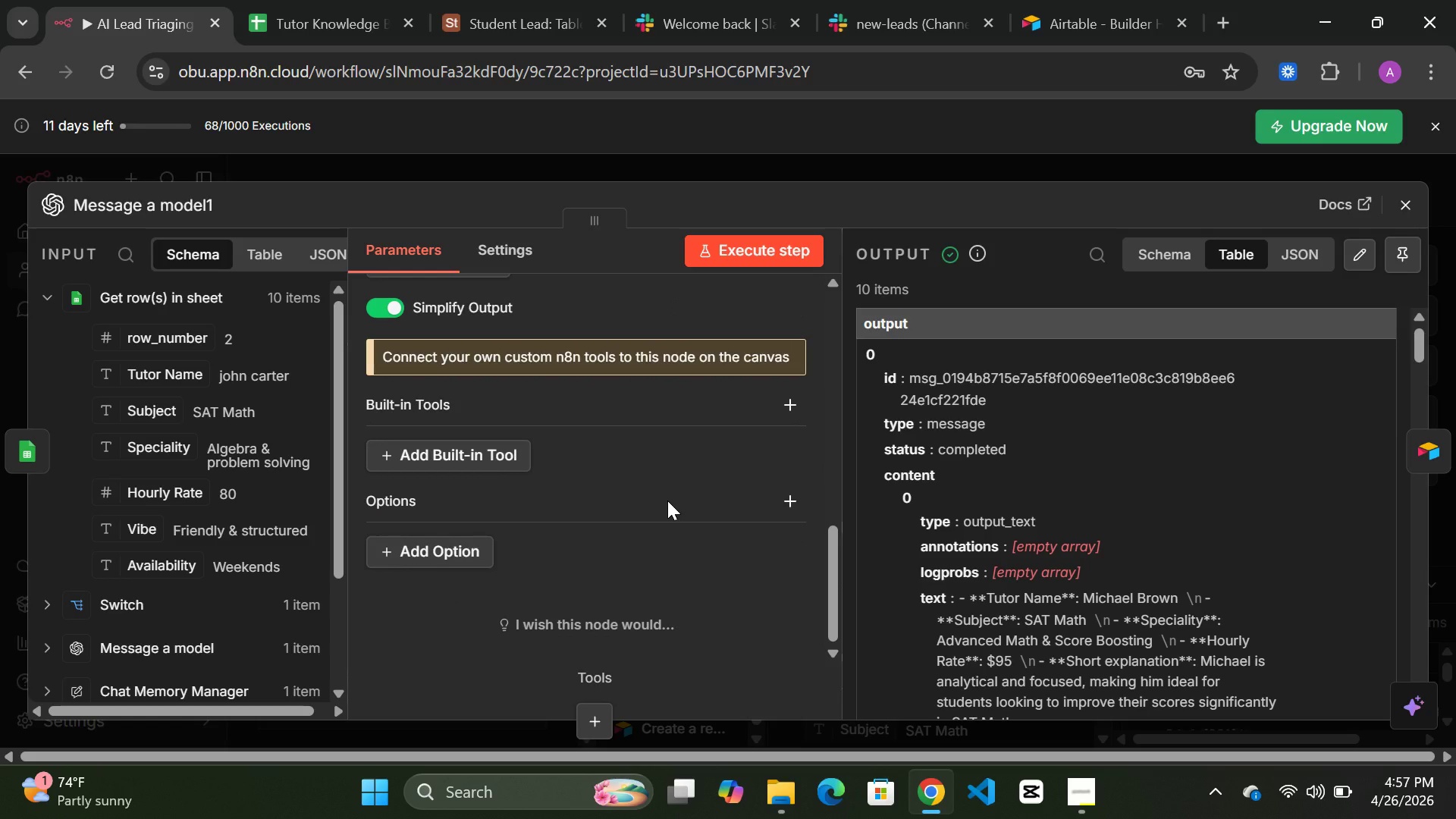 
scroll: coordinate [667, 500], scroll_direction: up, amount: 4.0
 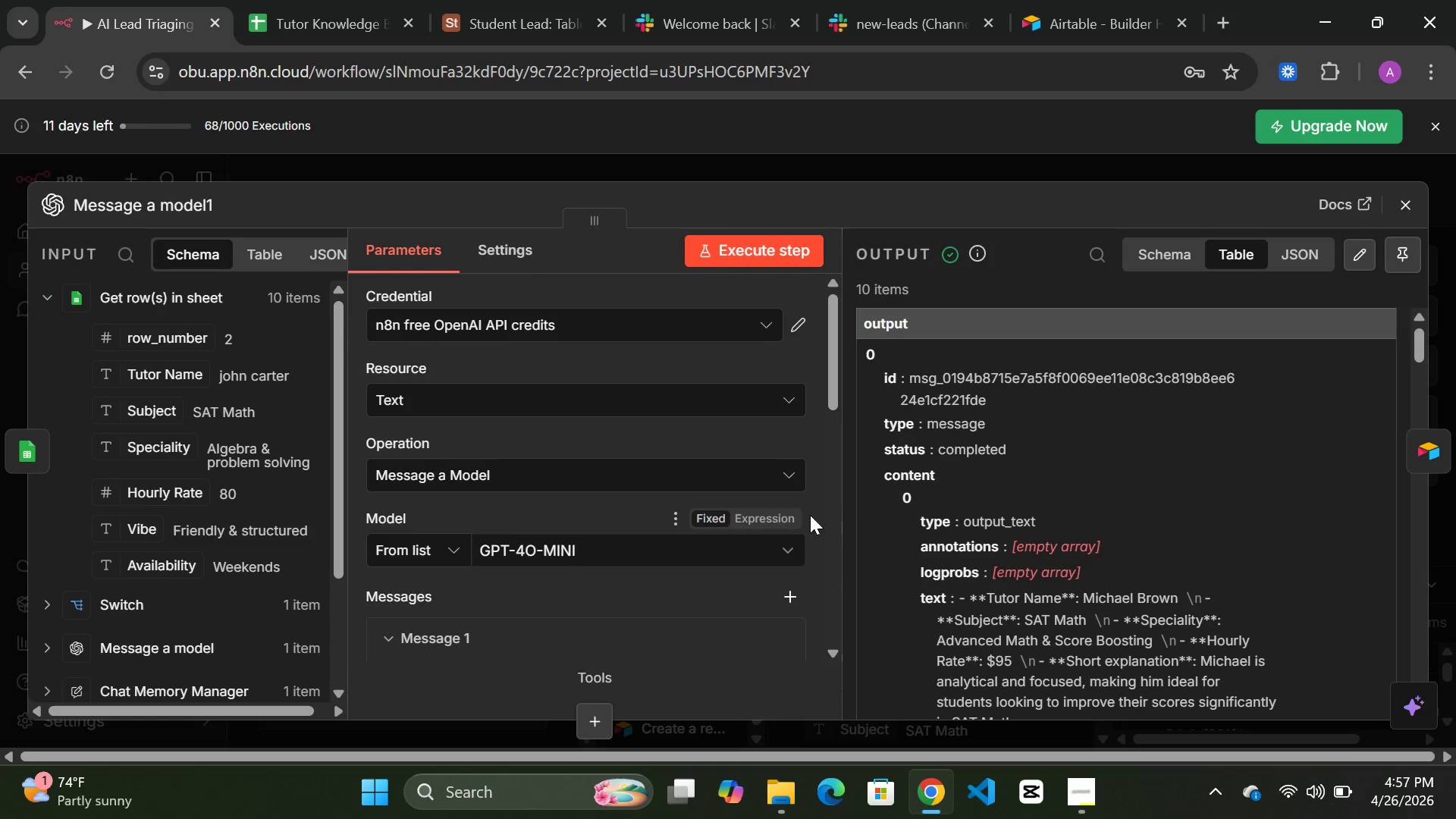 
scroll: coordinate [937, 526], scroll_direction: down, amount: 8.0
 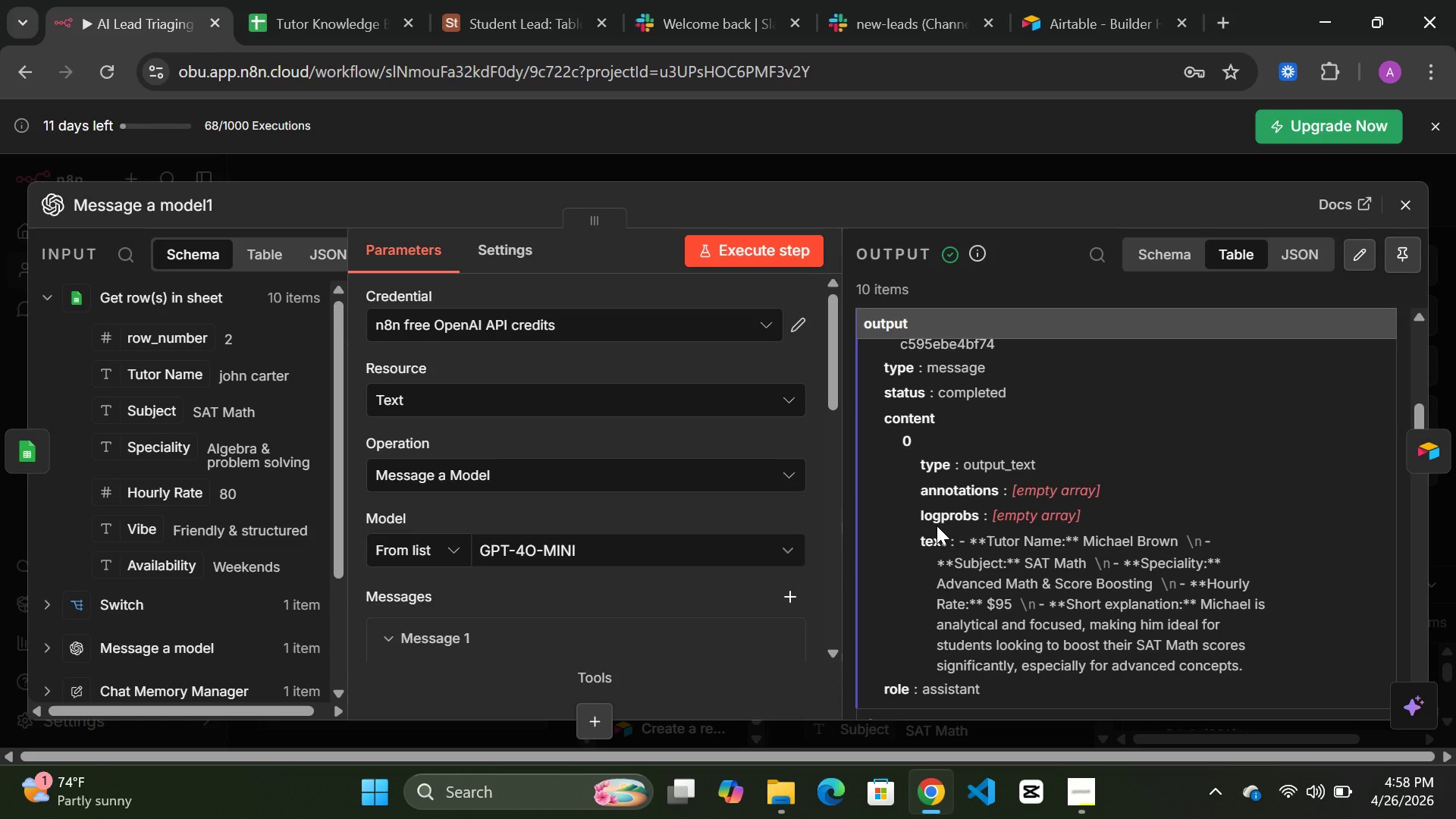 
wait(53.01)
 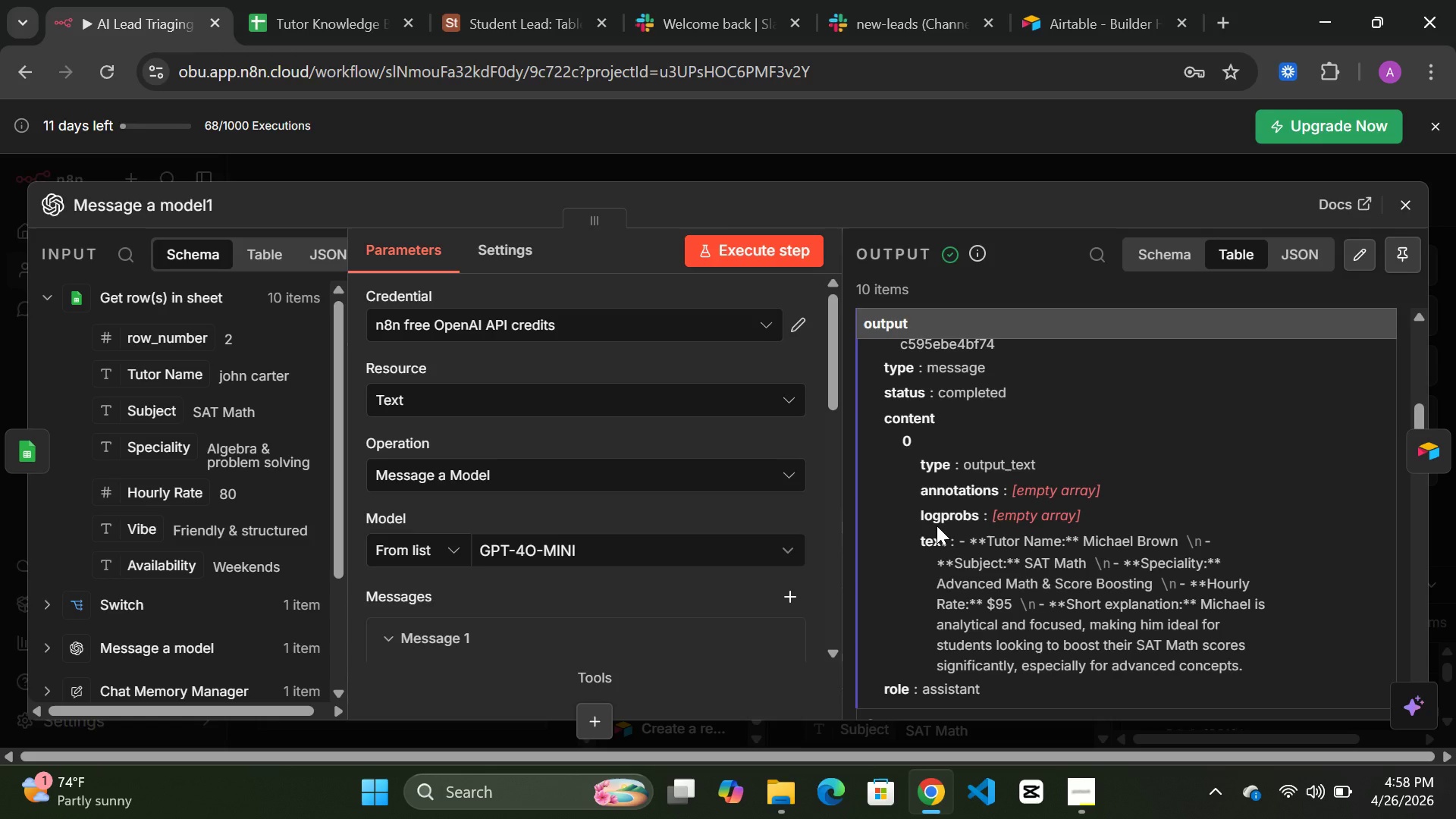 
scroll: coordinate [931, 422], scroll_direction: up, amount: 3.0
 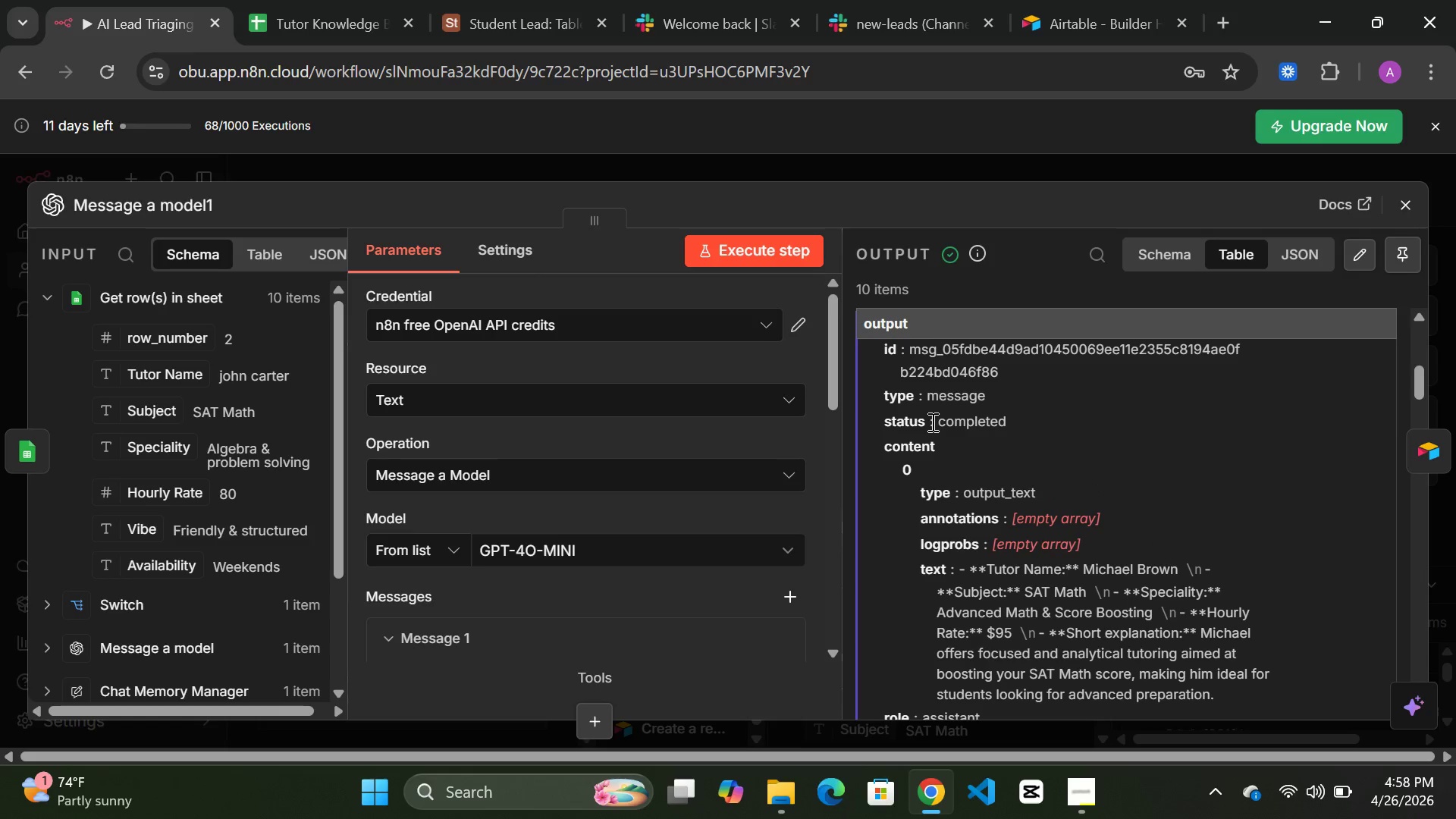 
scroll: coordinate [931, 422], scroll_direction: down, amount: 2.0
 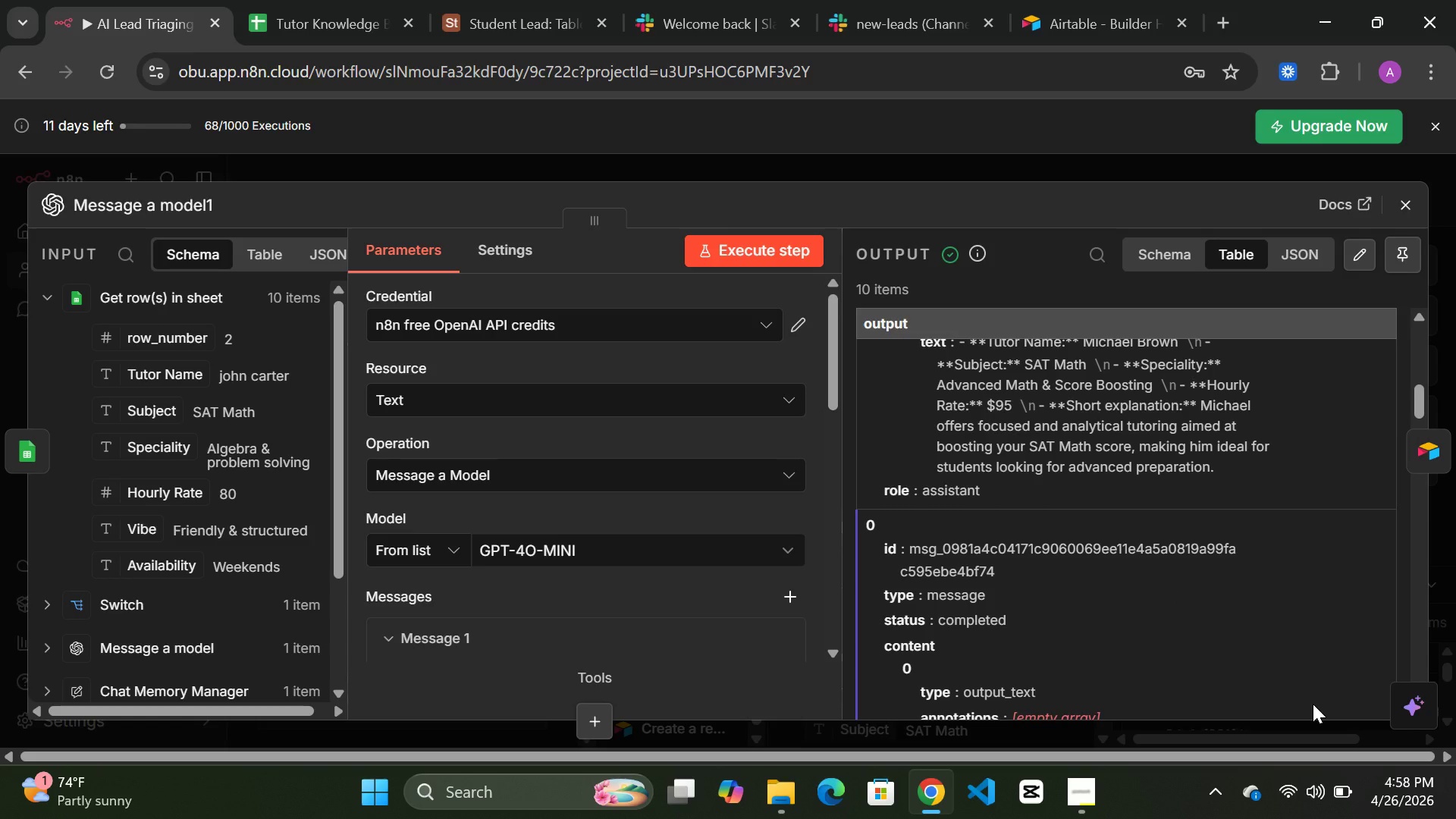 
wait(28.78)
 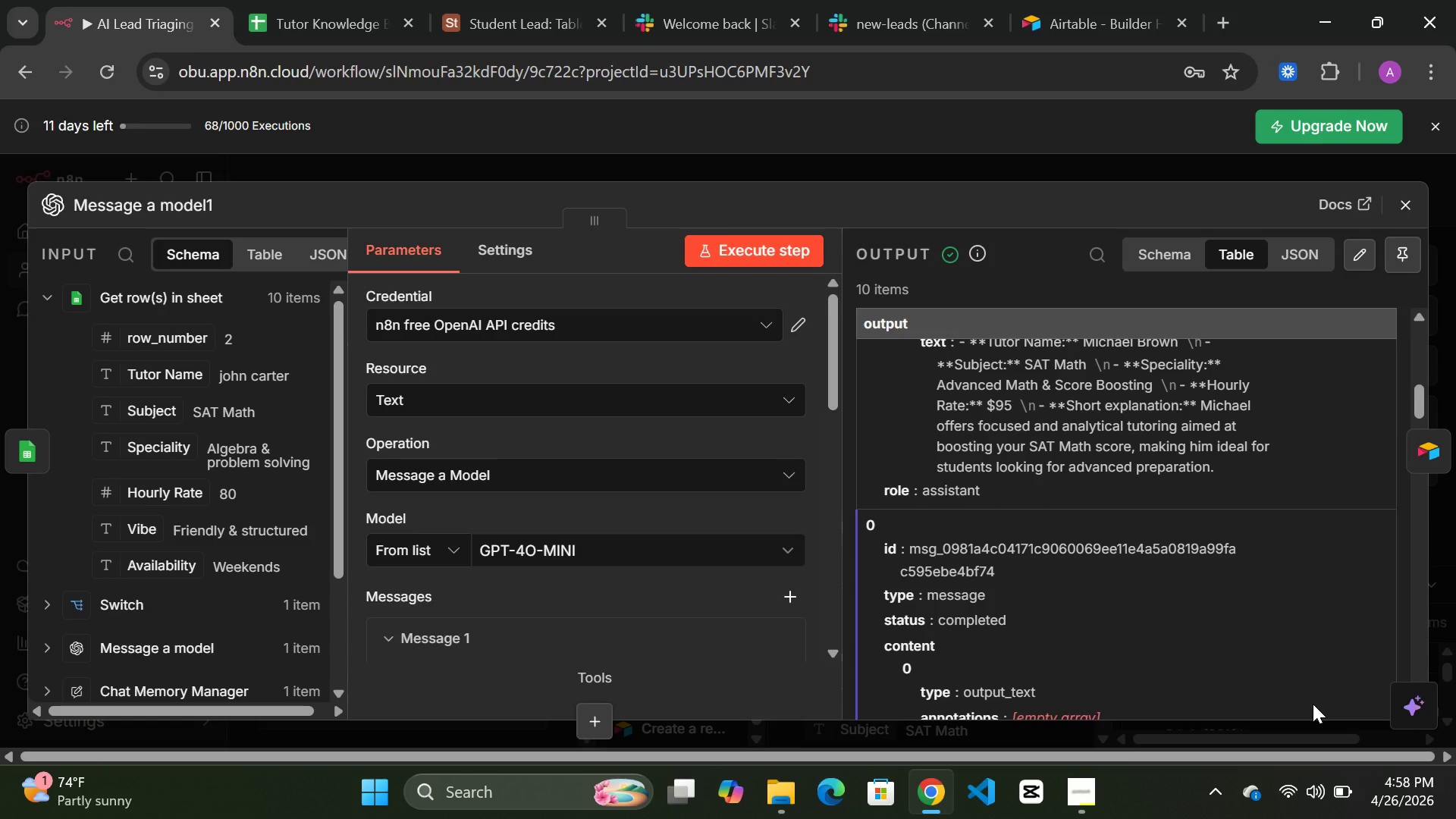 
scroll: coordinate [1103, 561], scroll_direction: up, amount: 4.0
 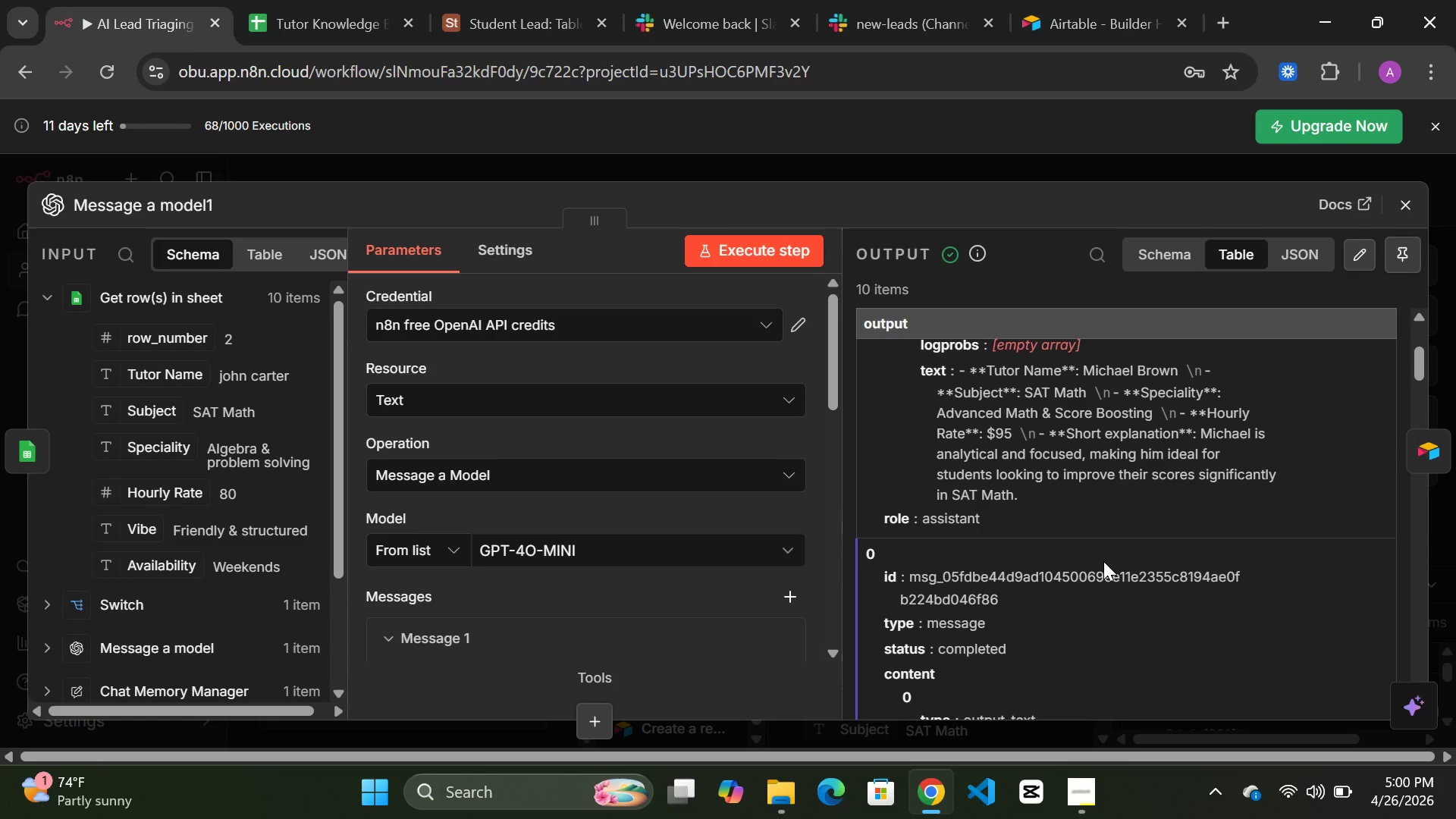 
wait(76.62)
 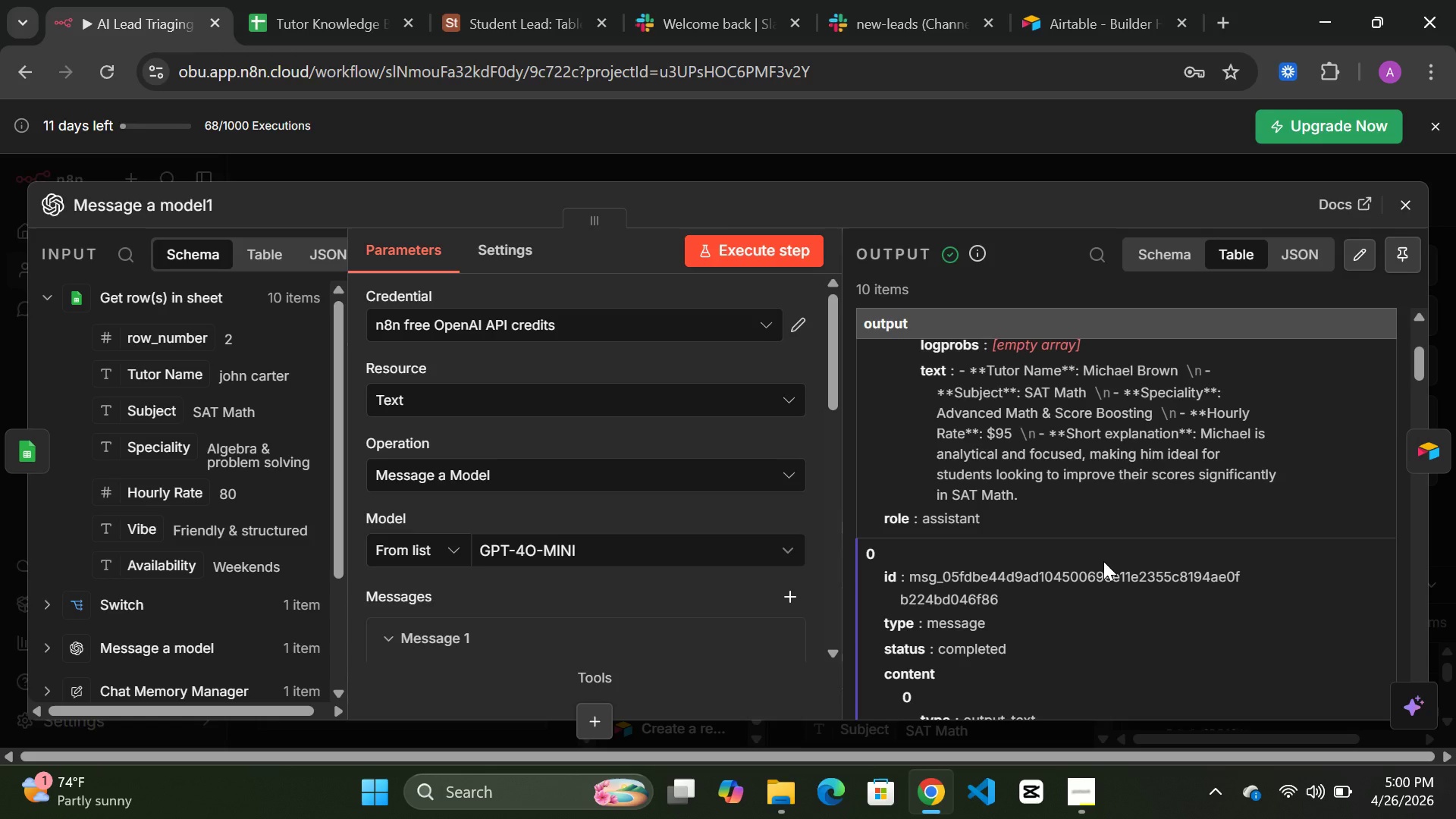 
scroll: coordinate [743, 458], scroll_direction: up, amount: 4.0
 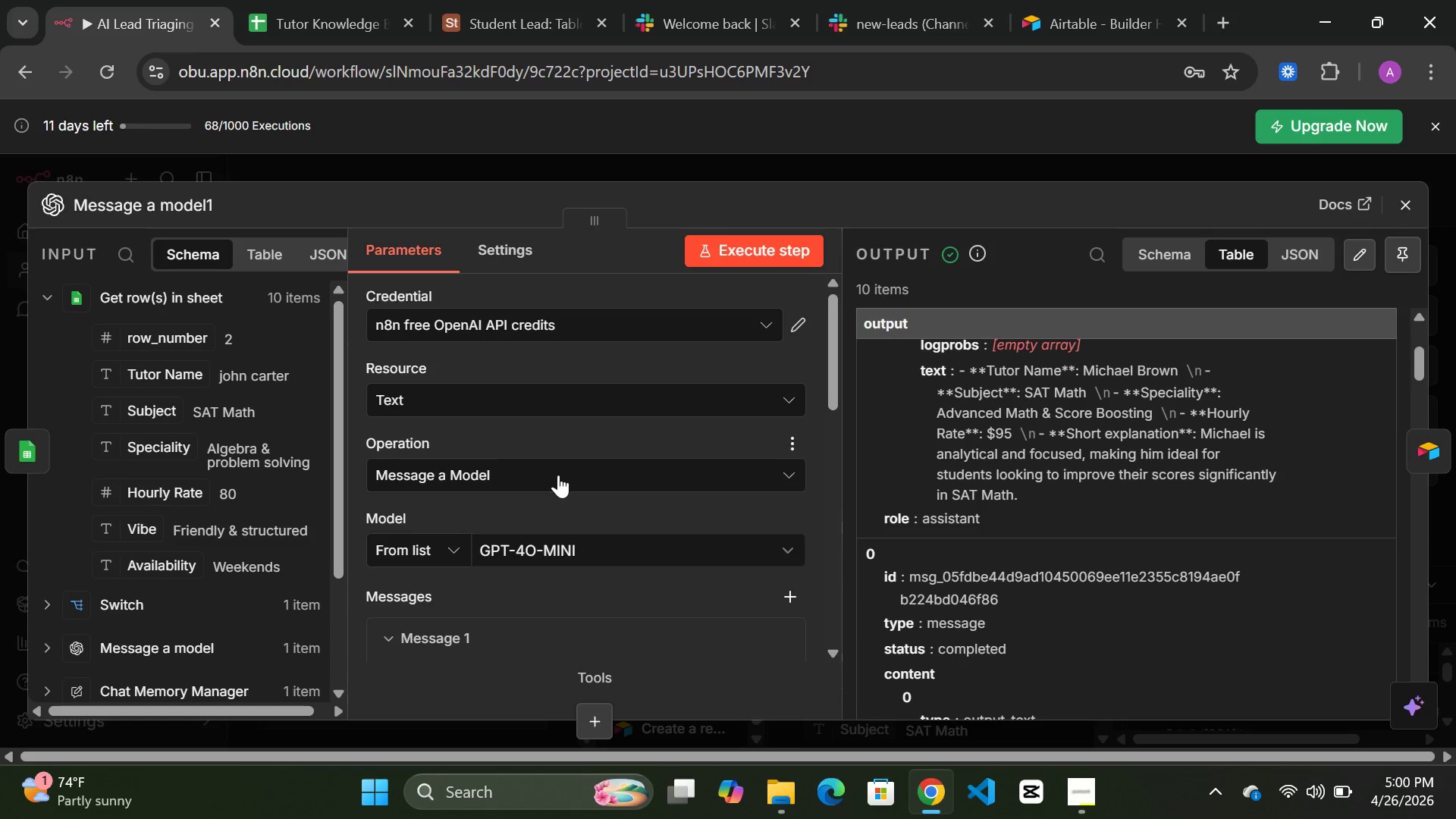 
scroll: coordinate [558, 476], scroll_direction: down, amount: 1.0
 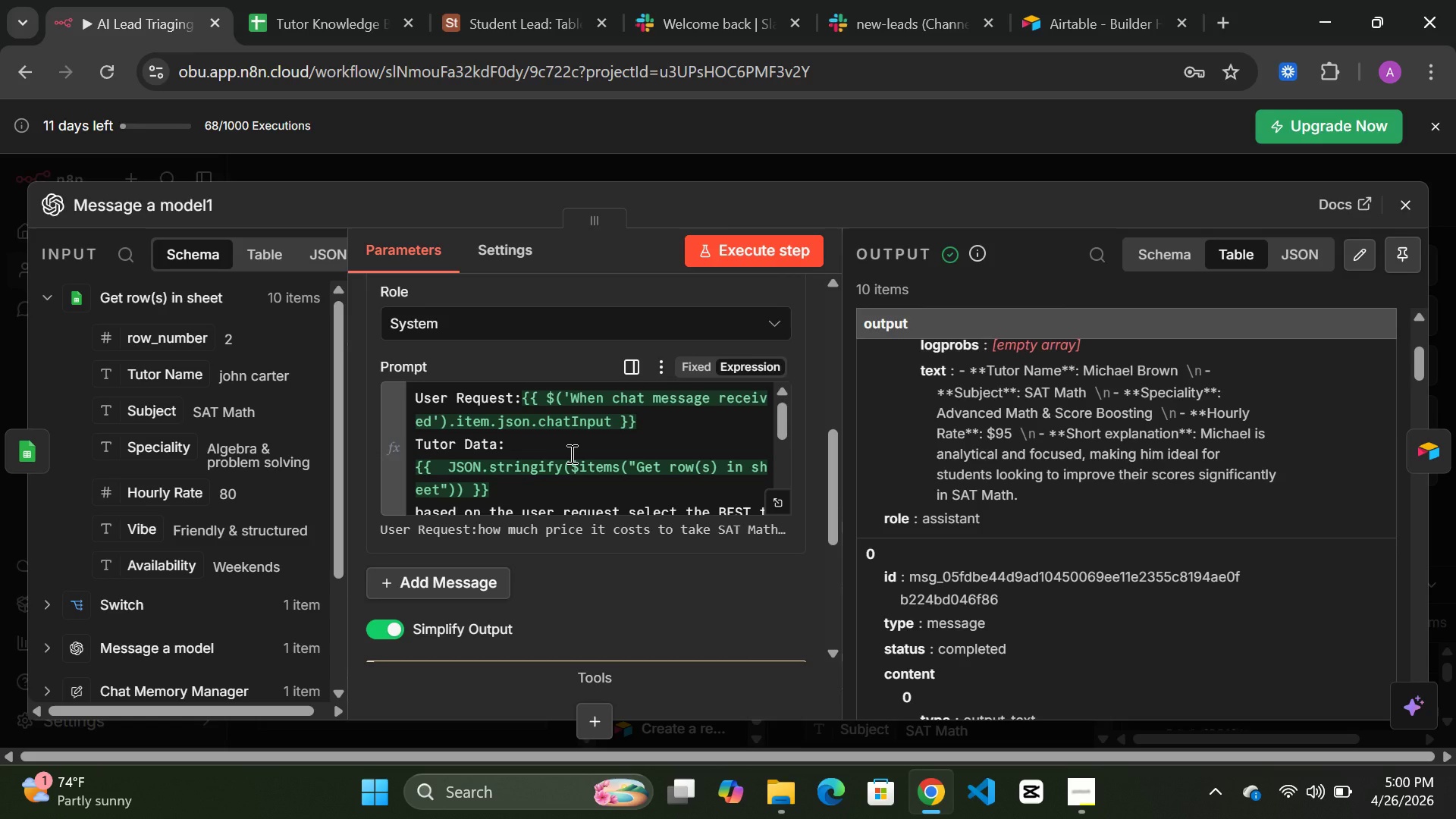 
wait(8.12)
 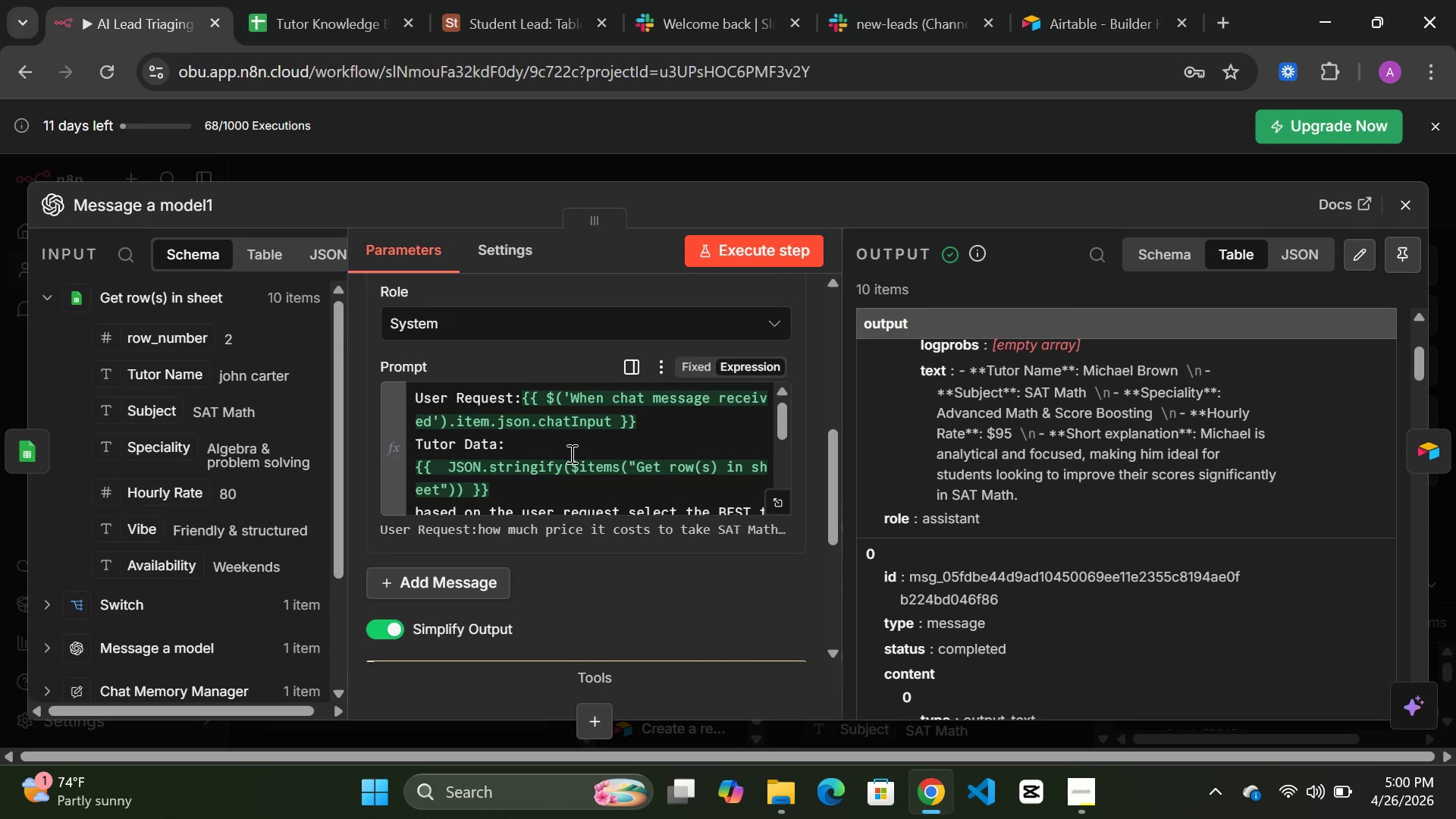 
scroll: coordinate [628, 463], scroll_direction: down, amount: 3.0
 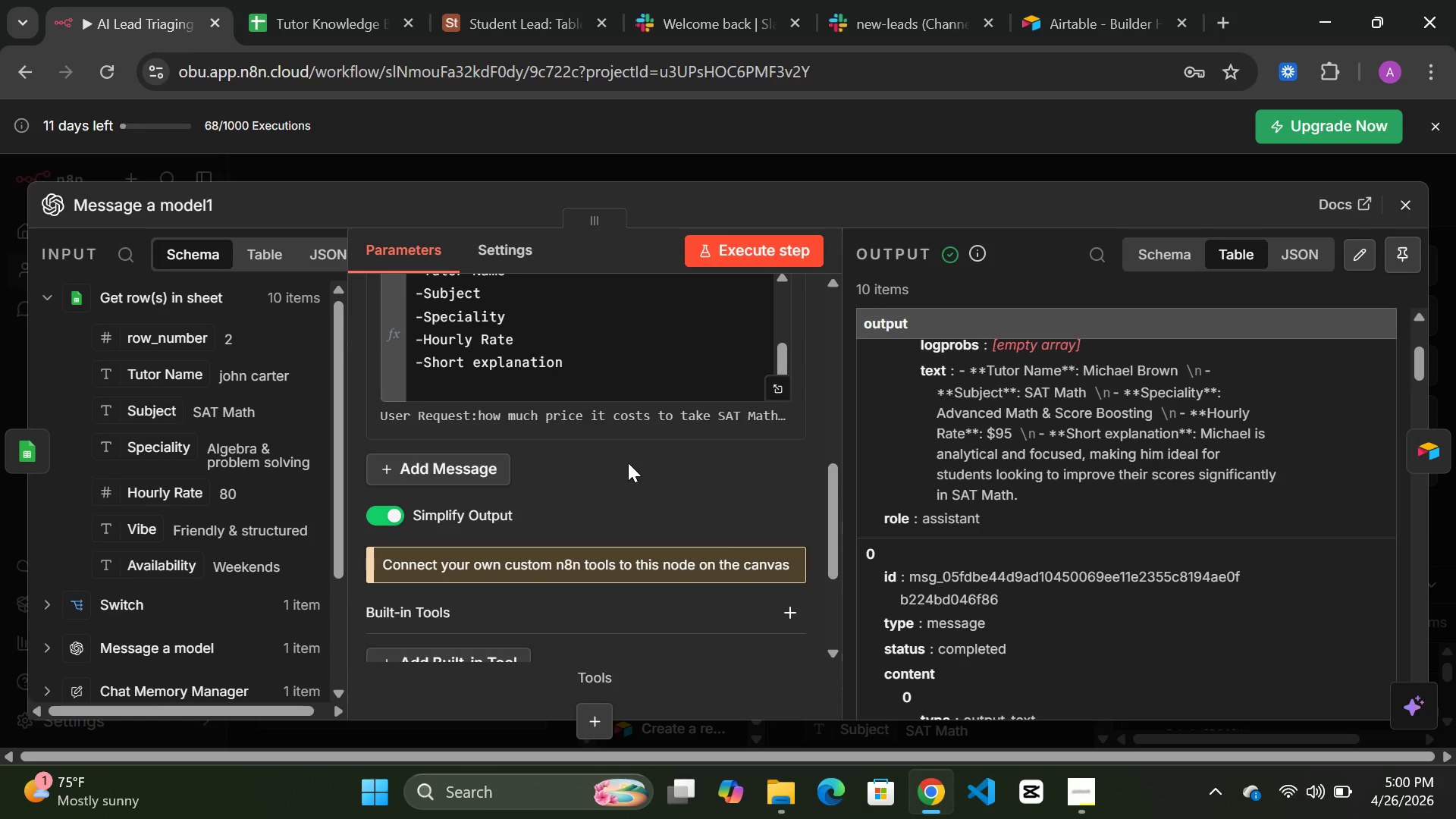 
wait(10.96)
 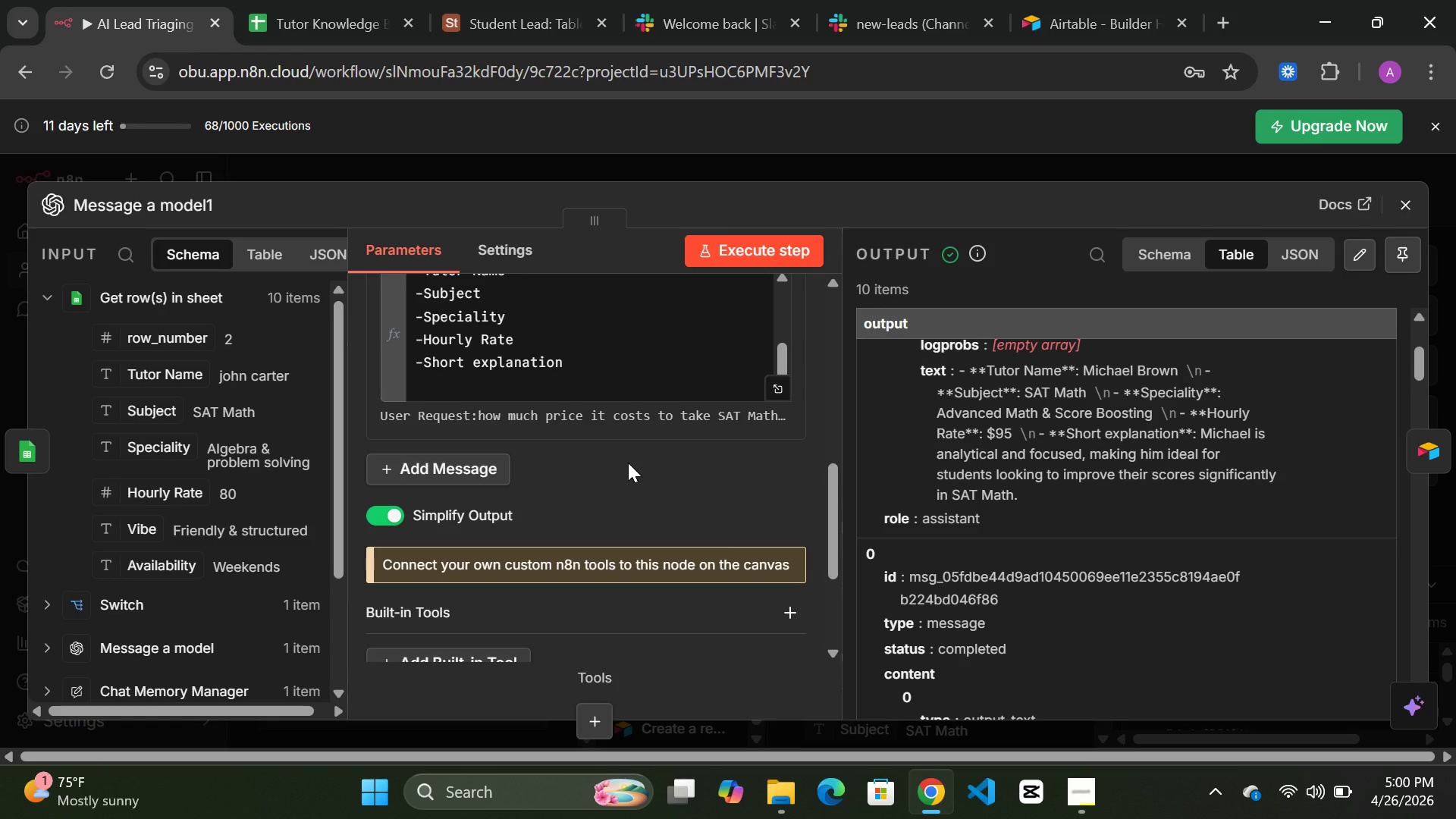 
scroll: coordinate [588, 472], scroll_direction: up, amount: 4.0
 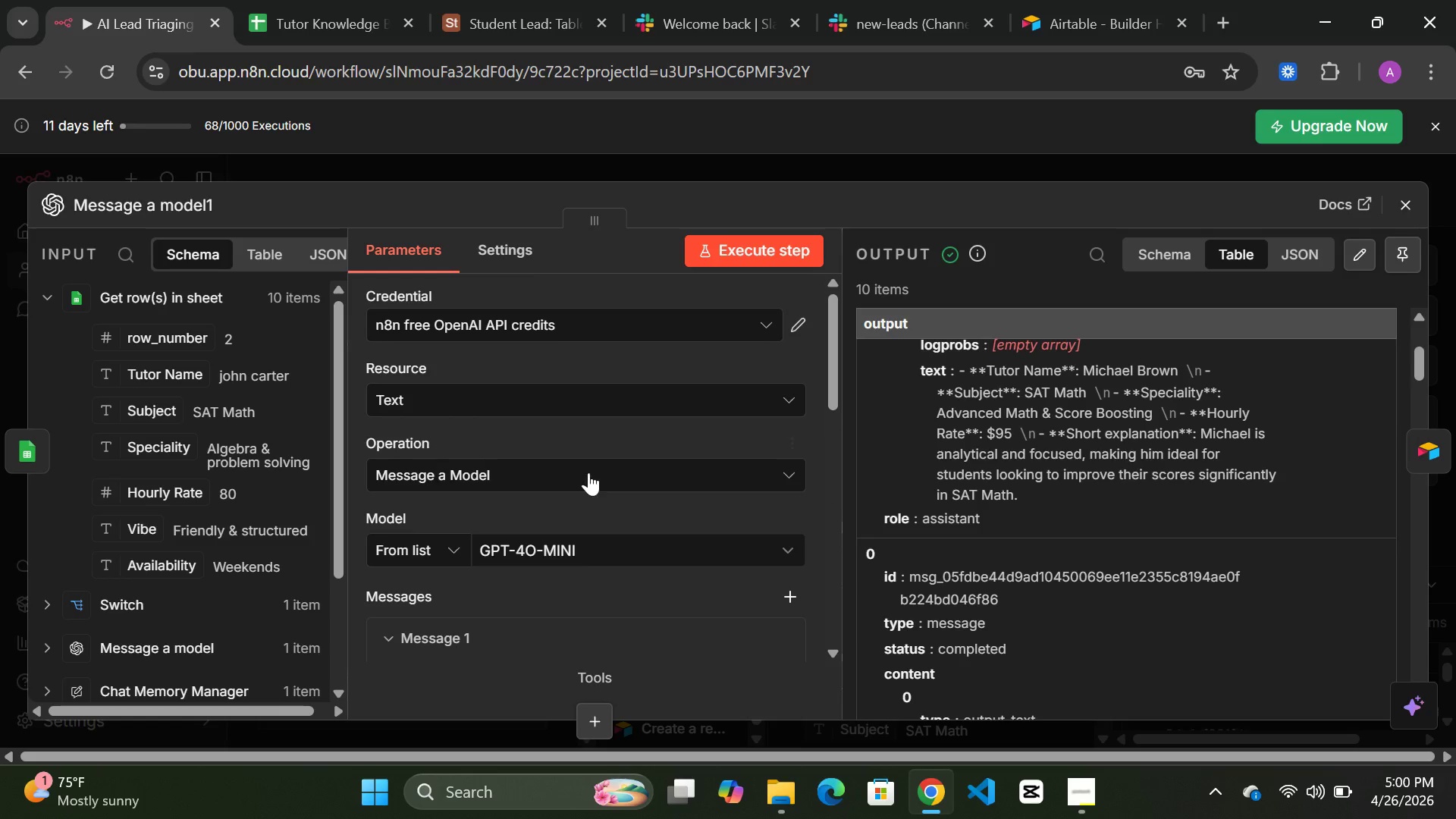 
scroll: coordinate [588, 472], scroll_direction: down, amount: 2.0
 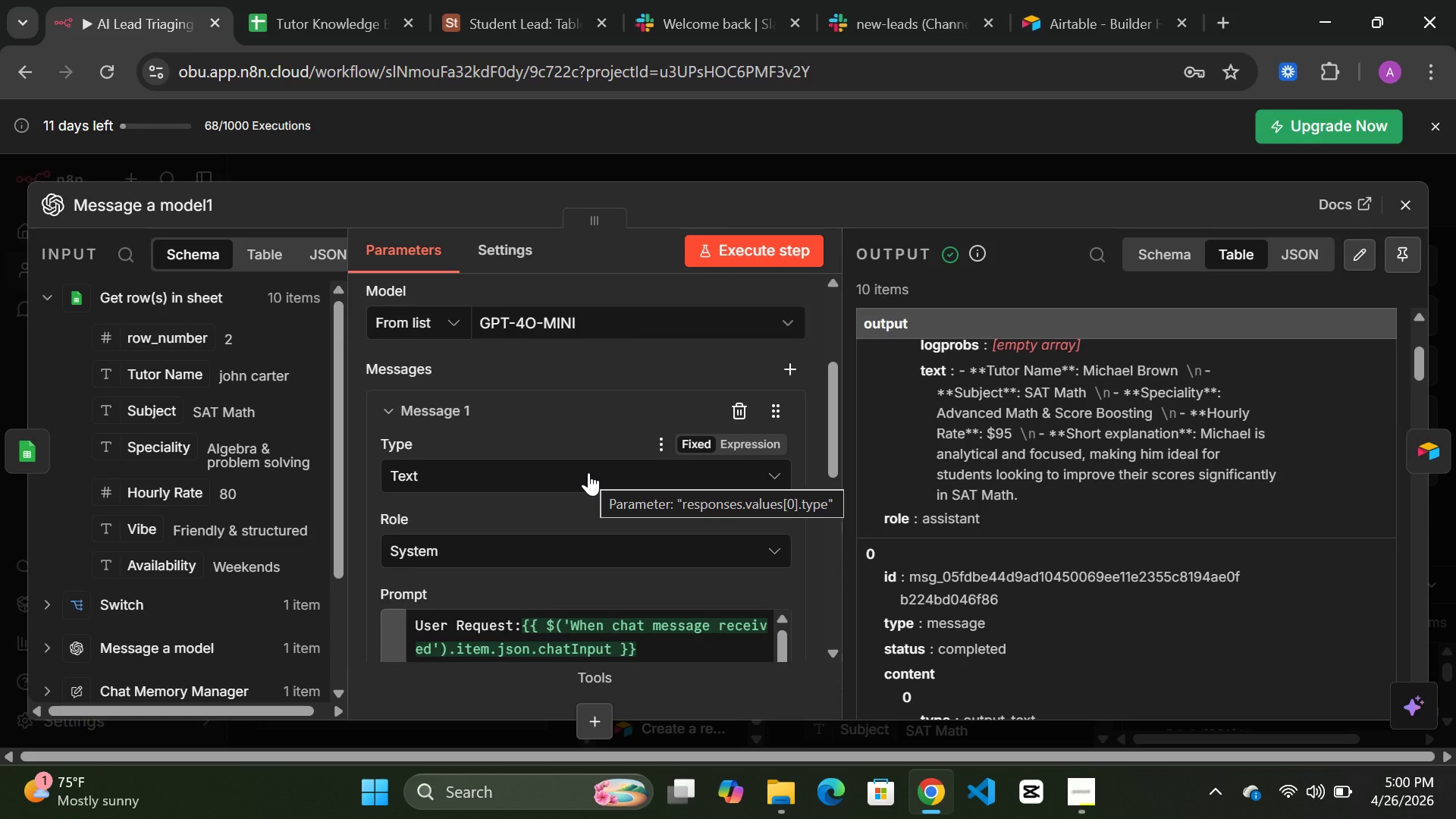 
wait(11.63)
 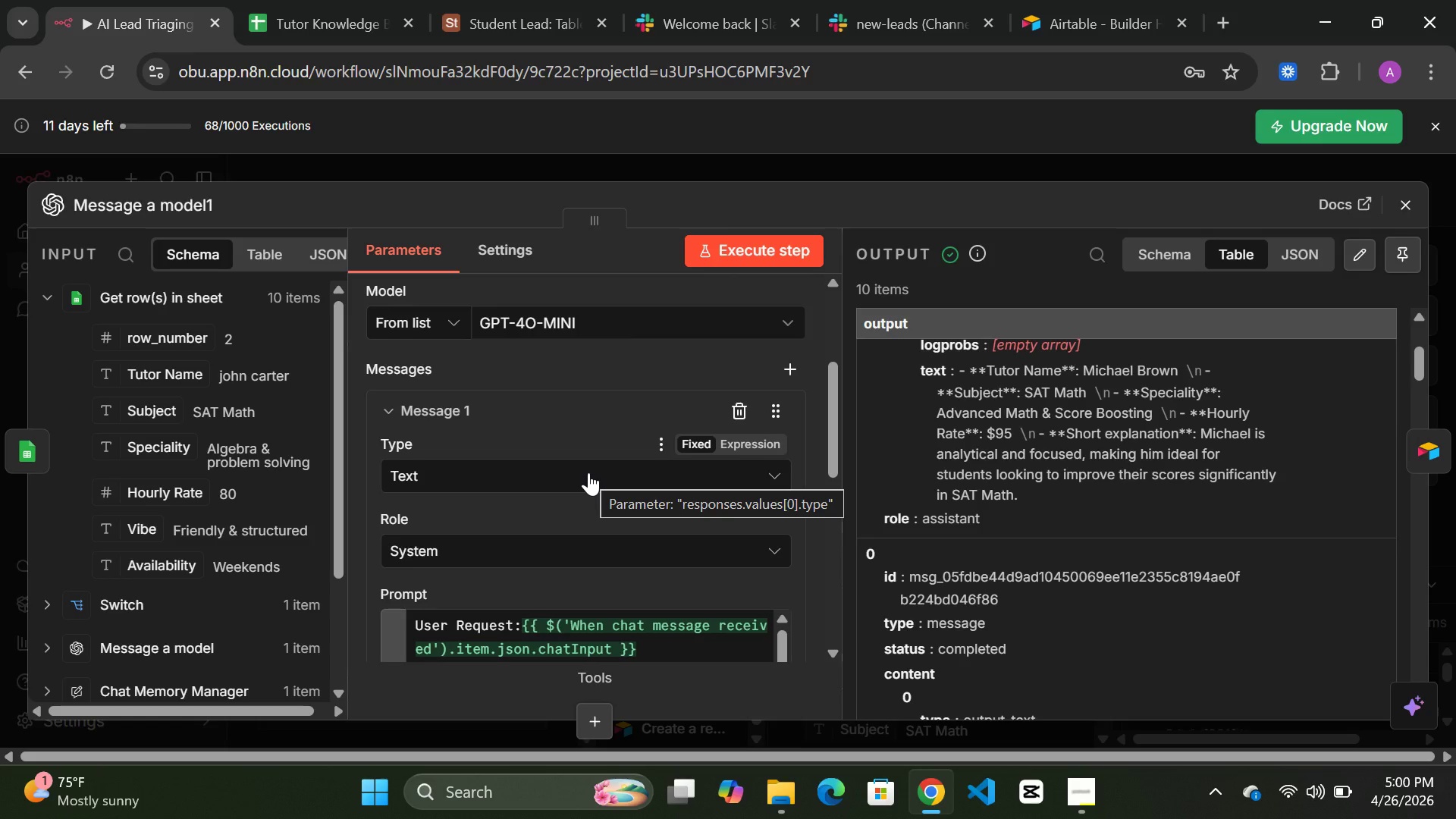 
scroll: coordinate [588, 472], scroll_direction: down, amount: 4.0
 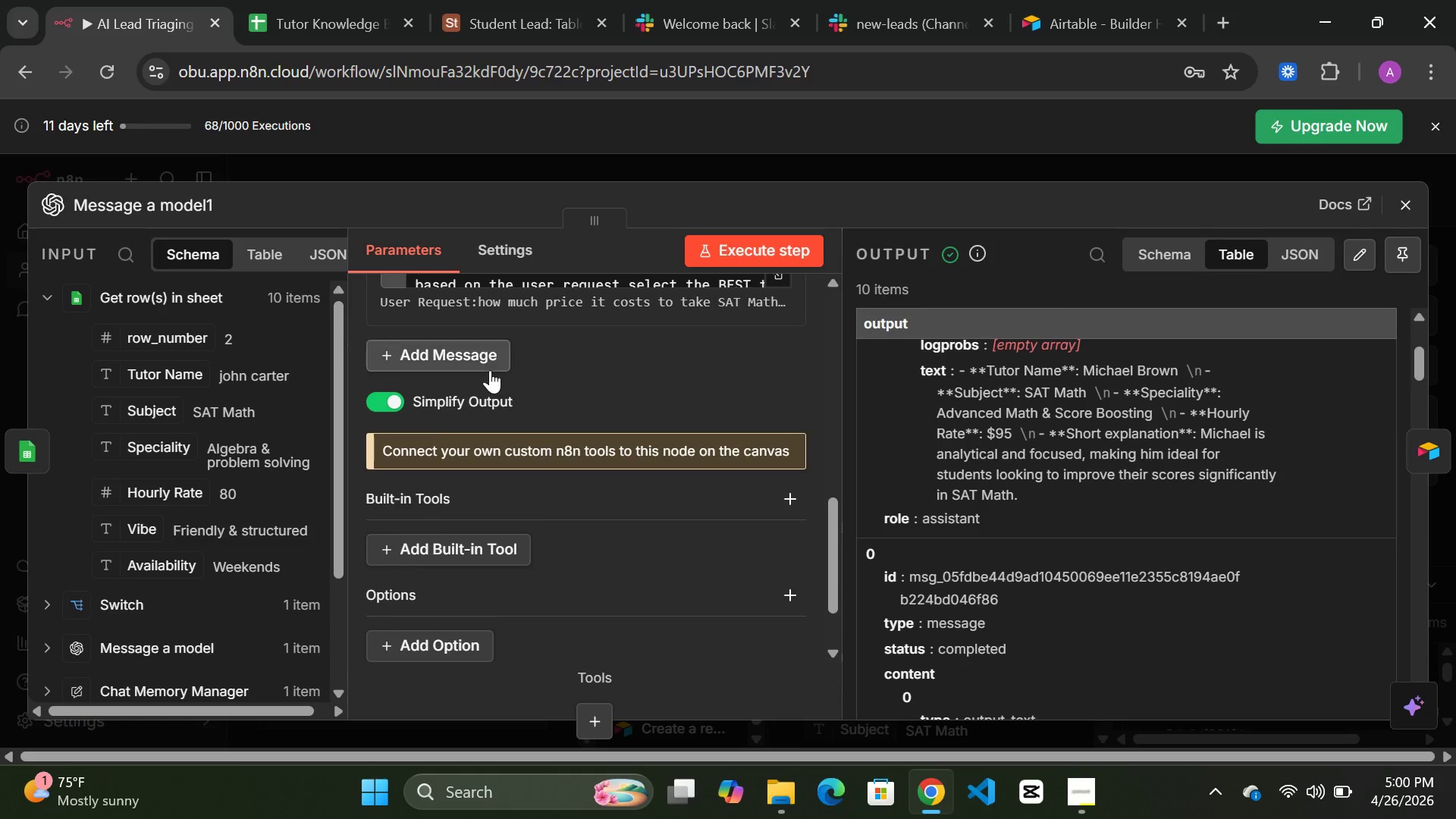 
left_click([473, 361])
 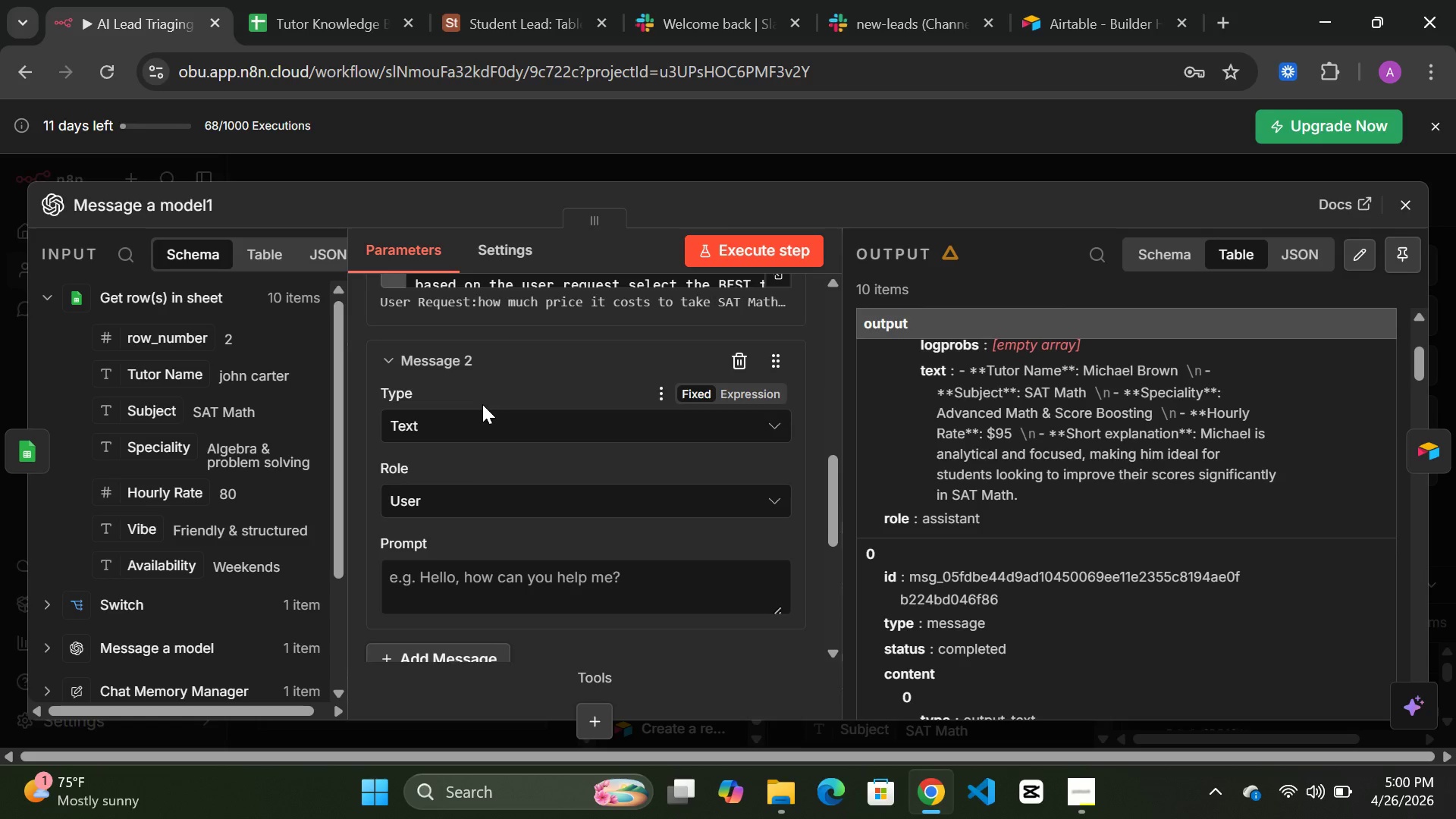 
left_click([467, 496])
 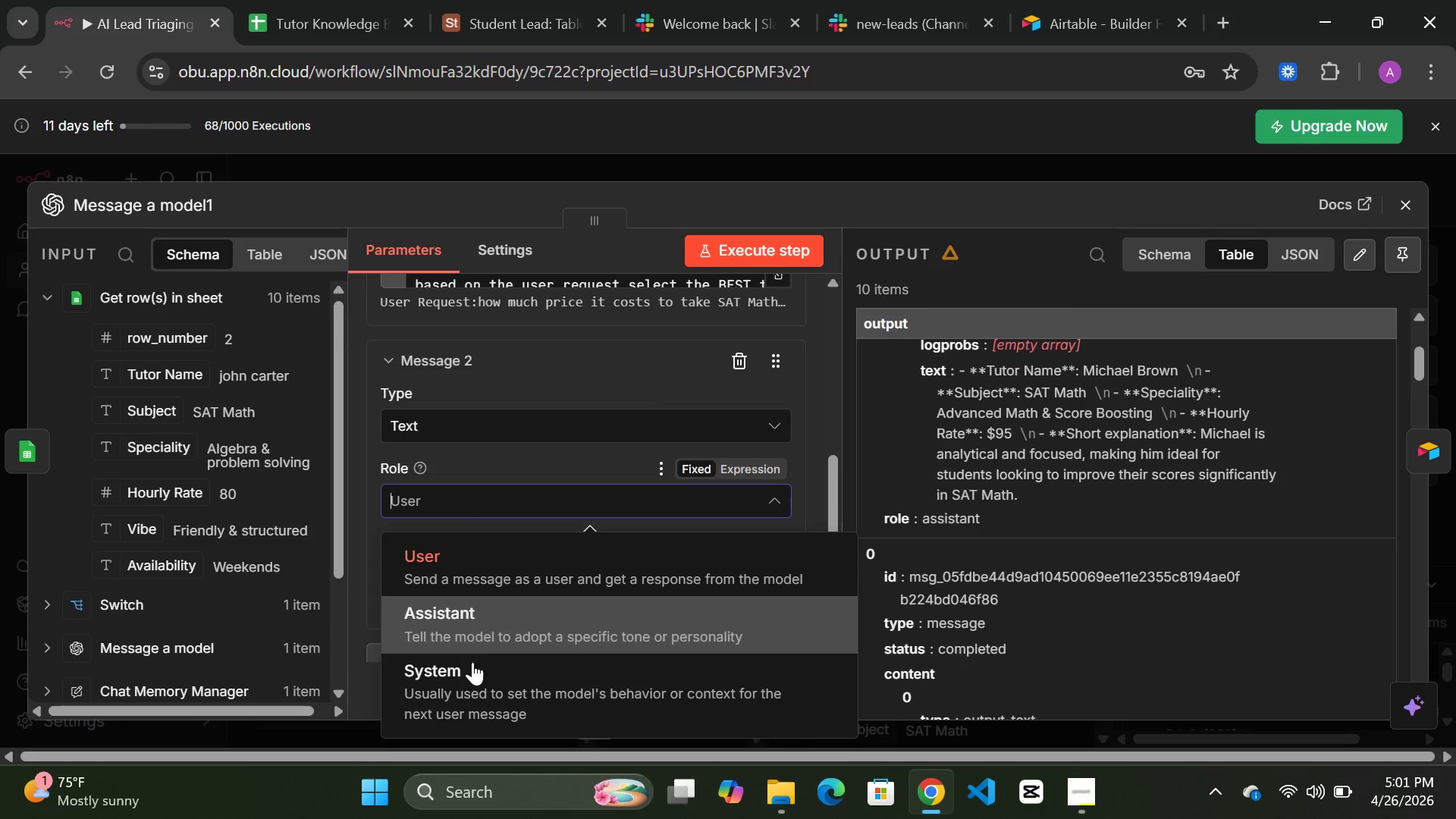 
left_click([472, 680])
 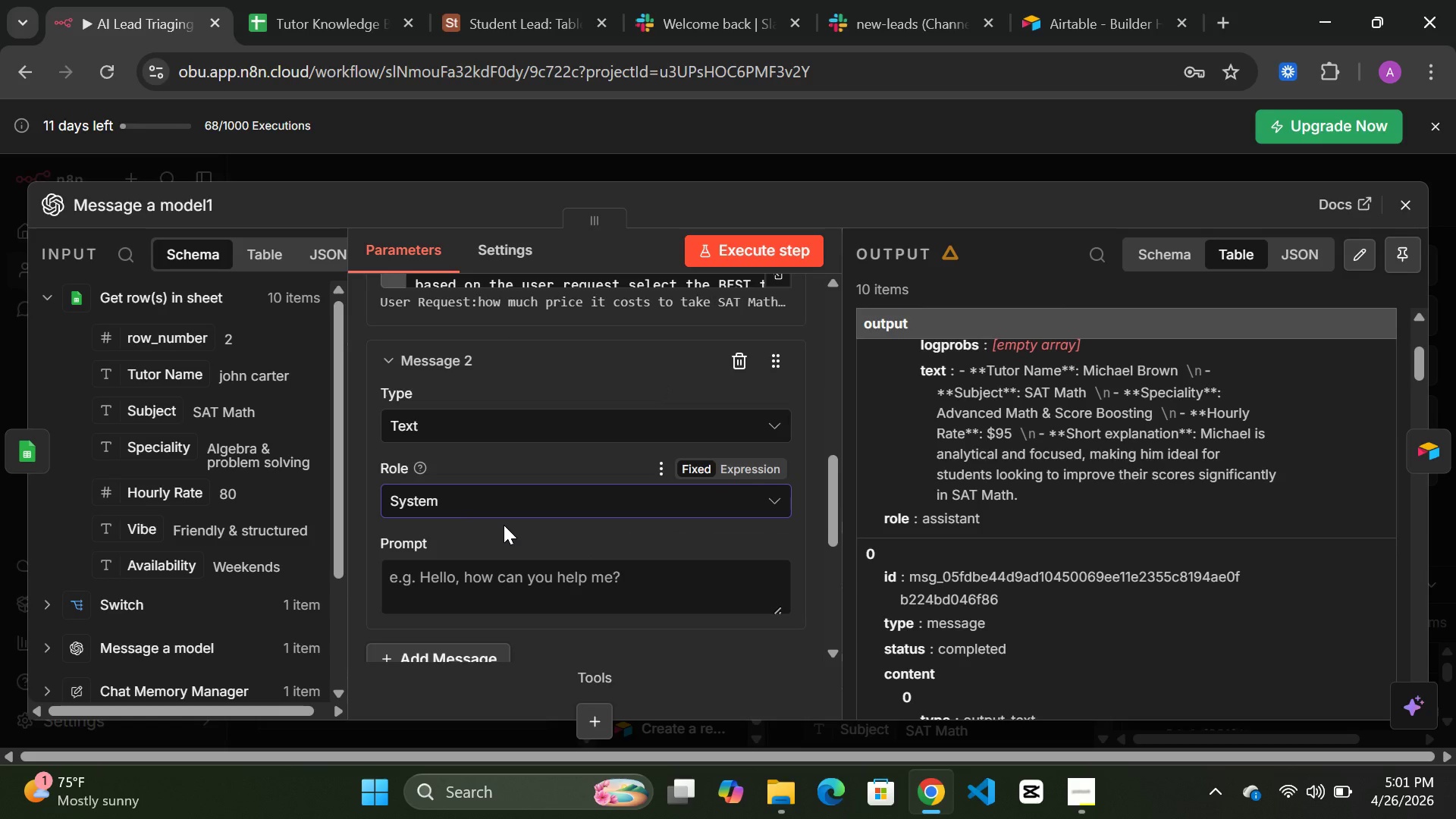 
scroll: coordinate [504, 525], scroll_direction: up, amount: 4.0
 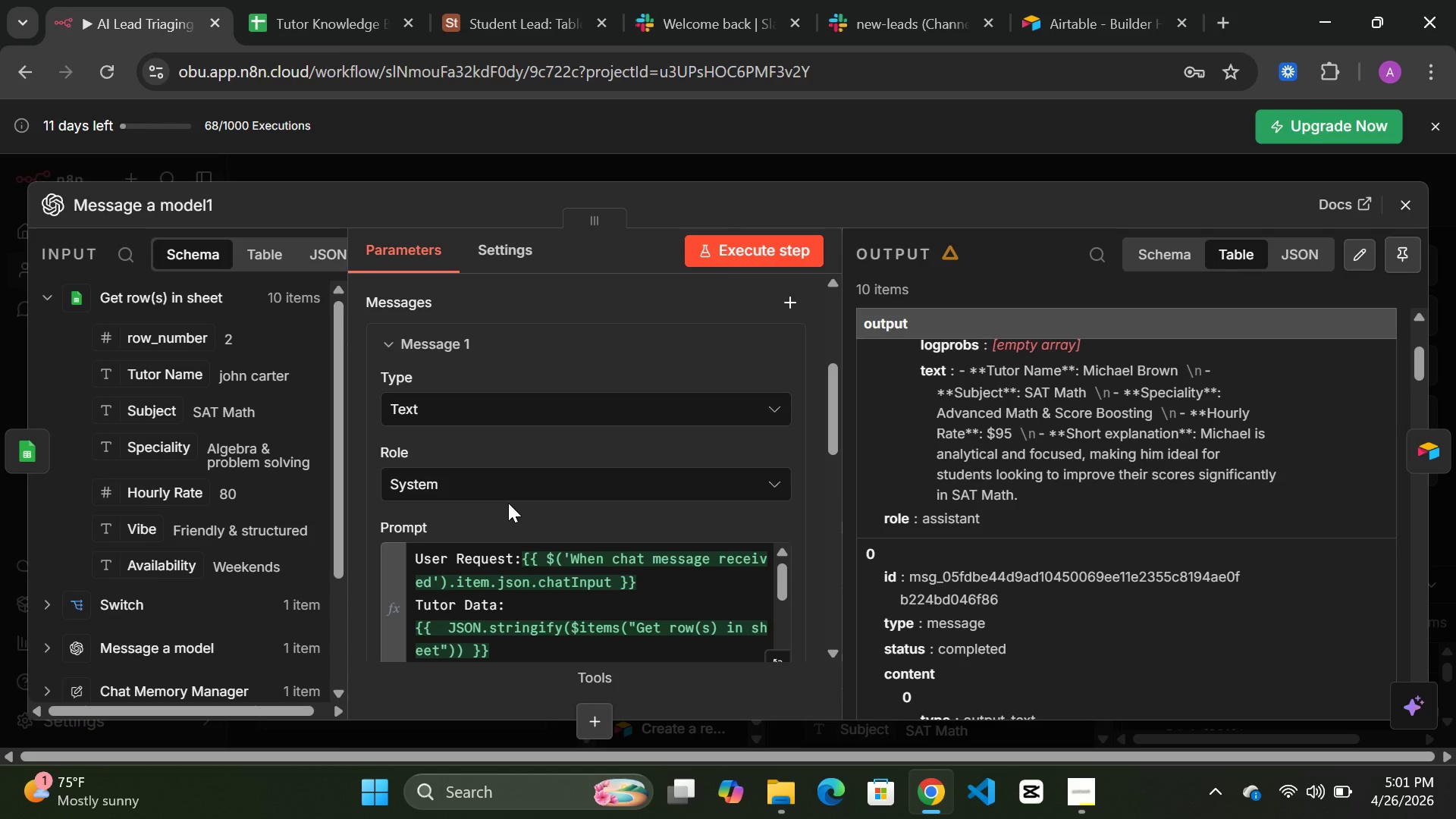 
mouse_move([513, 491])
 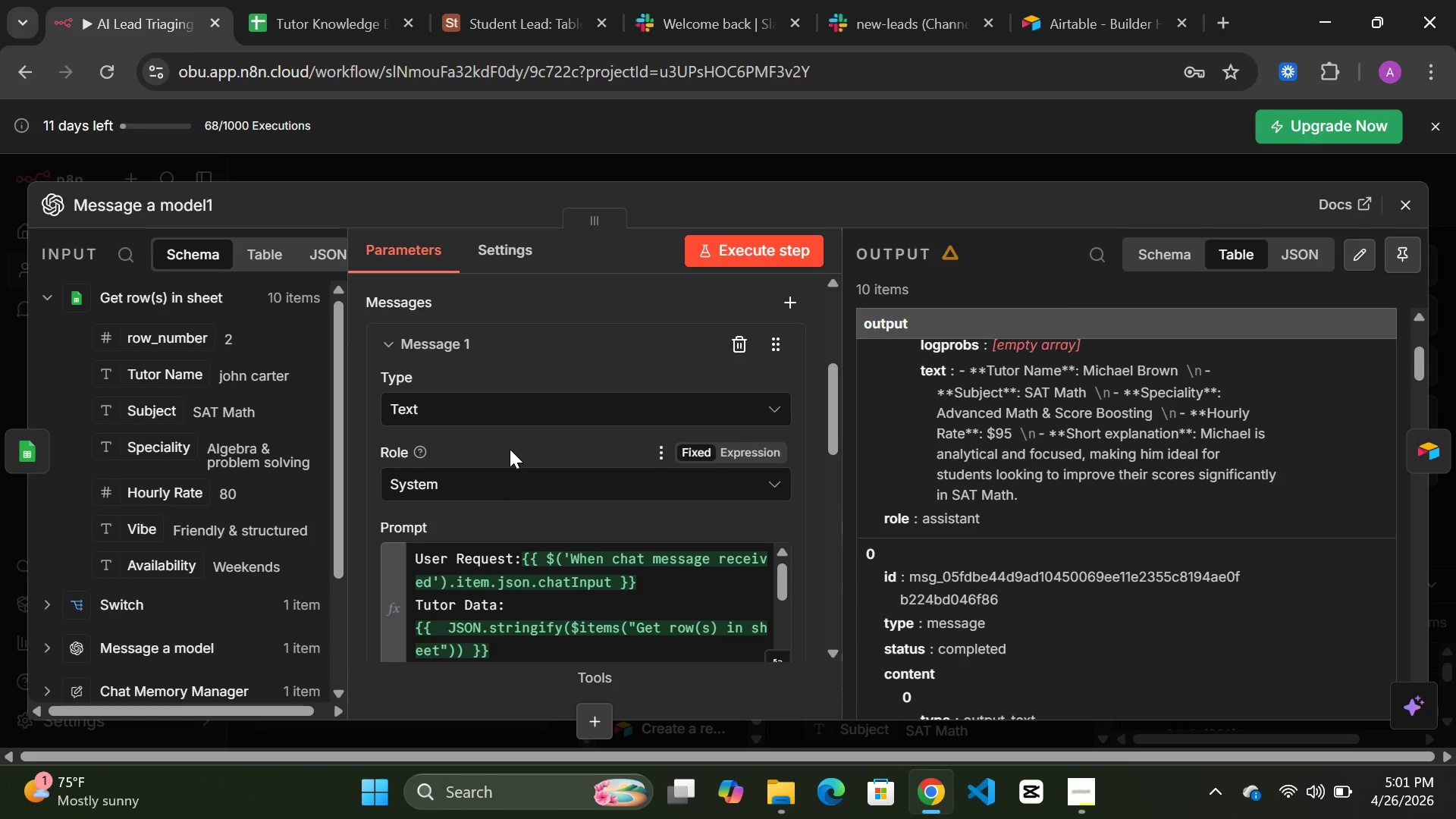 
scroll: coordinate [510, 449], scroll_direction: down, amount: 5.0
 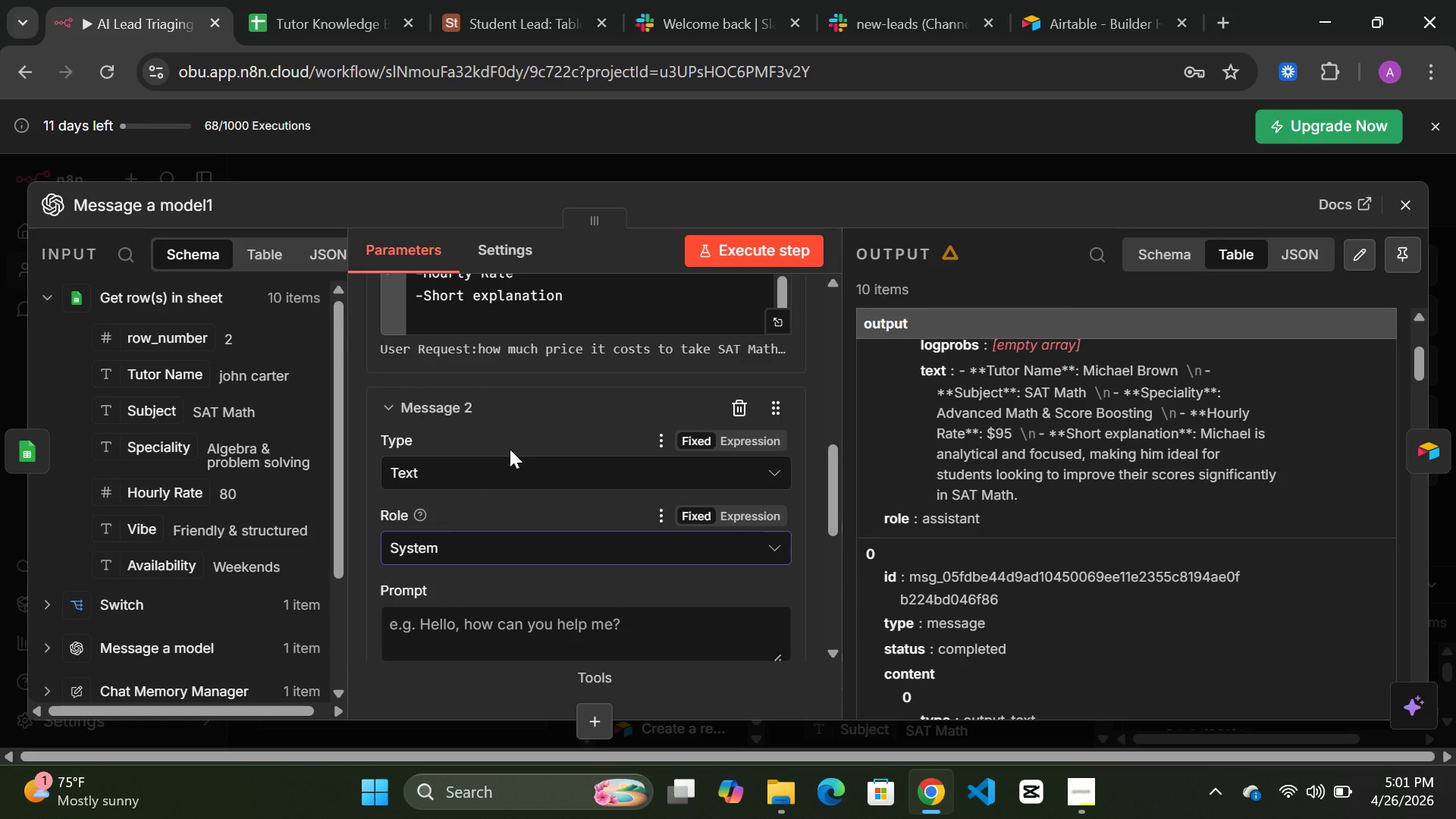 
wait(12.16)
 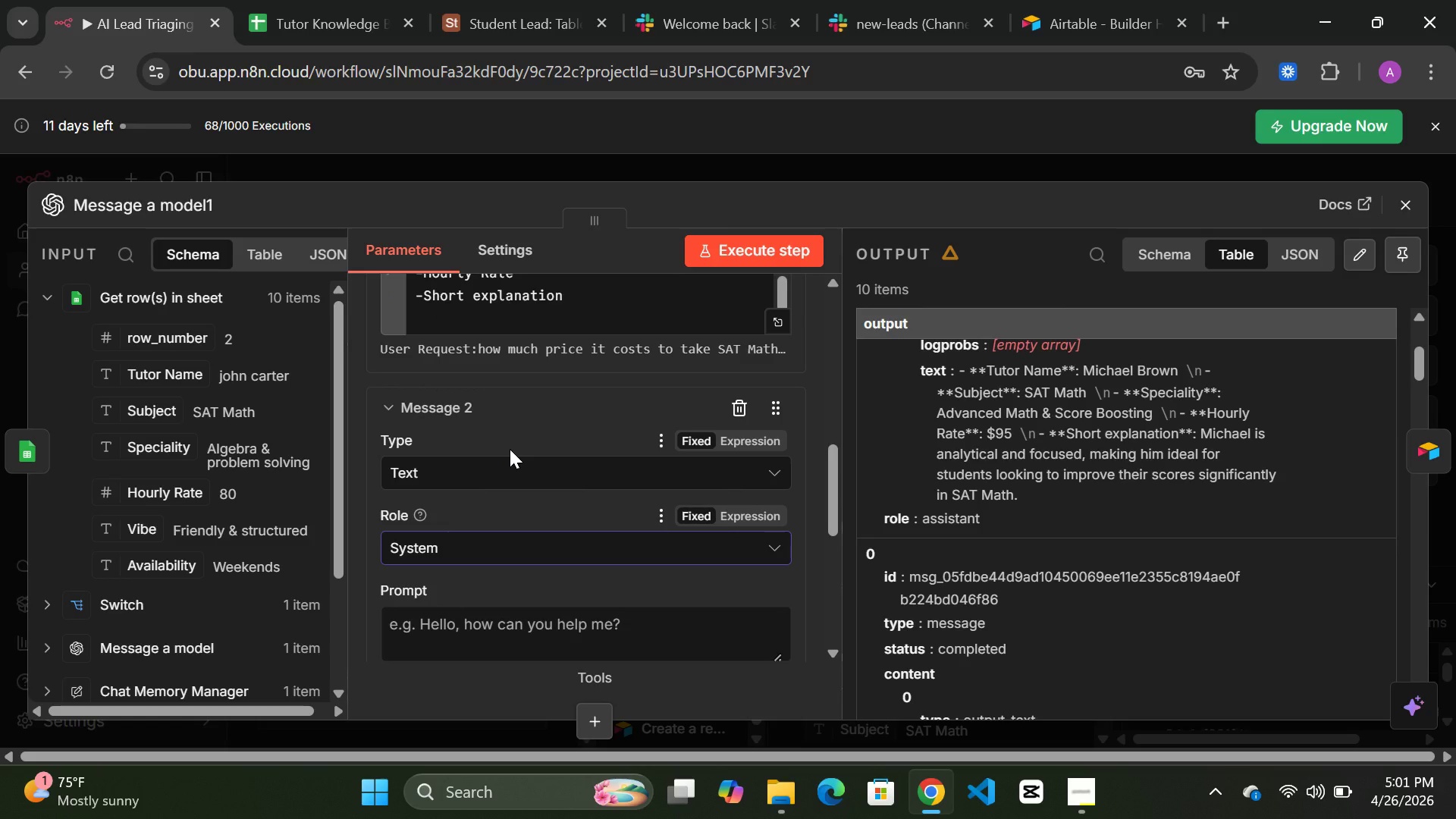 
left_click([742, 410])
 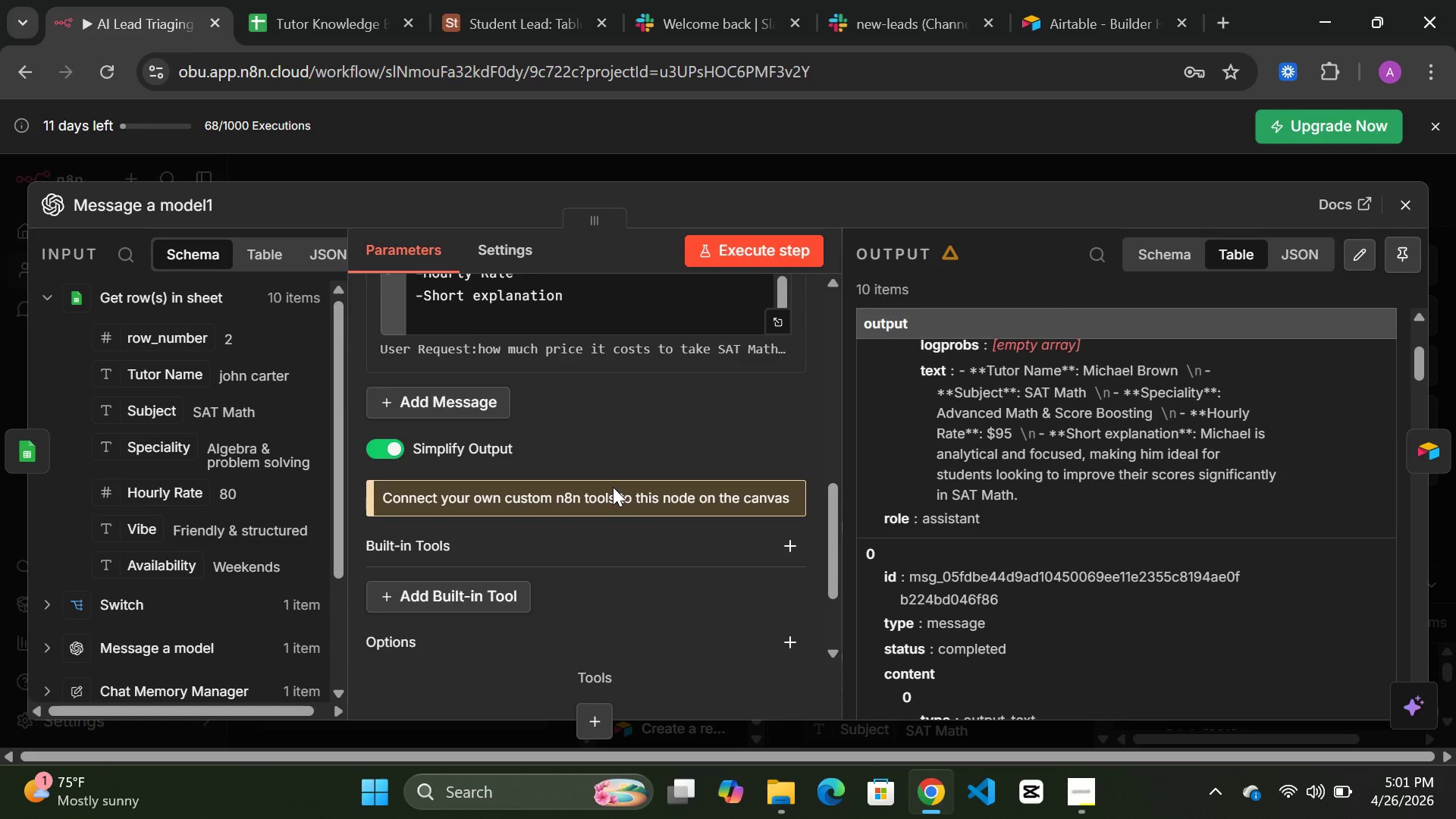 
scroll: coordinate [613, 487], scroll_direction: up, amount: 5.0
 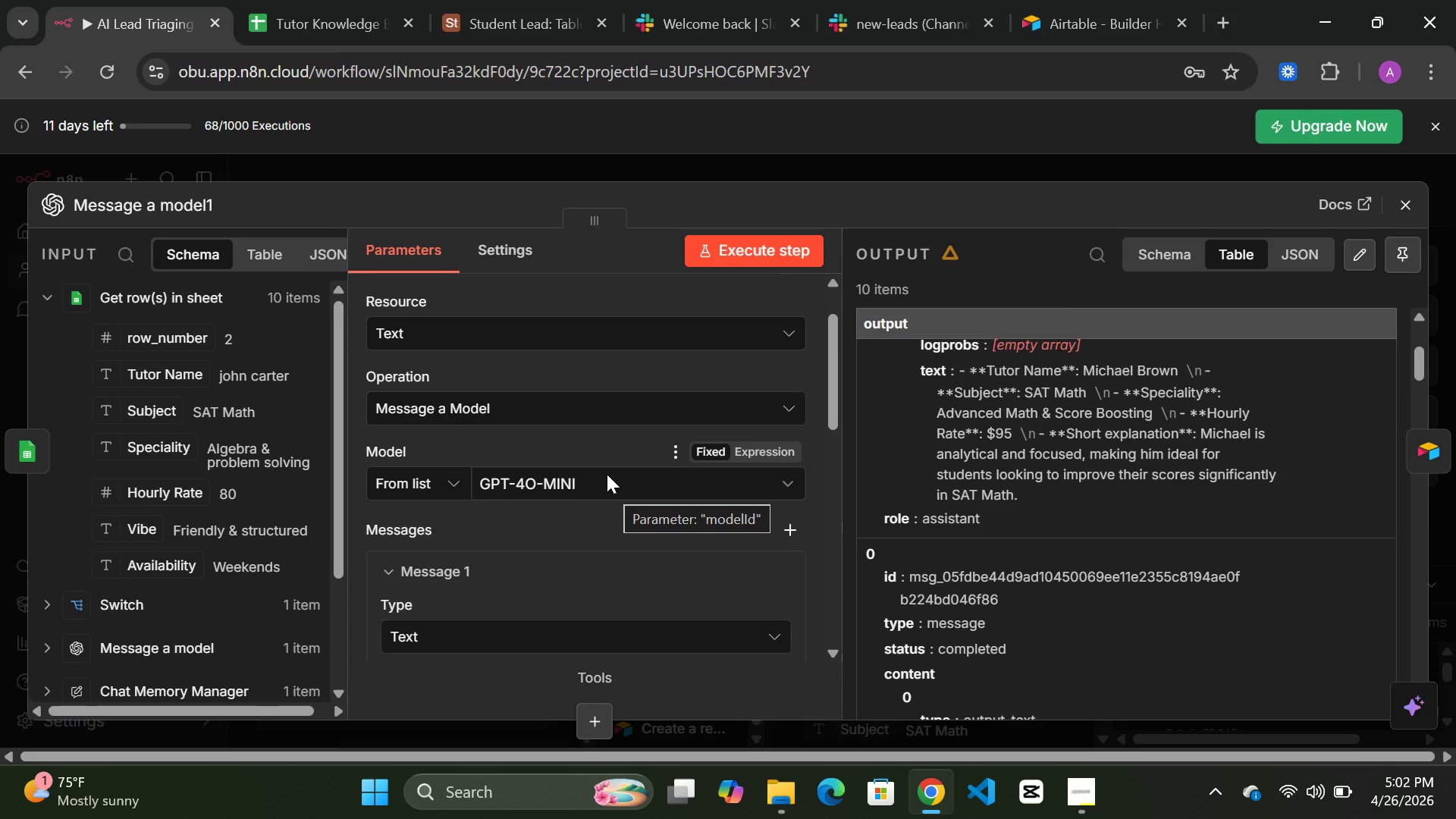 
wait(59.75)
 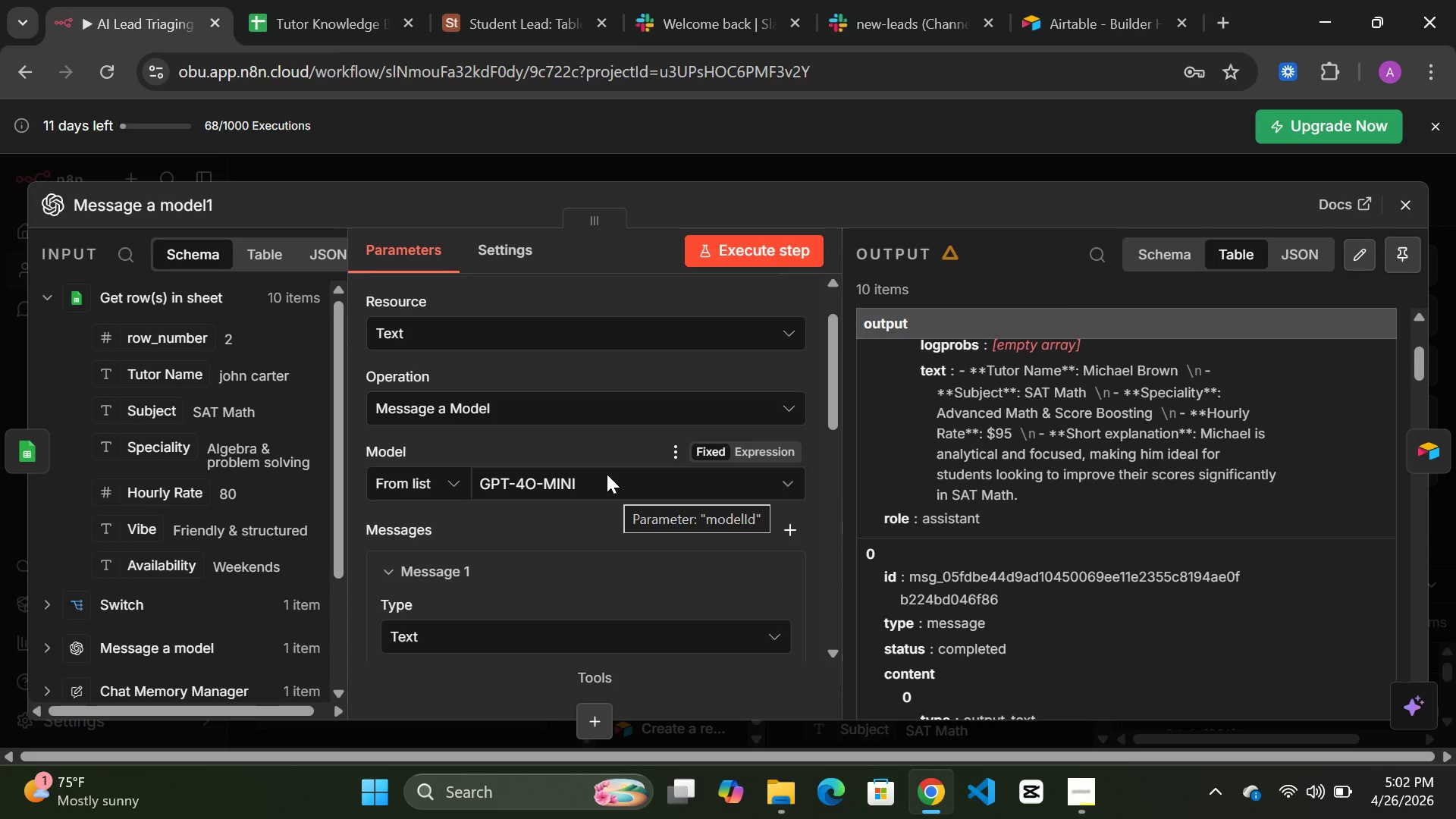 
scroll: coordinate [601, 554], scroll_direction: up, amount: 6.0
 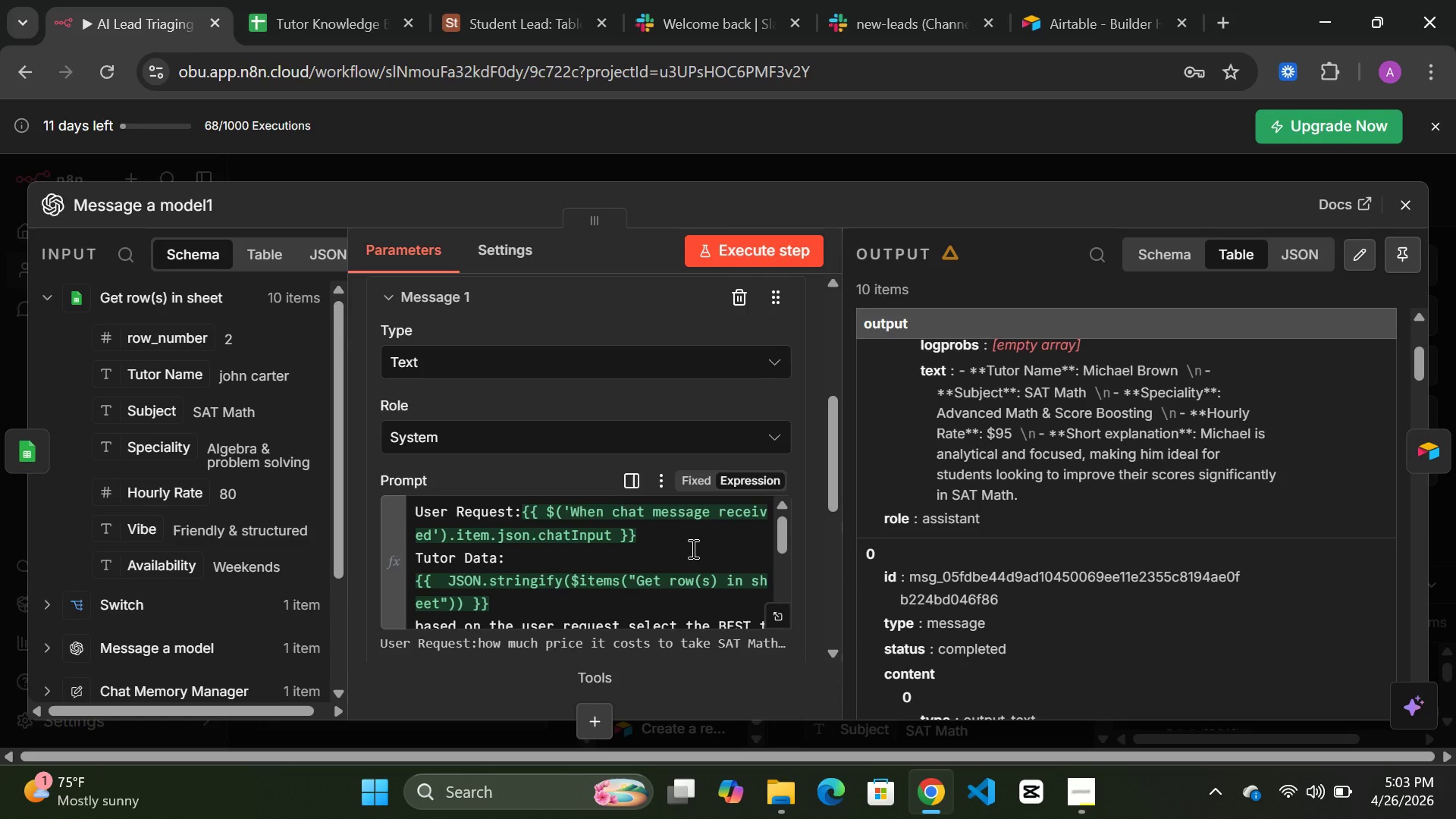 
wait(44.38)
 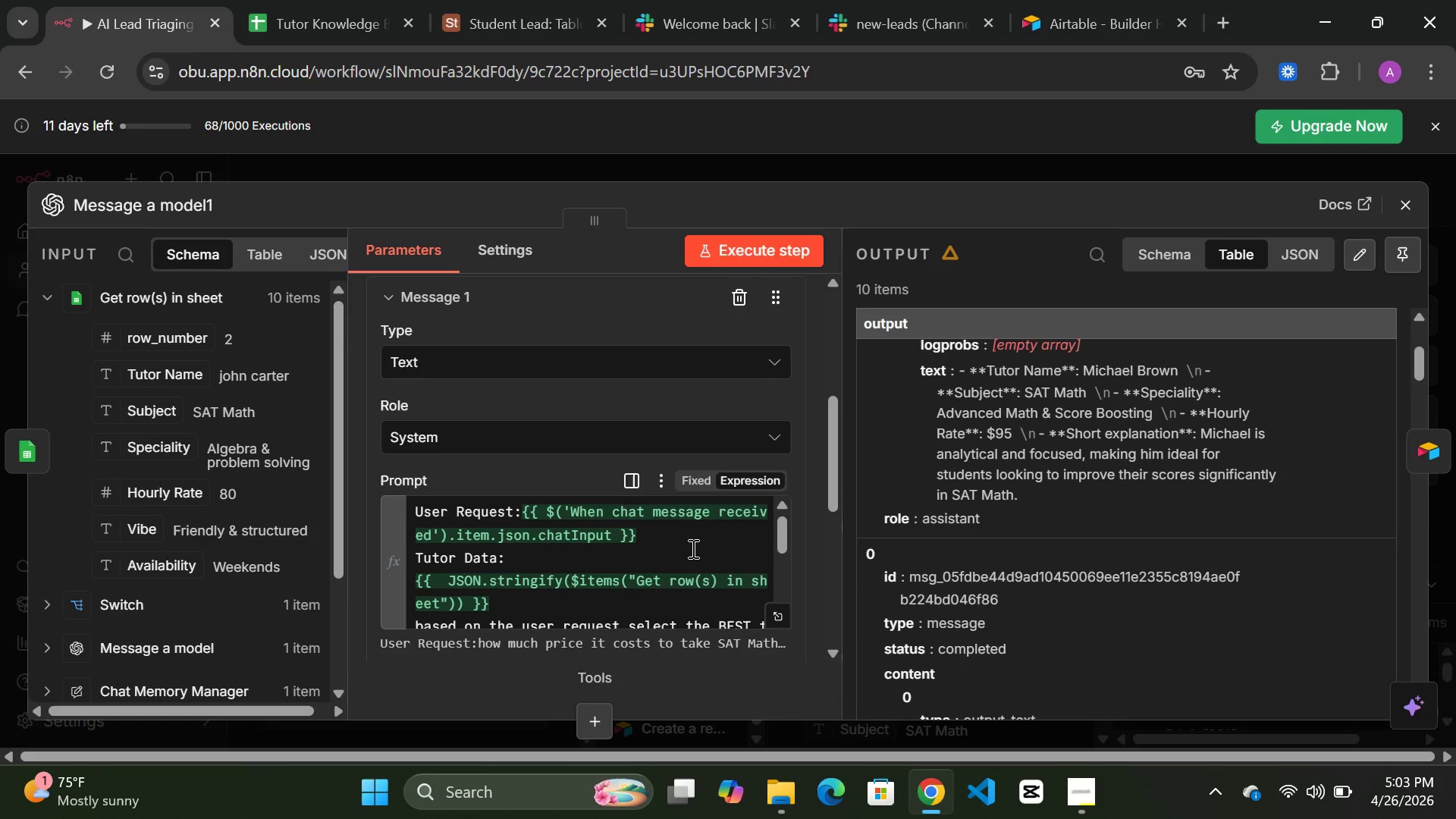 
scroll: coordinate [485, 406], scroll_direction: down, amount: 4.0
 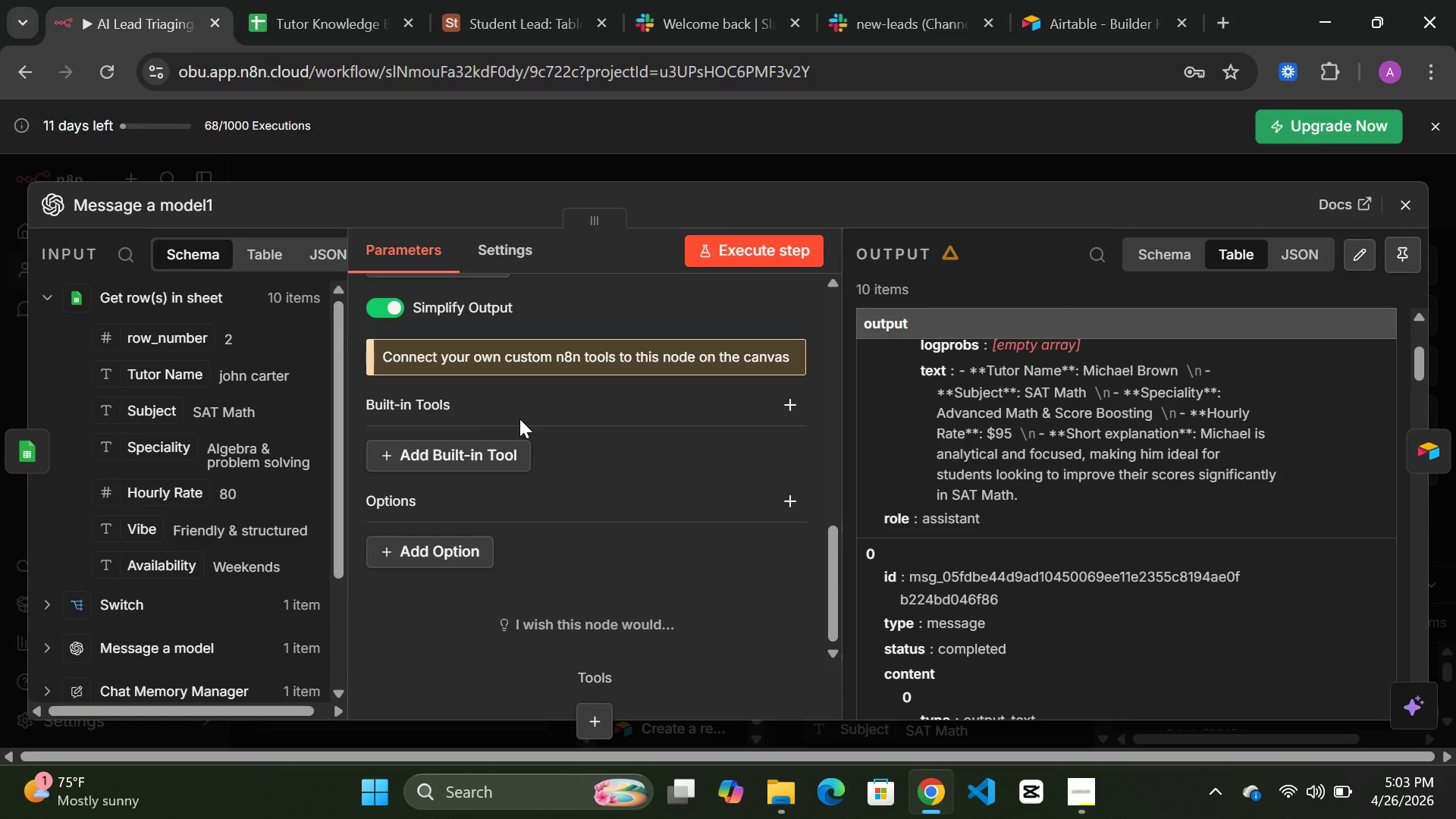 
wait(5.54)
 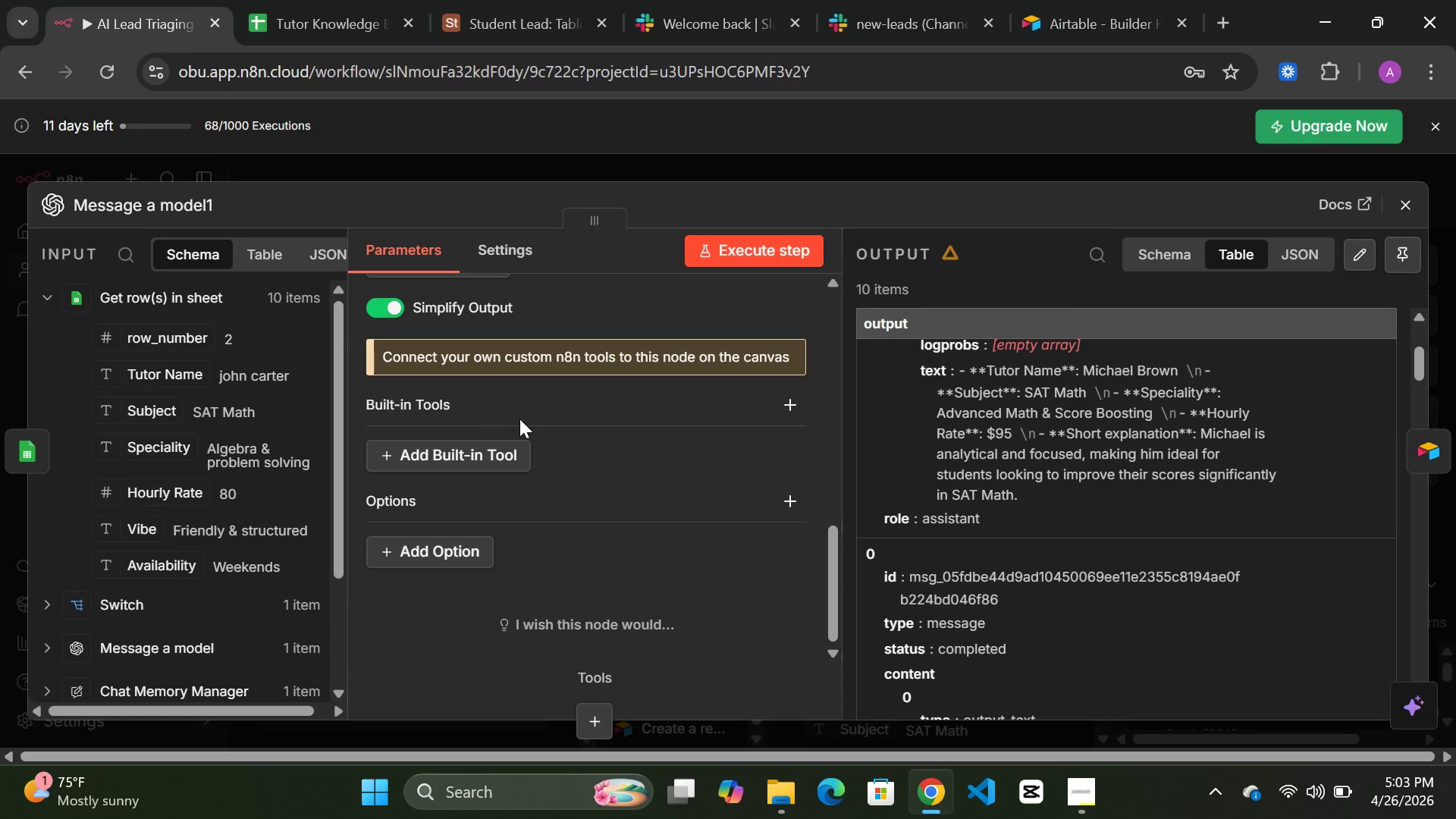 
scroll: coordinate [521, 418], scroll_direction: down, amount: 3.0
 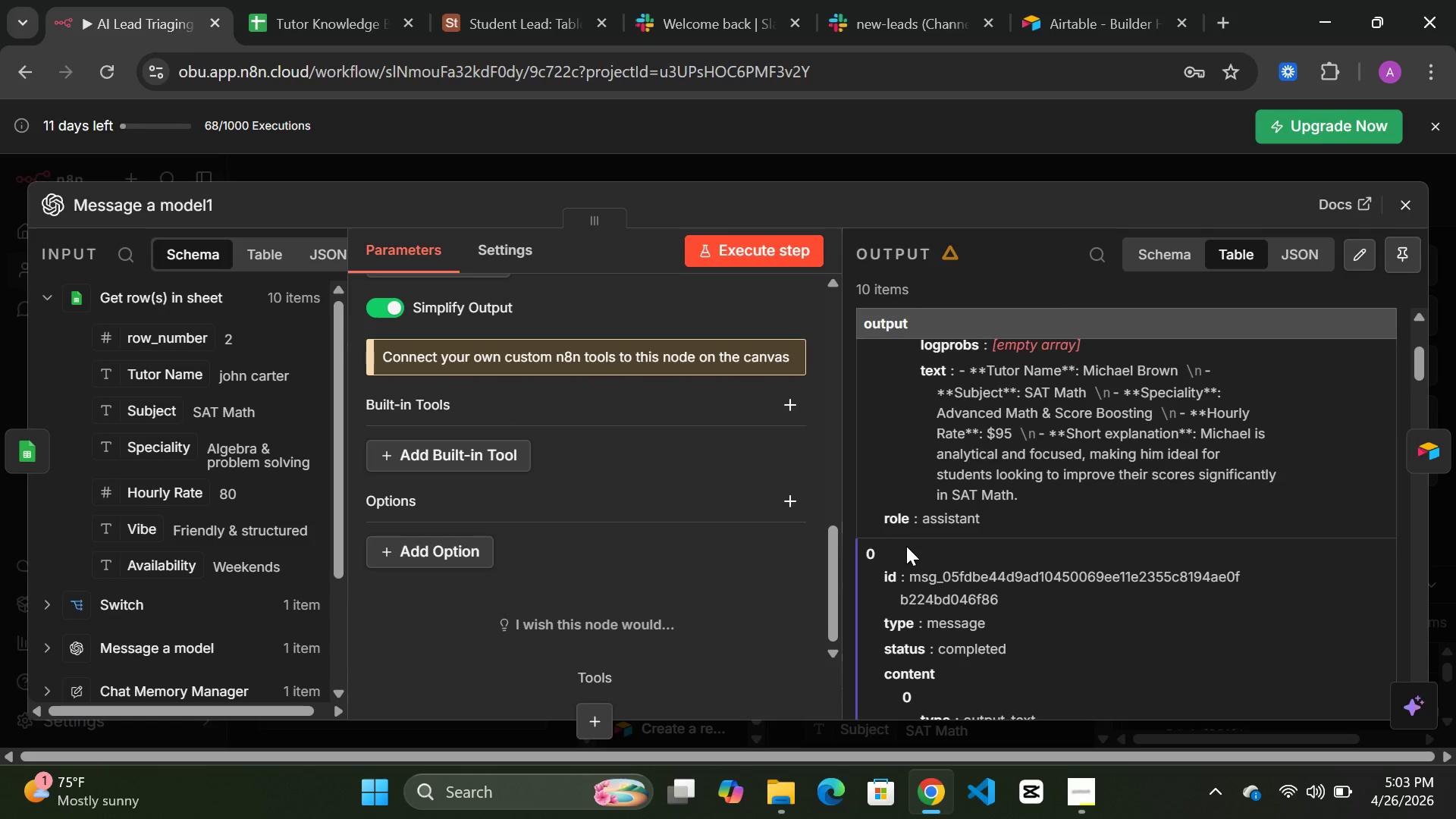 
scroll: coordinate [910, 547], scroll_direction: up, amount: 13.0
 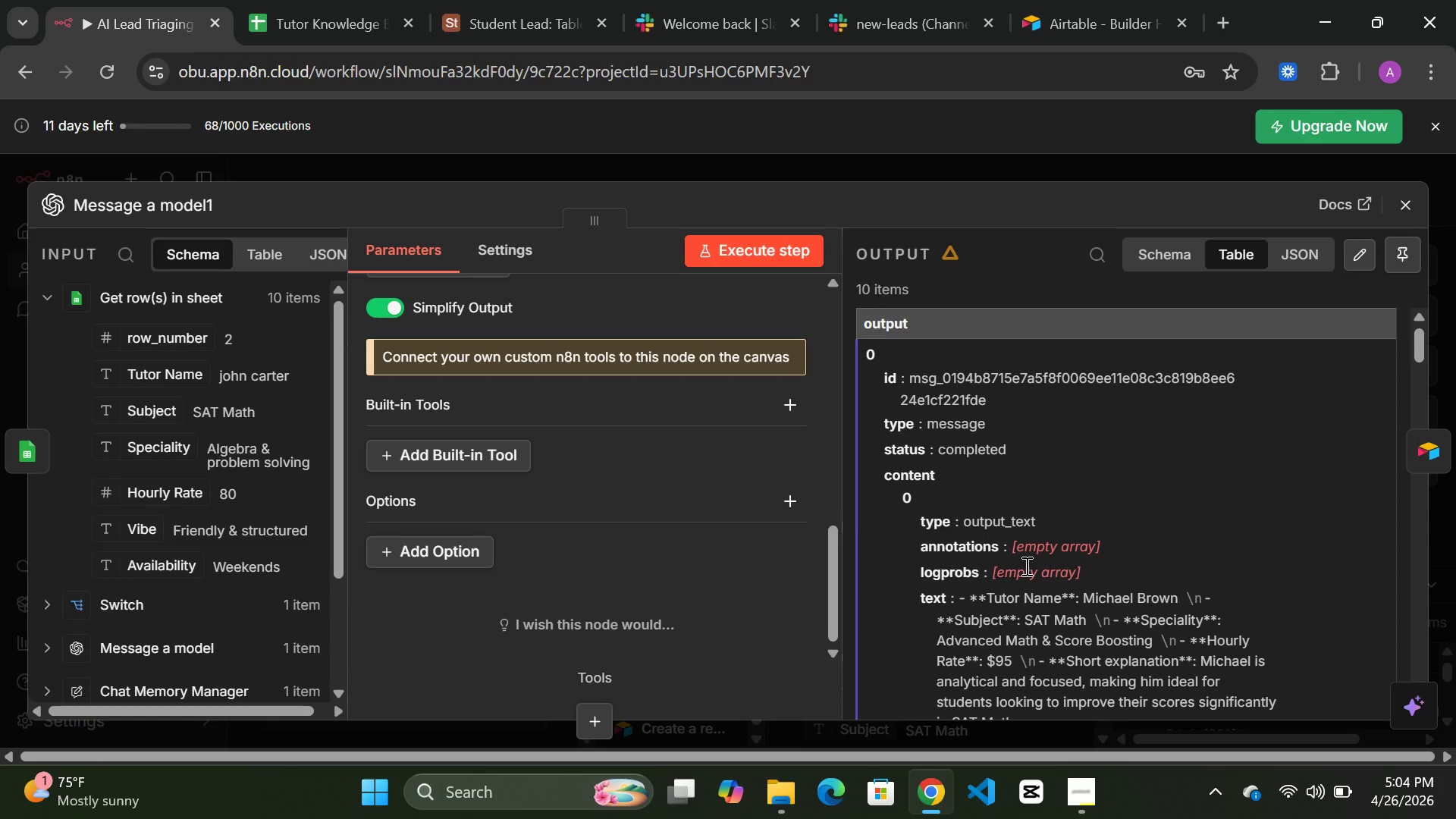 
wait(37.65)
 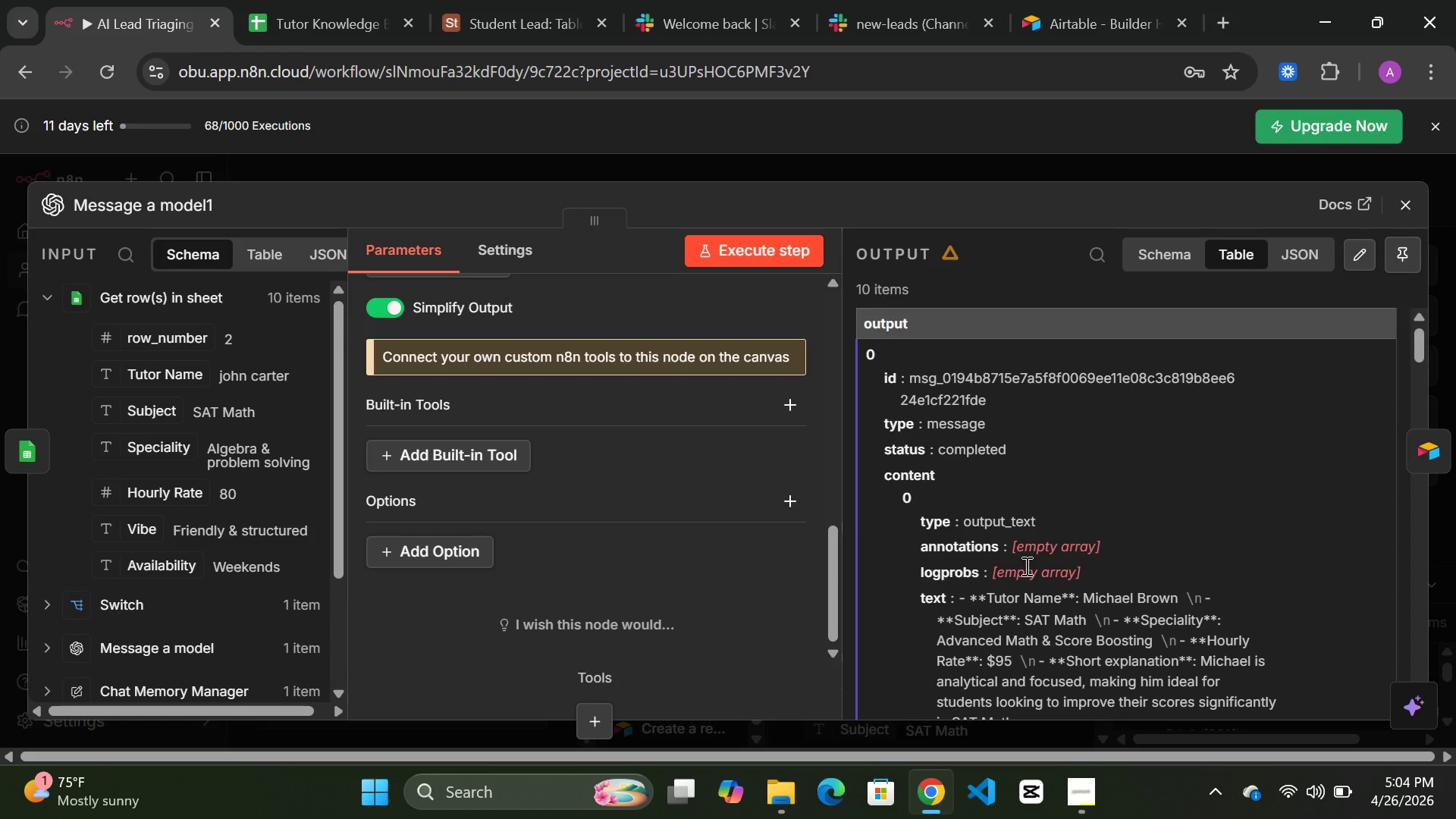 
scroll: coordinate [1185, 456], scroll_direction: up, amount: 1.0
 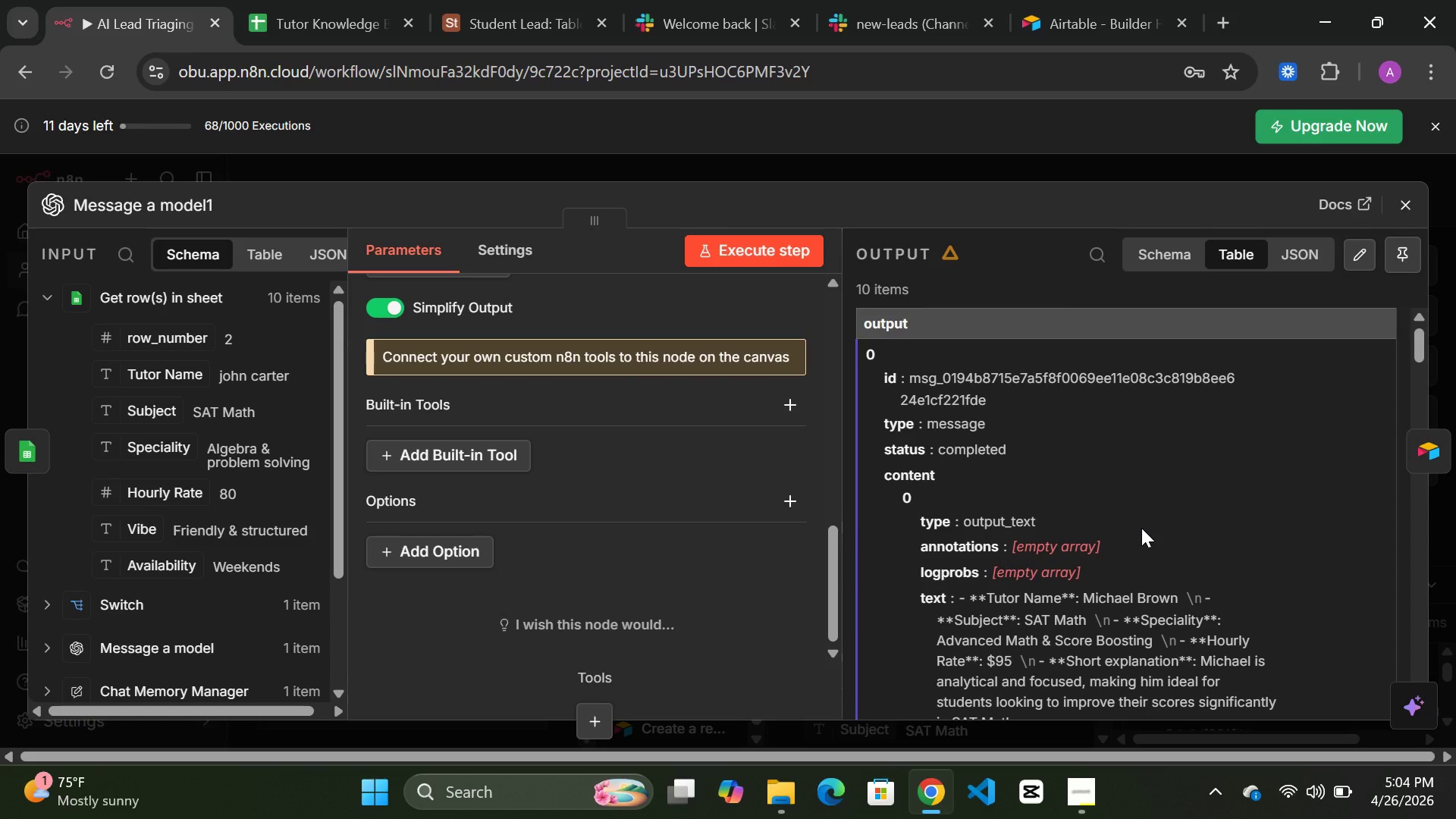 
scroll: coordinate [1141, 528], scroll_direction: down, amount: 11.0
 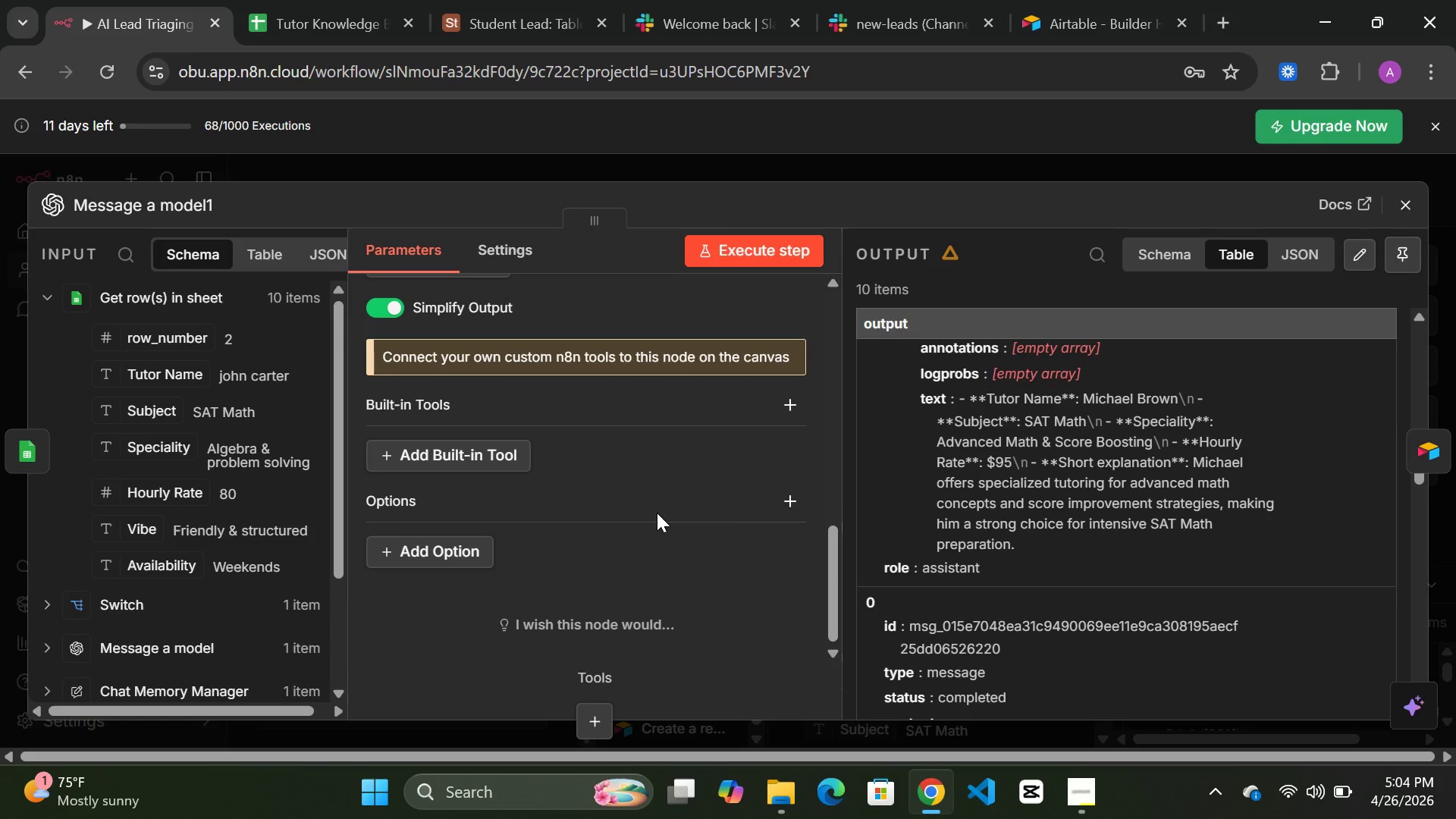 
wait(9.42)
 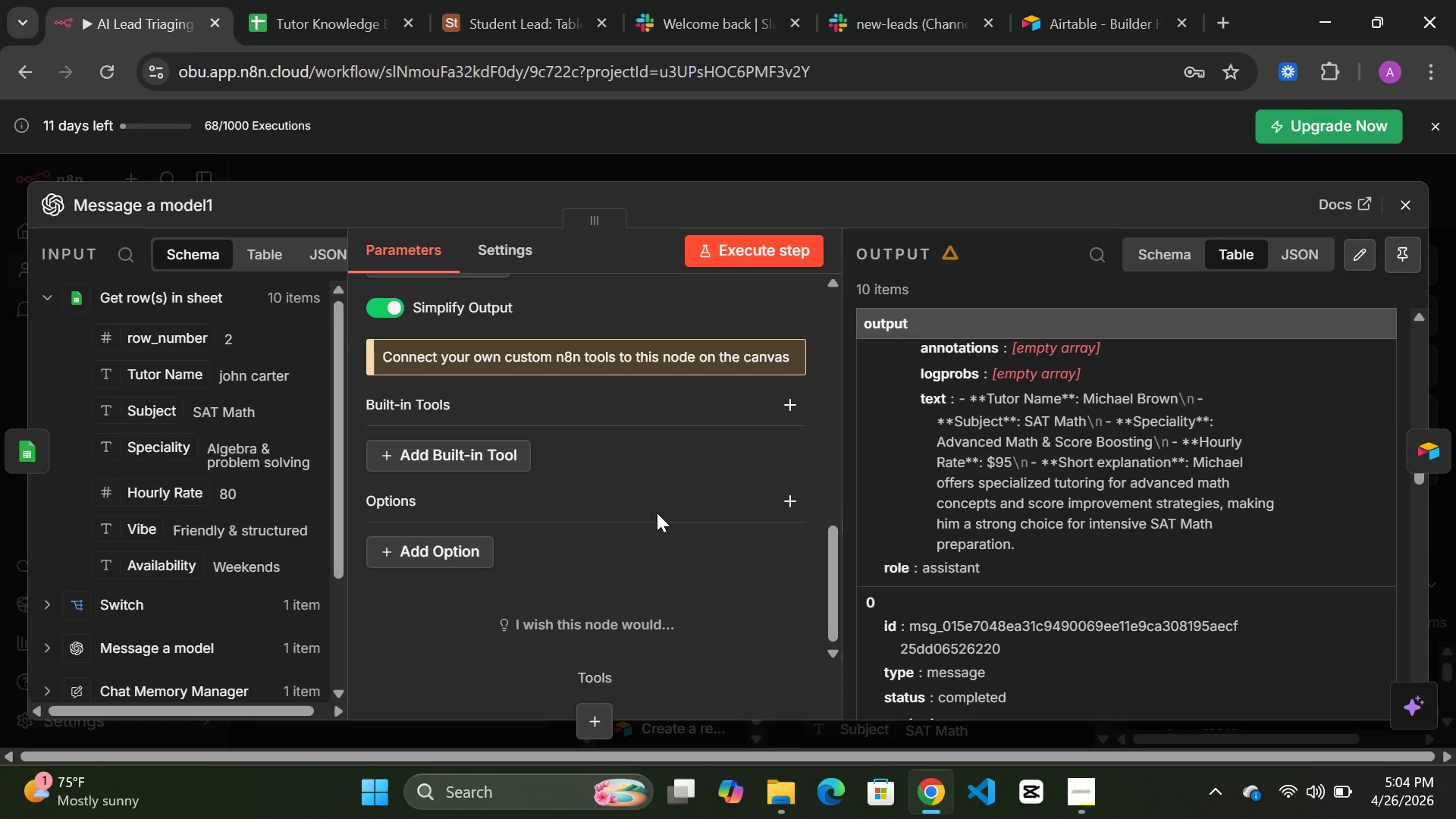 
scroll: coordinate [607, 512], scroll_direction: none, amount: 0.0
 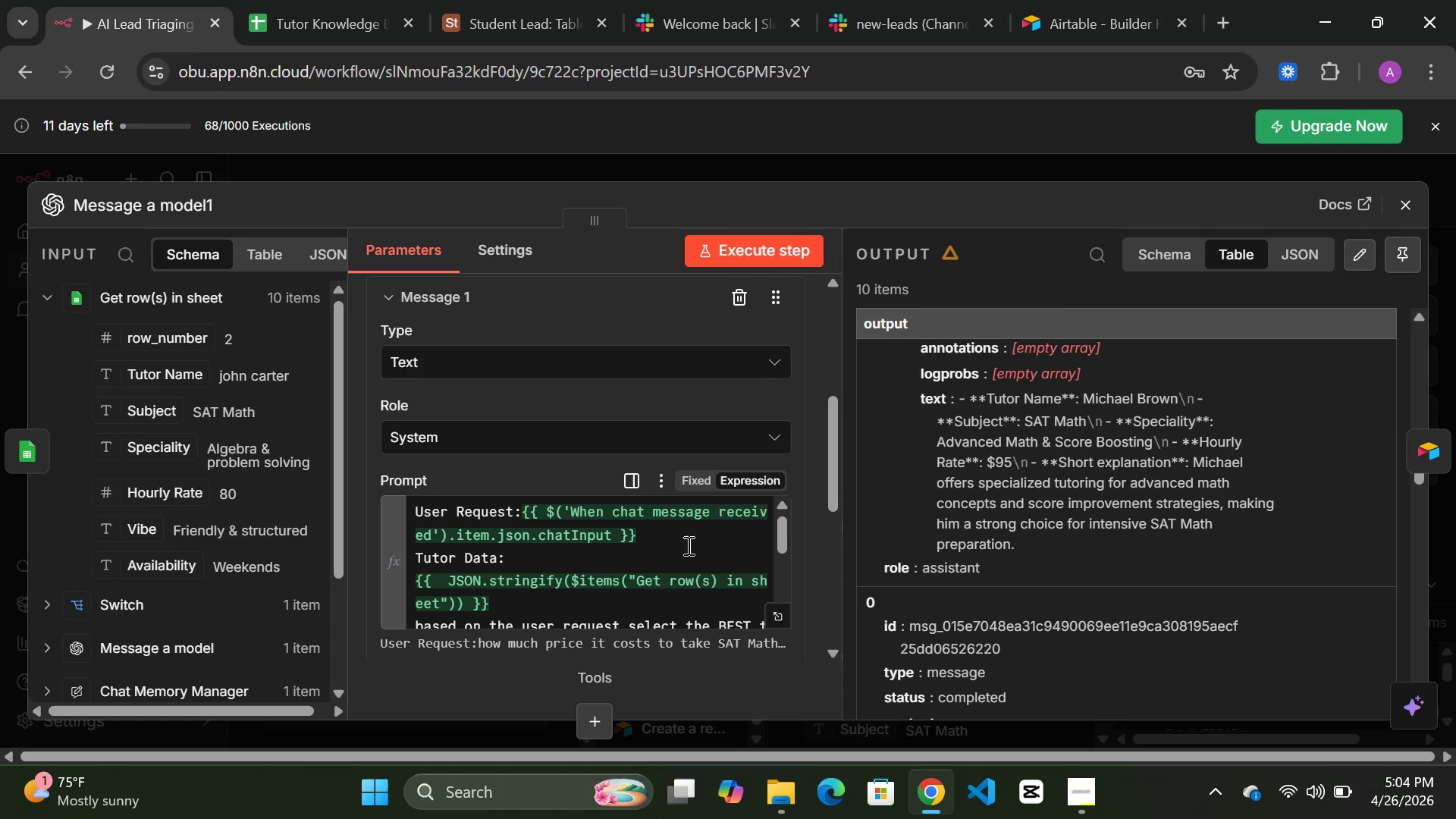 
scroll: coordinate [657, 557], scroll_direction: down, amount: 2.0
 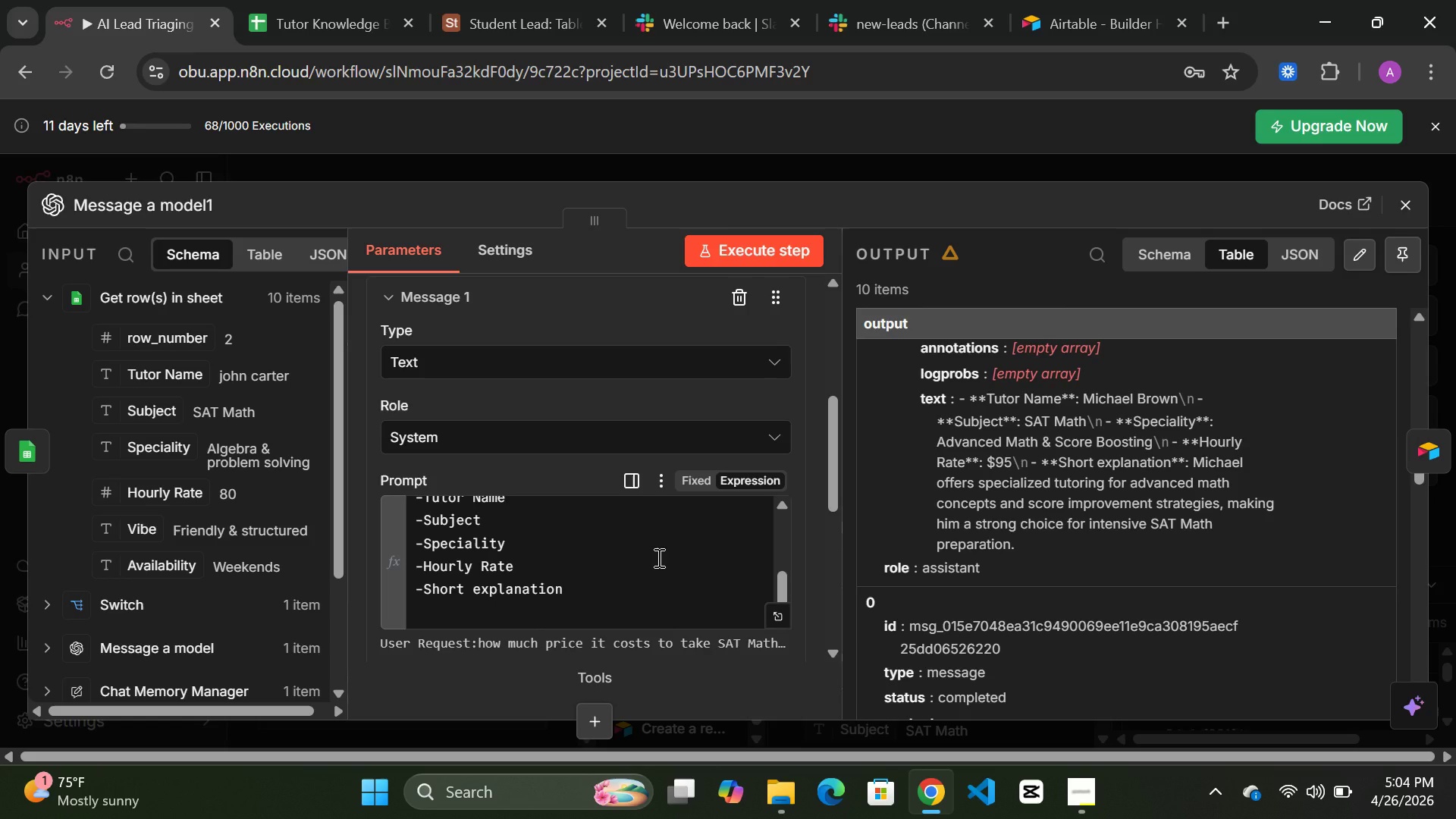 
scroll: coordinate [625, 570], scroll_direction: up, amount: 3.0
 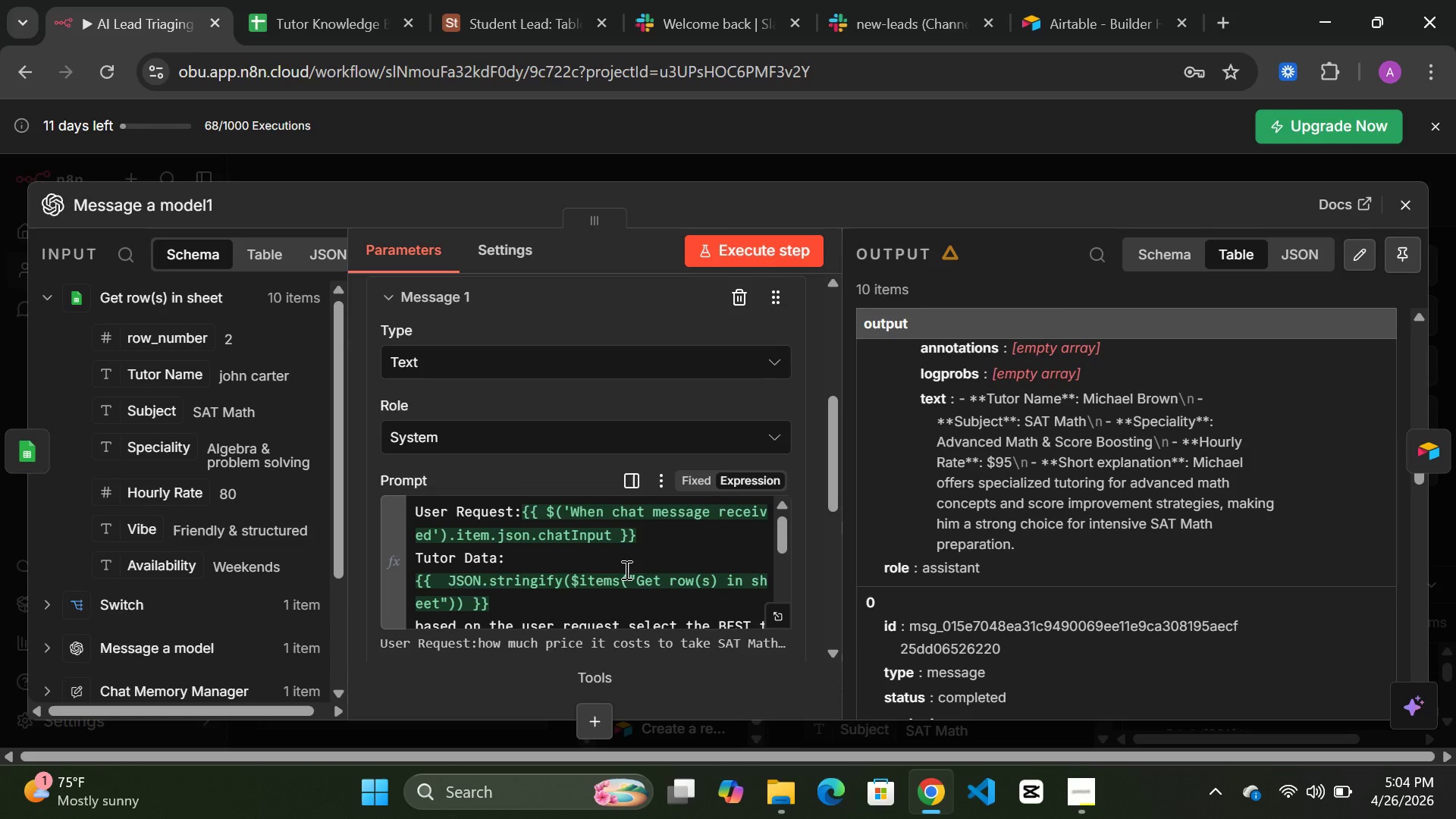 
scroll: coordinate [625, 570], scroll_direction: down, amount: 1.0
 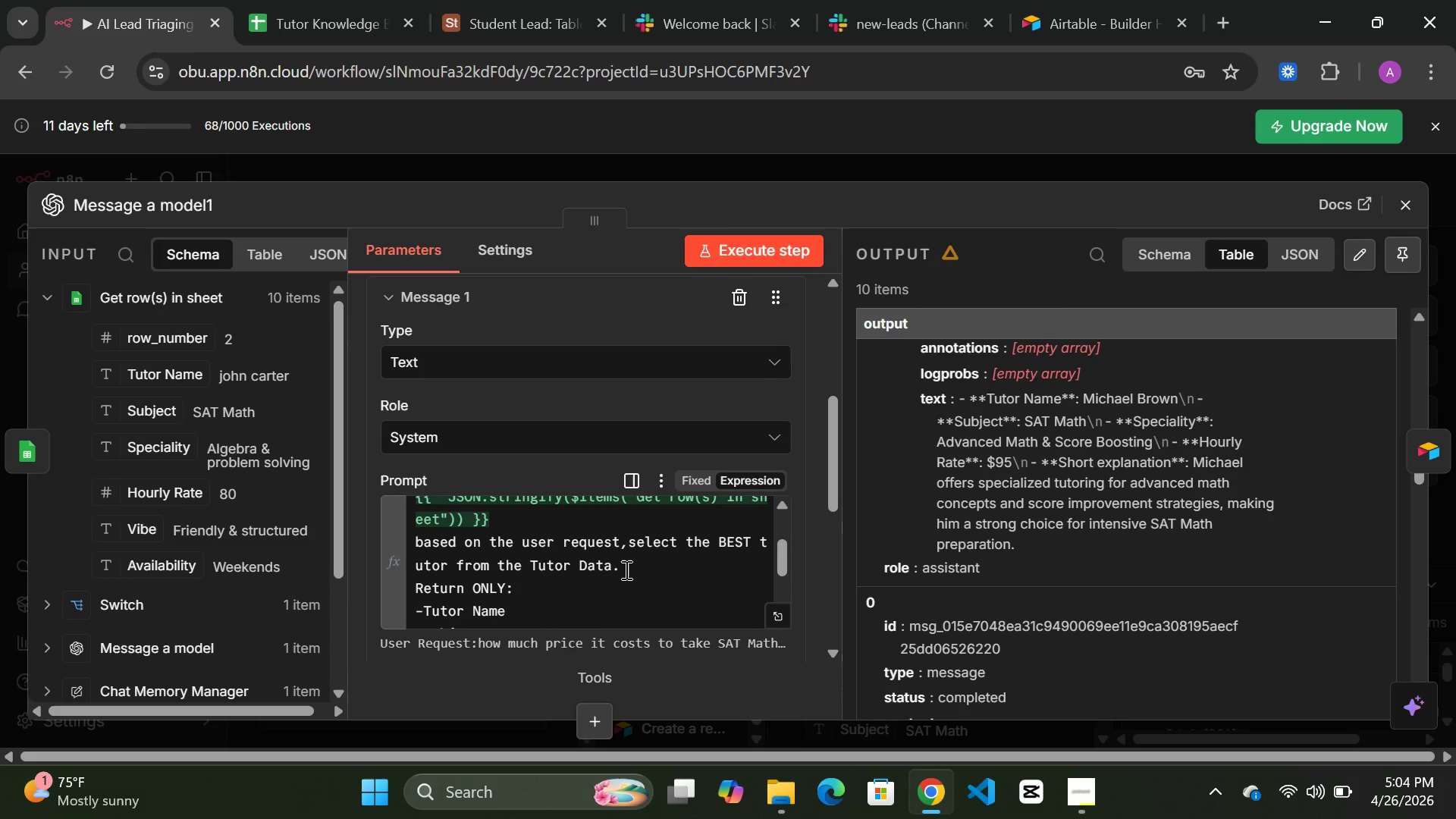 
wait(10.02)
 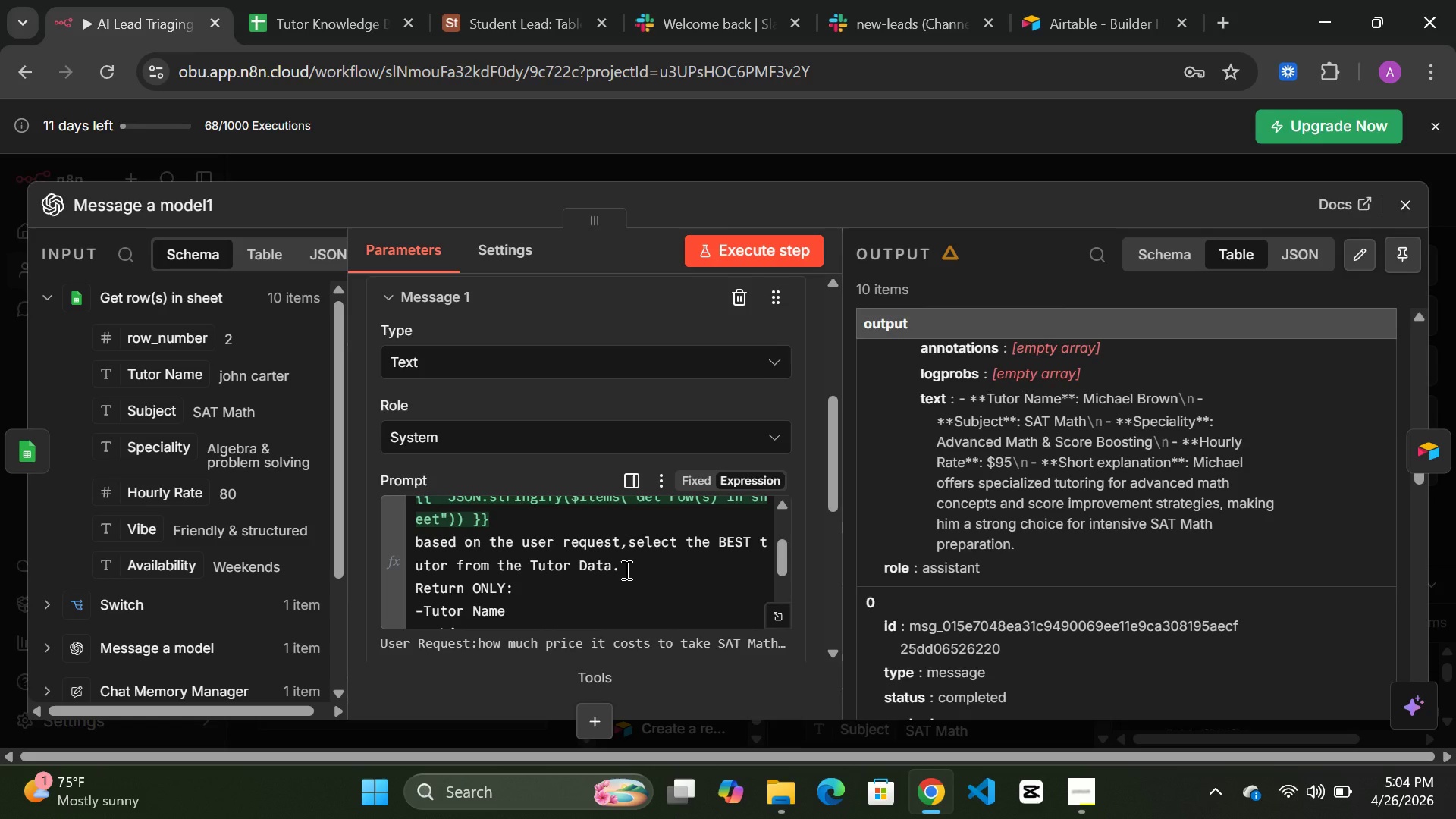 
scroll: coordinate [625, 570], scroll_direction: up, amount: 2.0
 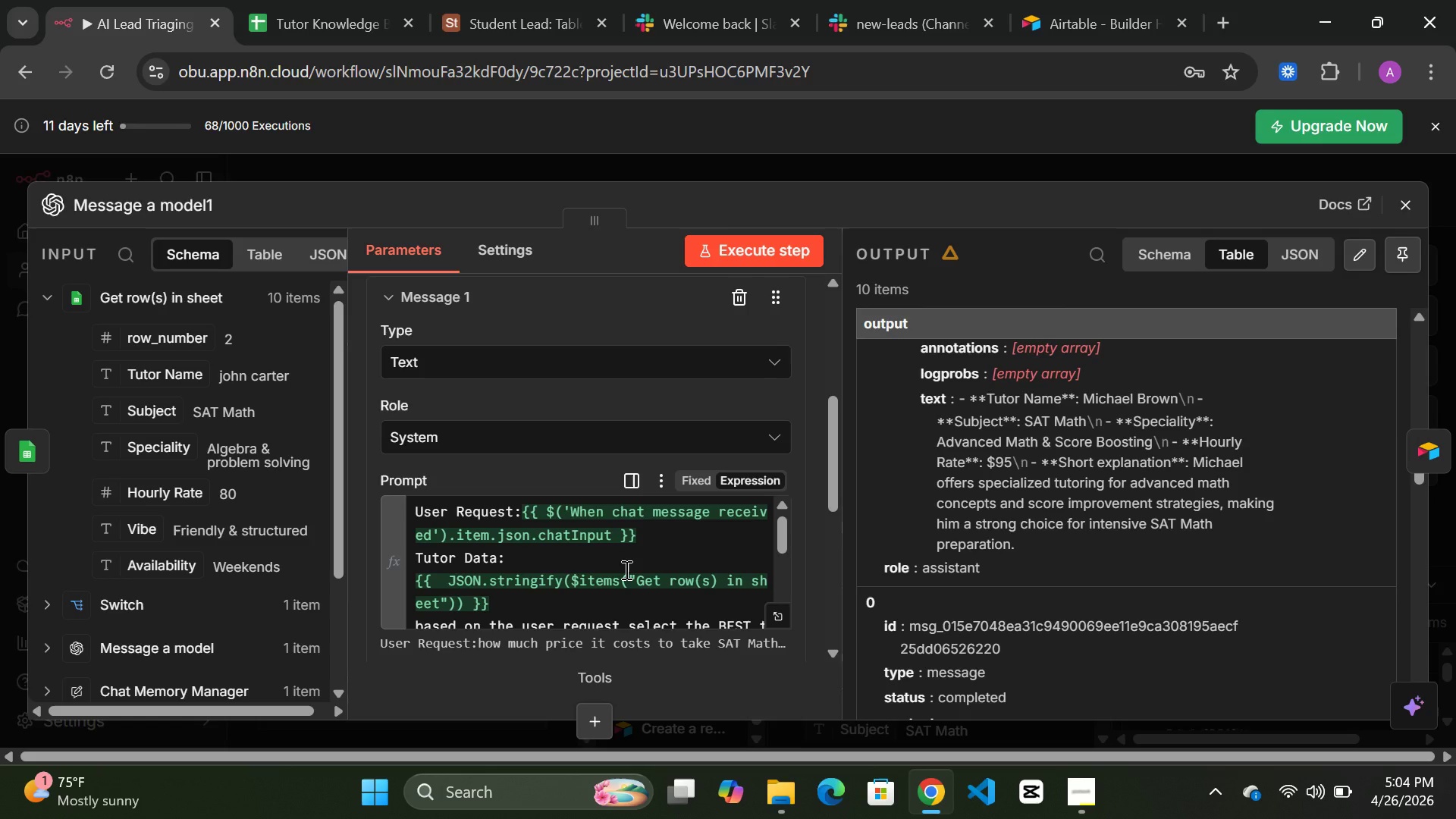 
scroll: coordinate [625, 570], scroll_direction: down, amount: 1.0
 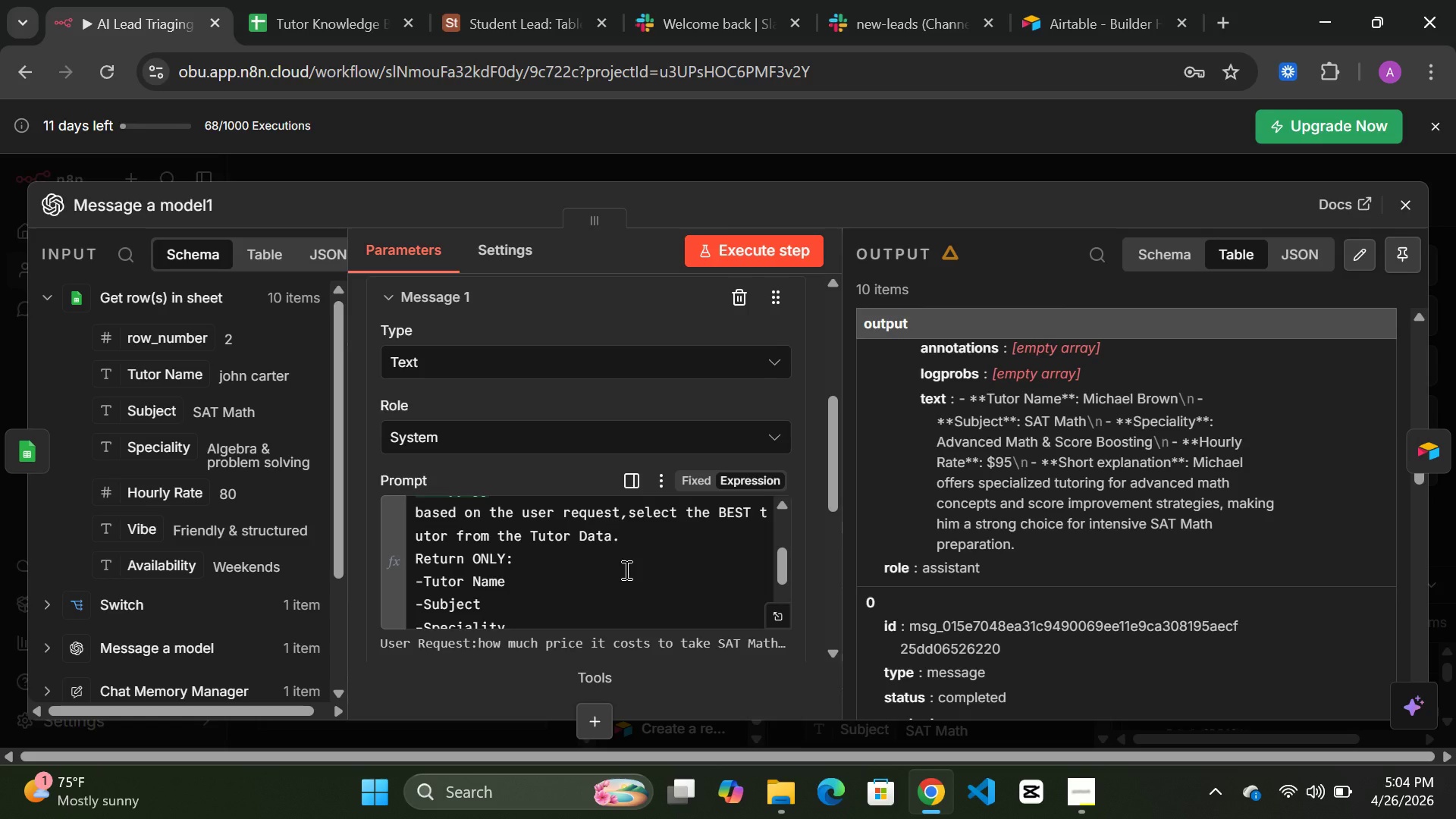 
wait(14.37)
 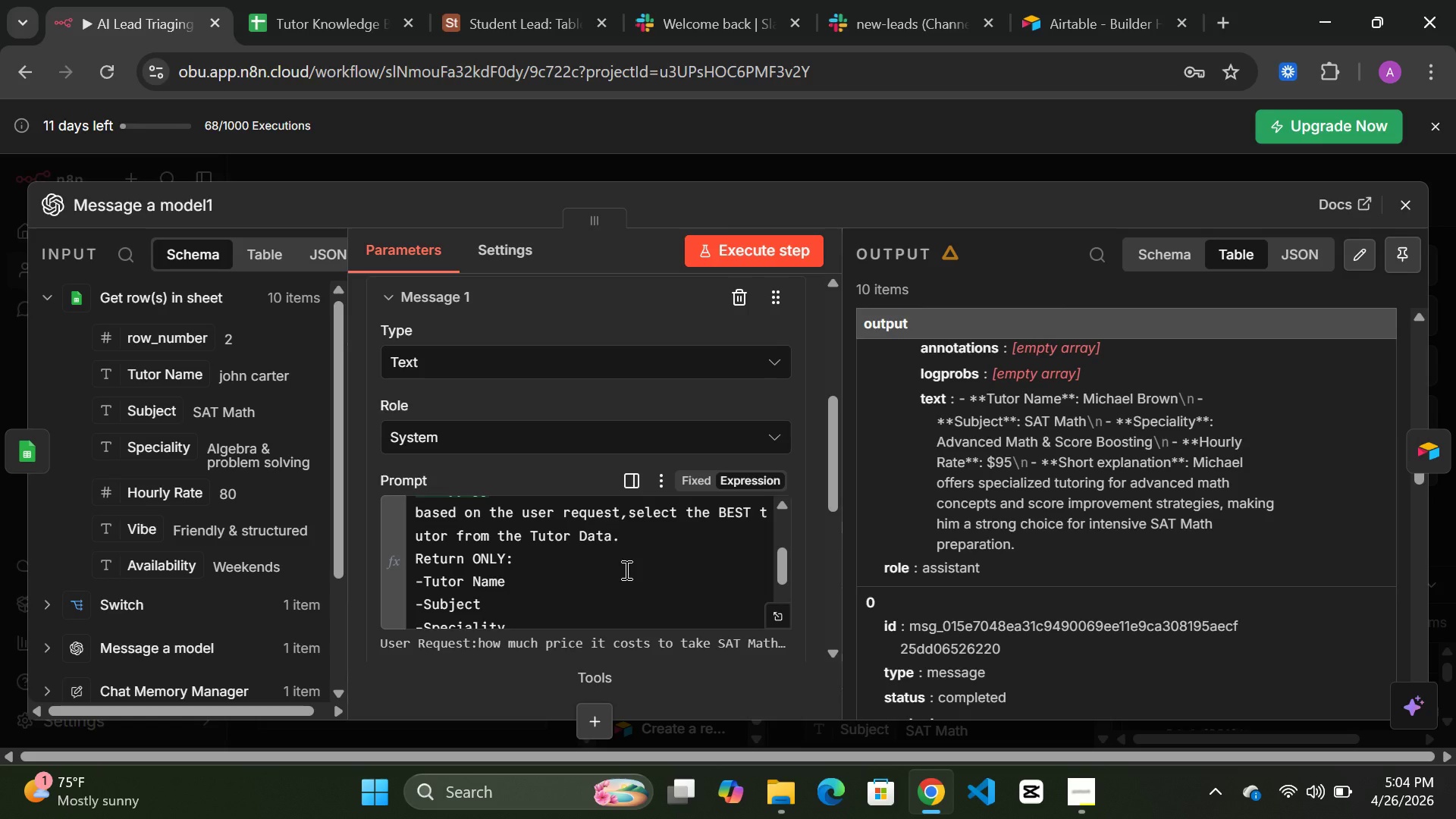 
scroll: coordinate [611, 574], scroll_direction: up, amount: 2.0
 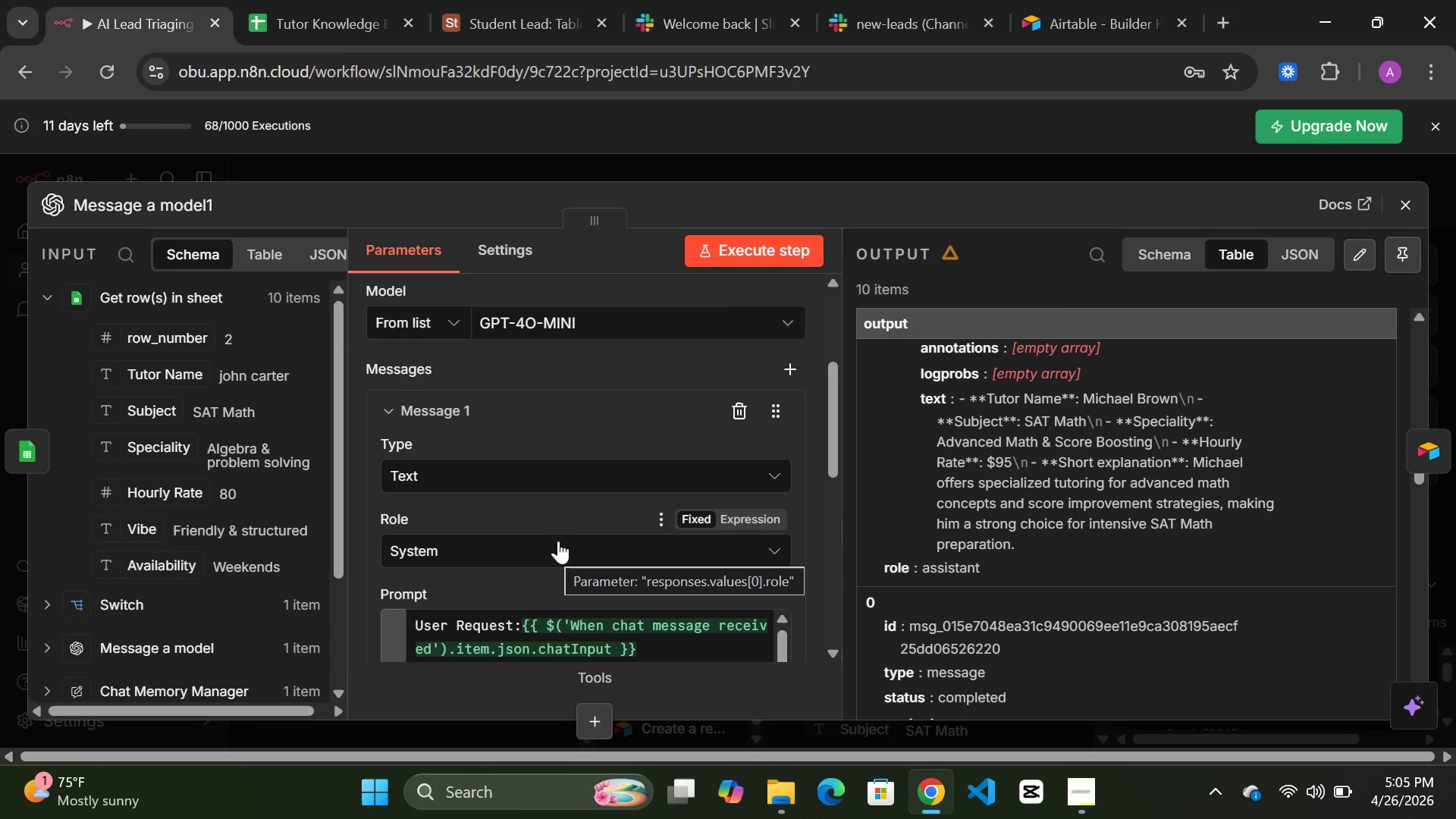 
scroll: coordinate [531, 489], scroll_direction: down, amount: 3.0
 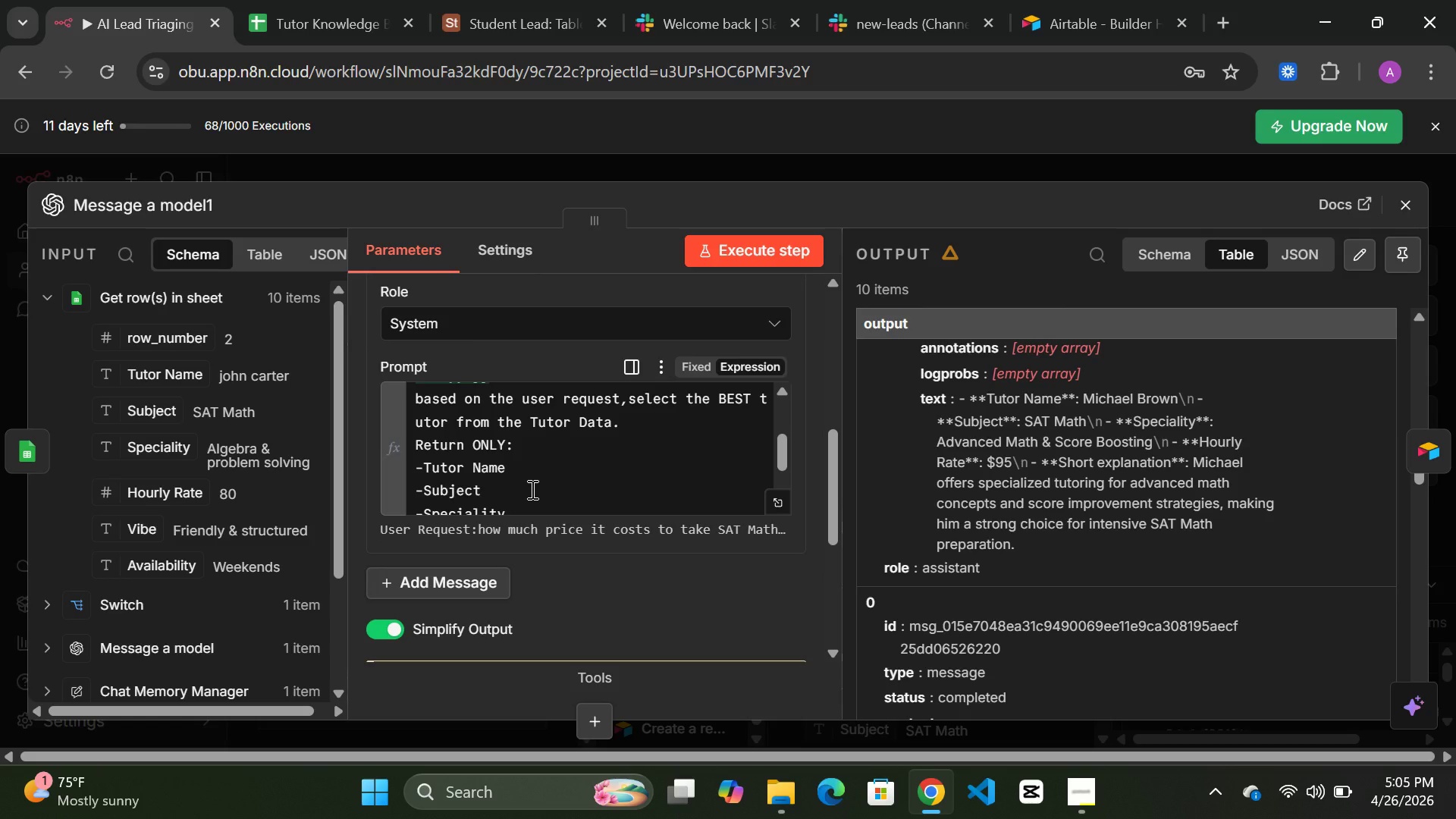 
wait(5.56)
 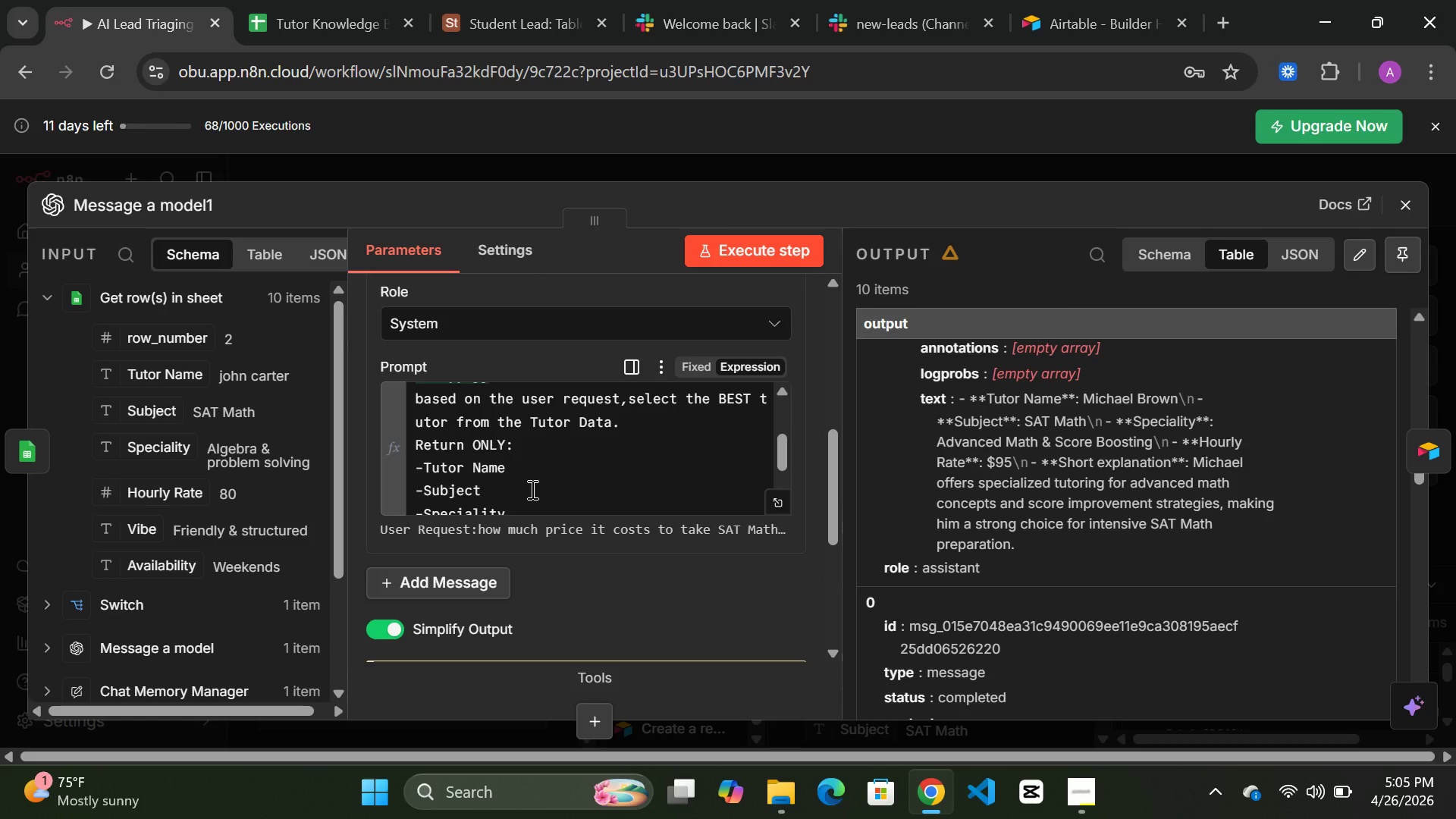 
scroll: coordinate [529, 444], scroll_direction: up, amount: 2.0
 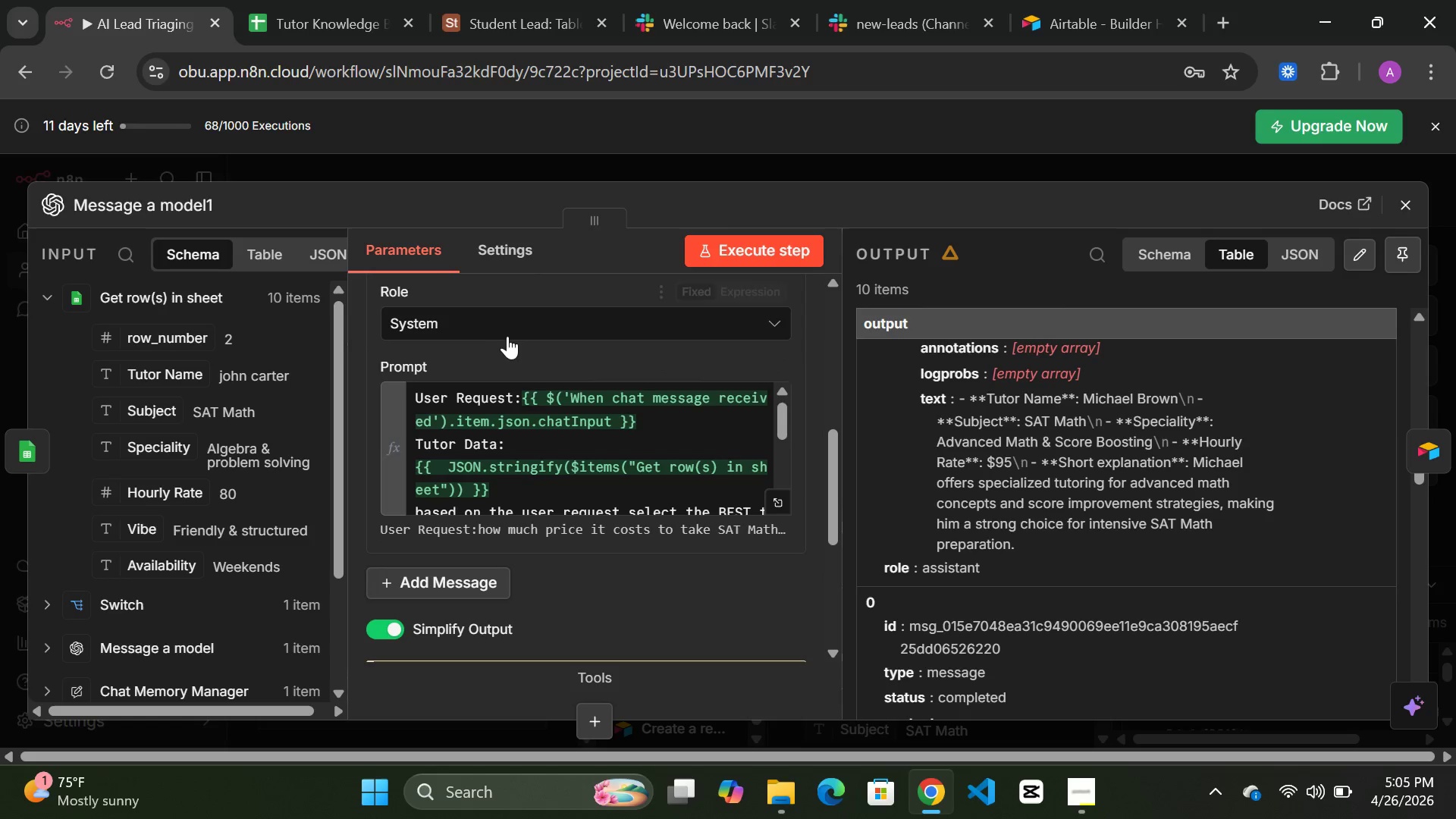 
left_click([511, 318])
 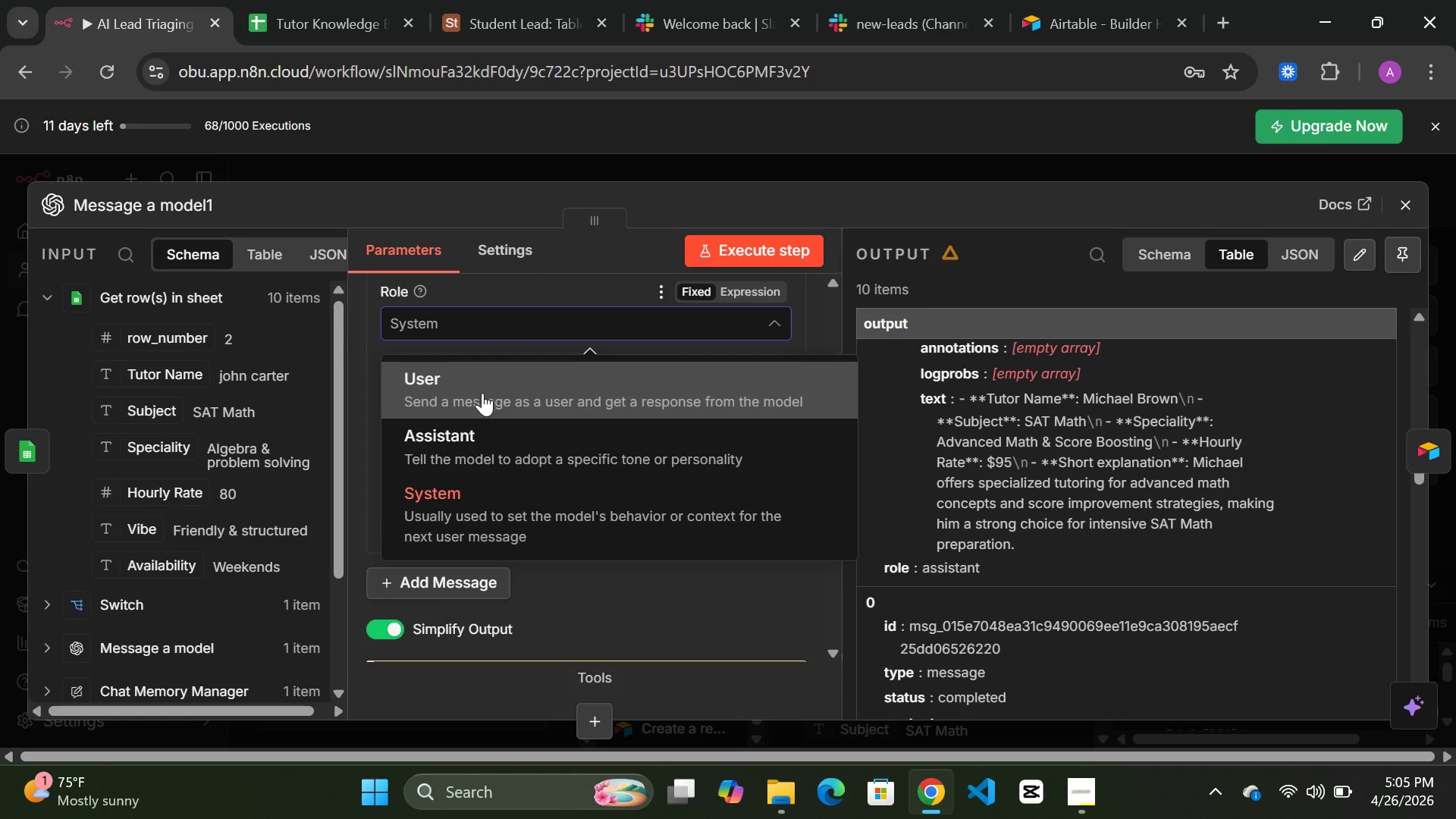 
left_click([482, 395])
 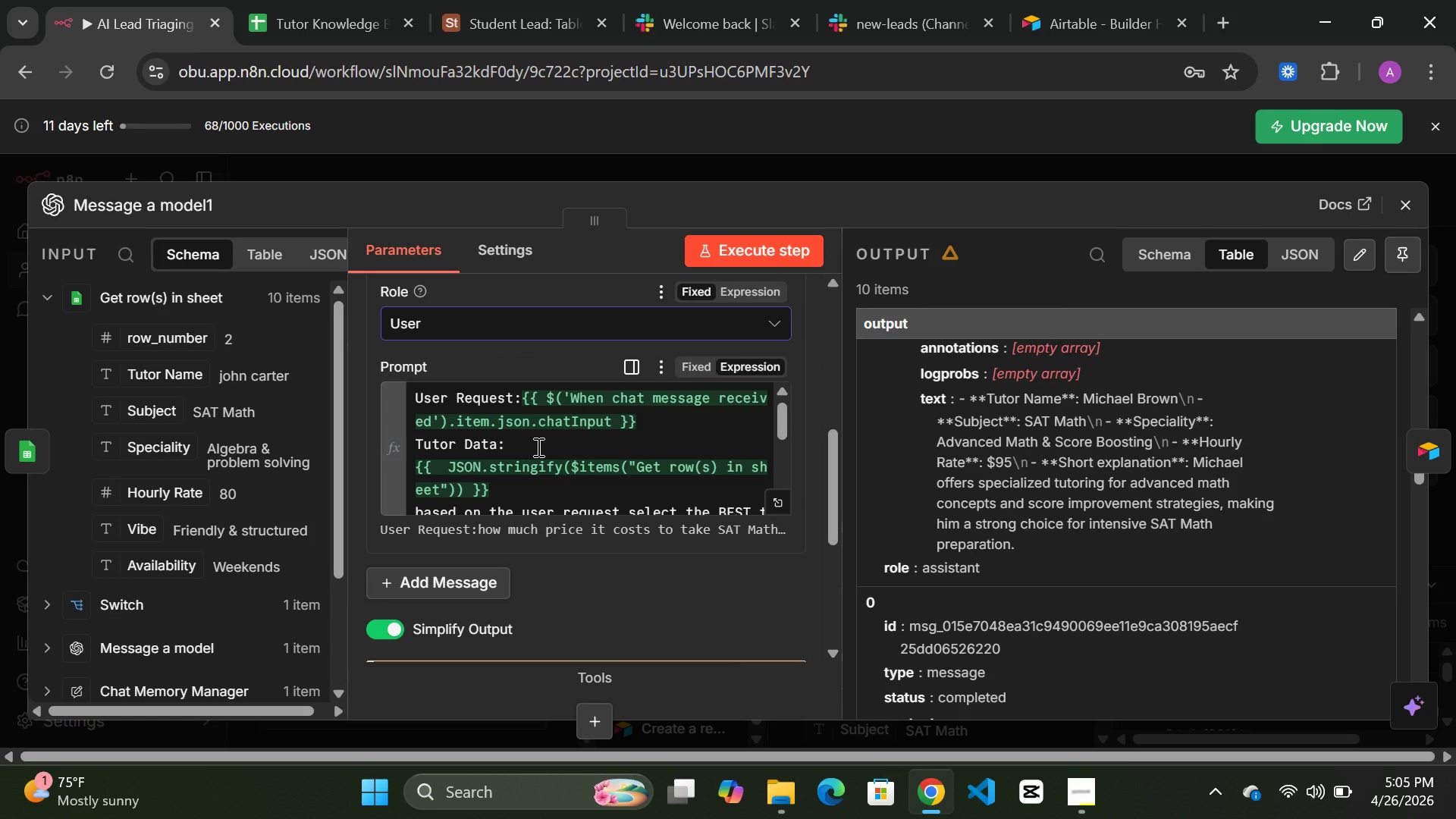 
wait(9.83)
 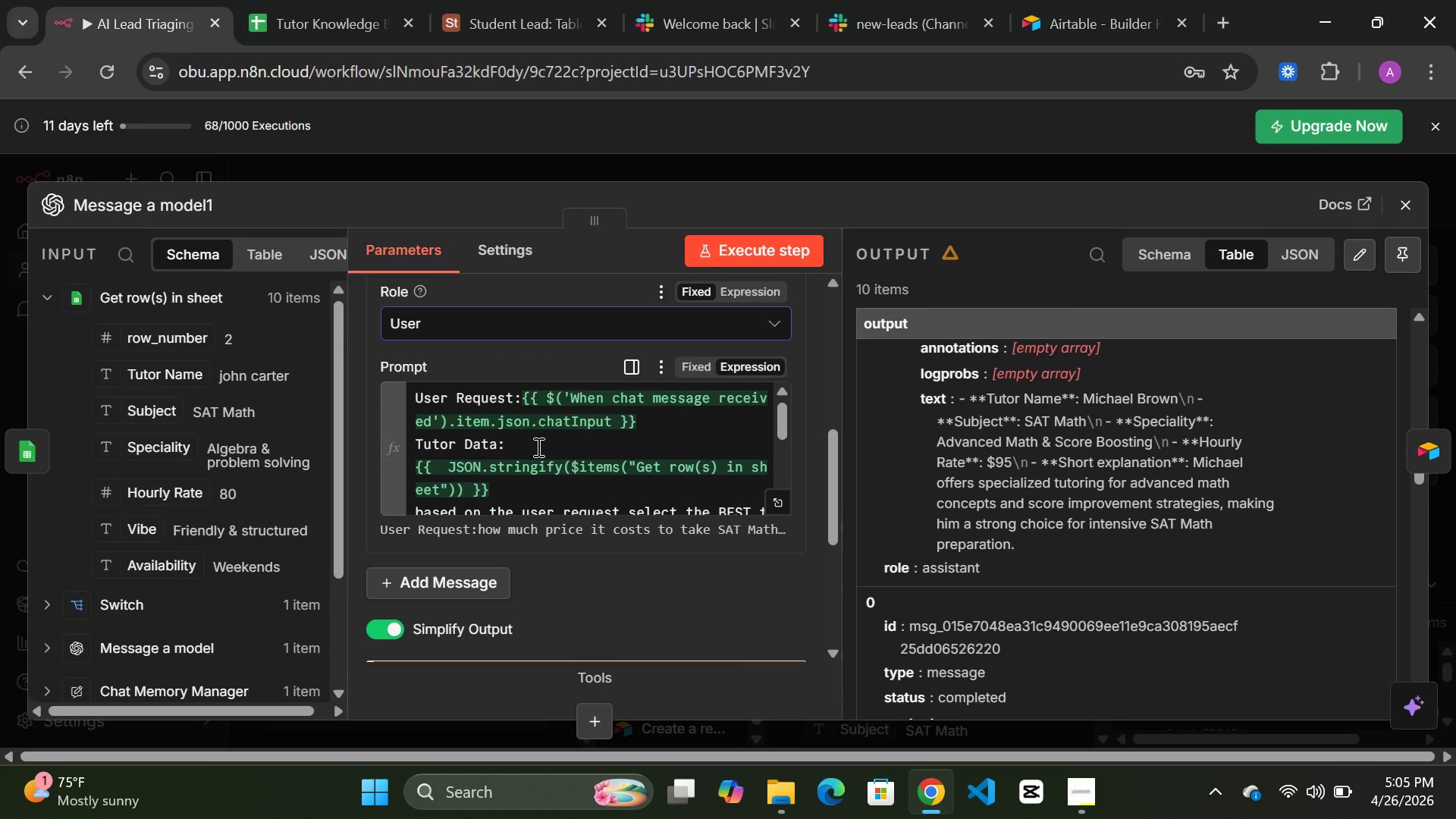 
scroll: coordinate [556, 459], scroll_direction: down, amount: 1.0
 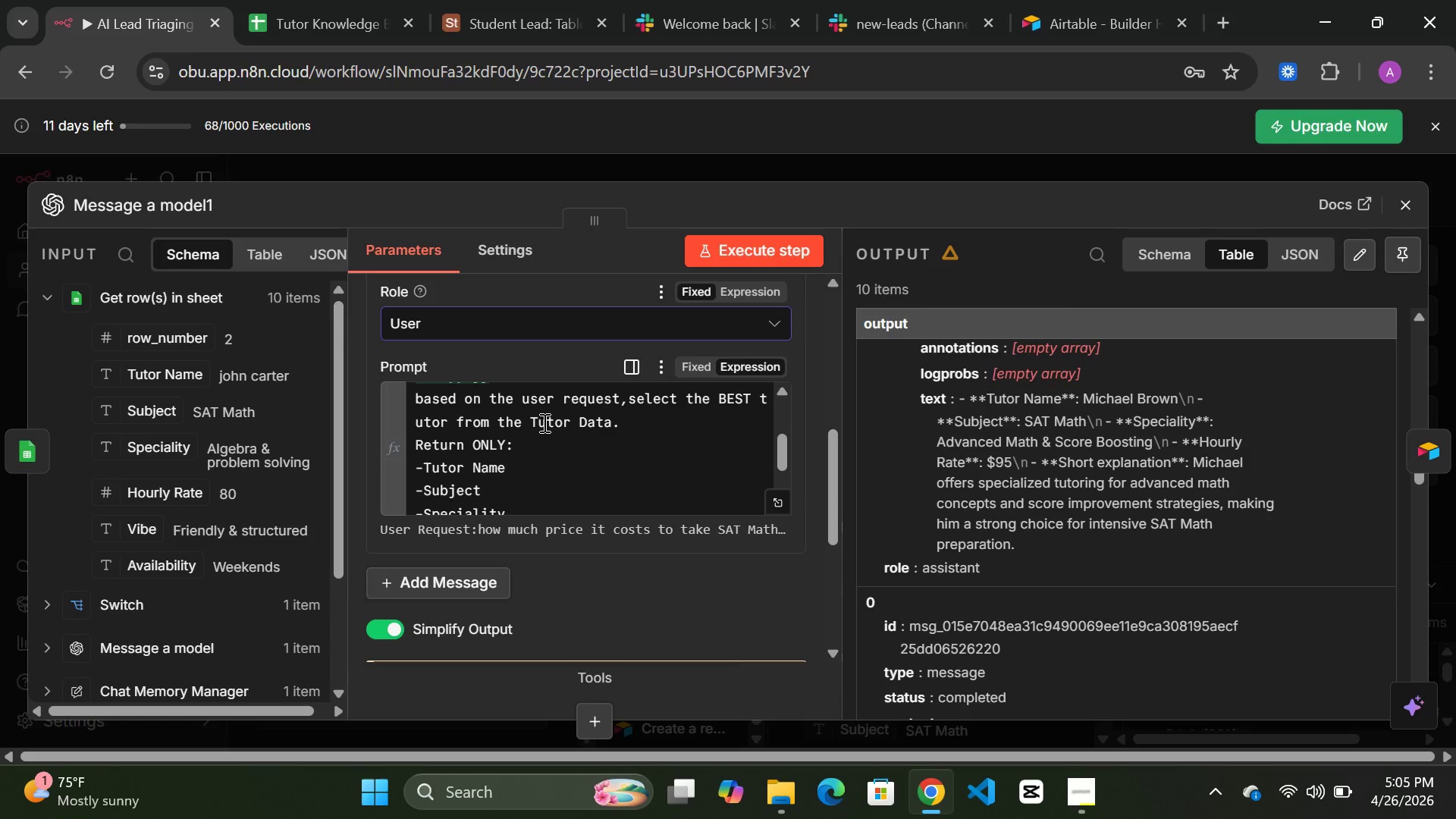 
wait(10.9)
 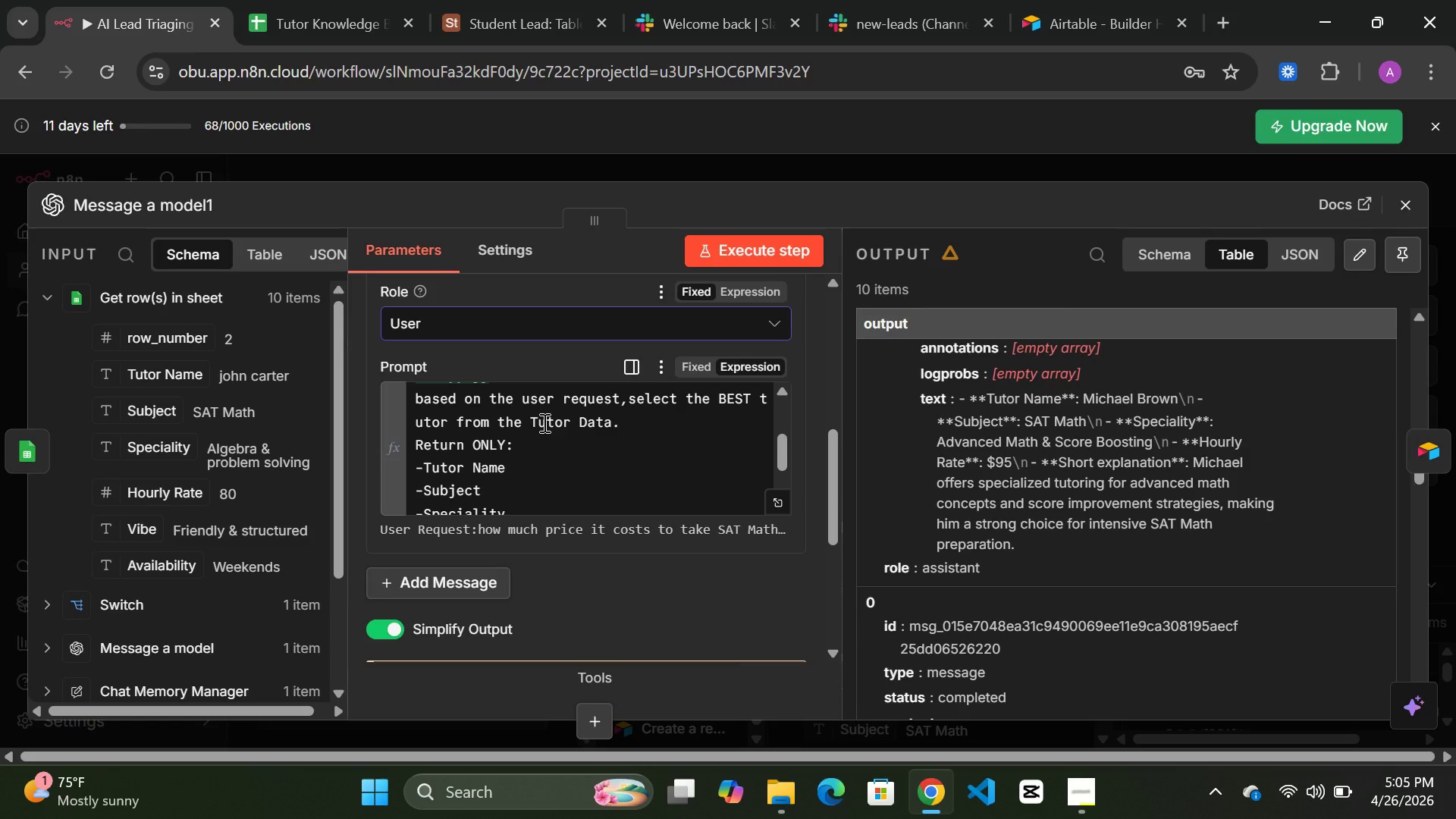 
type(select the )
 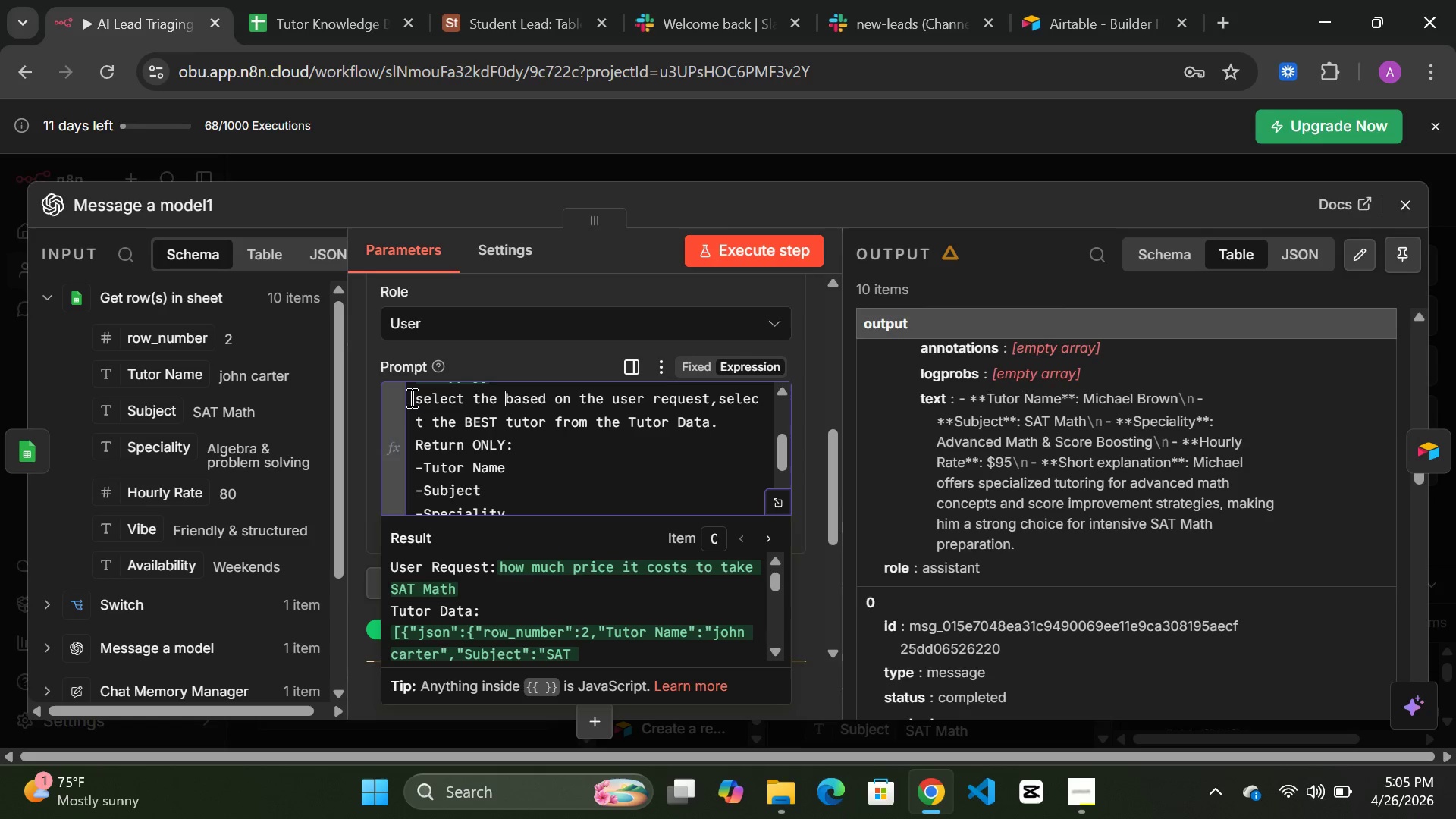 
type(Best)
 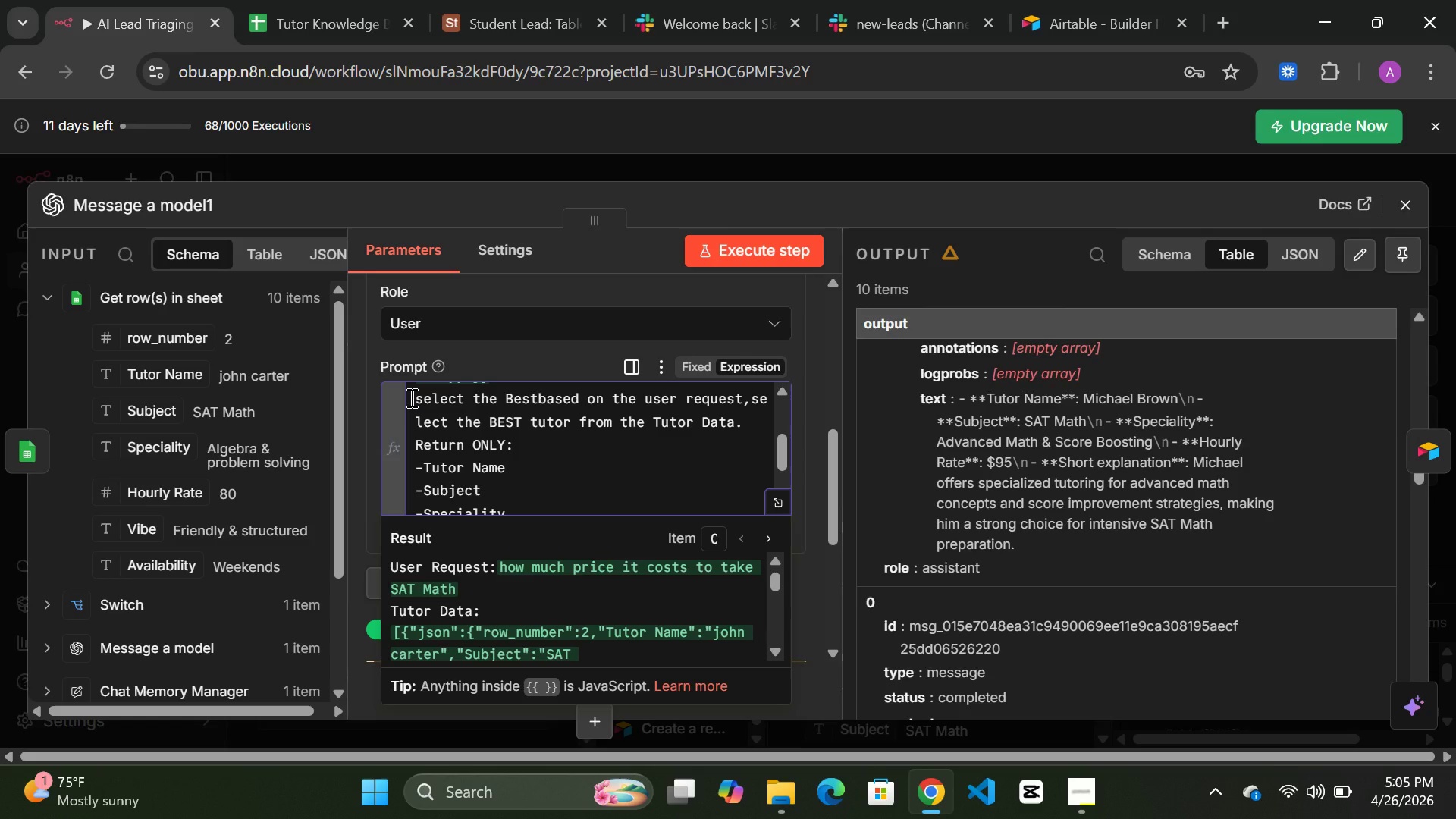 
type( matching tutor )
 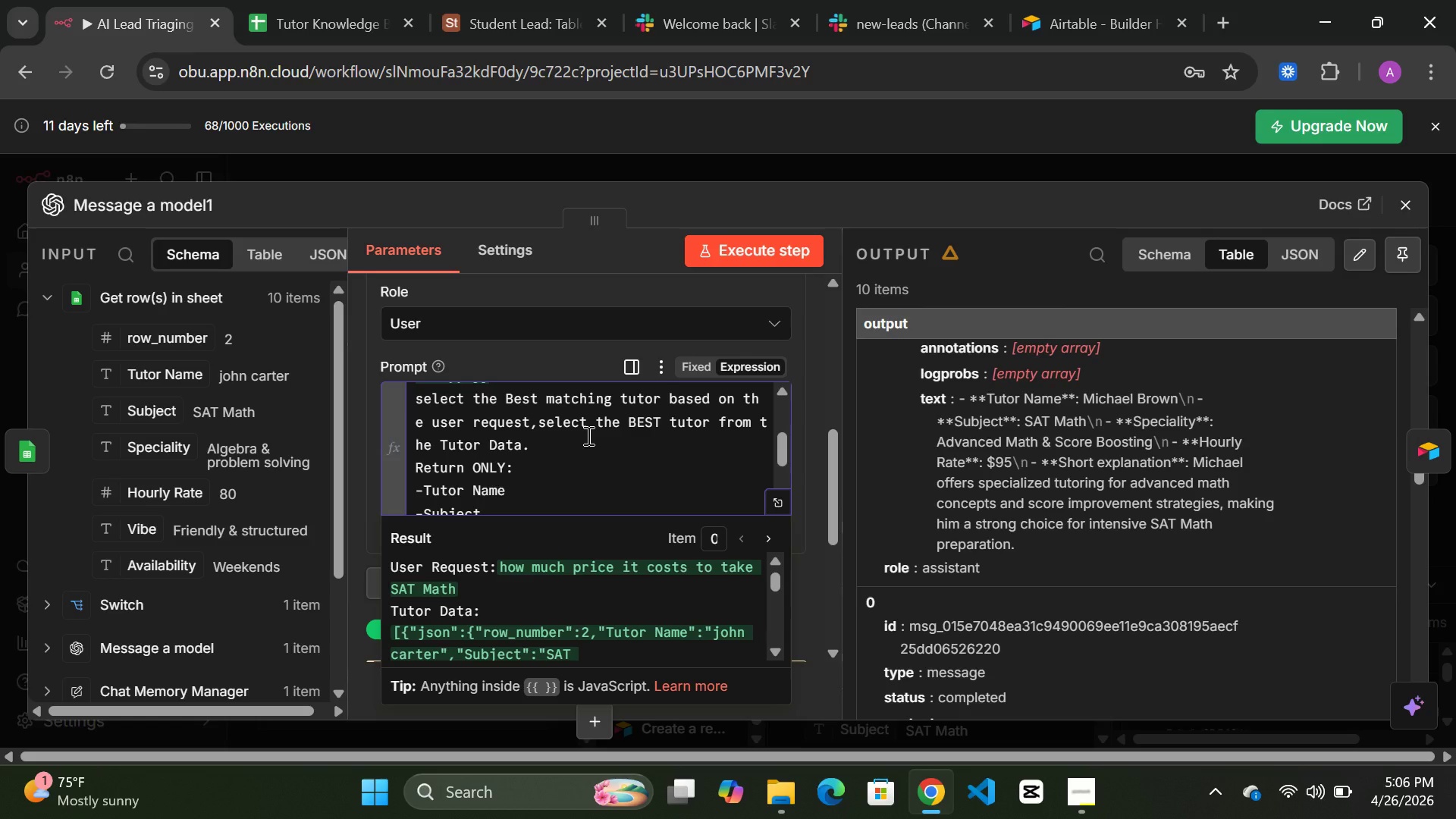 
wait(24.83)
 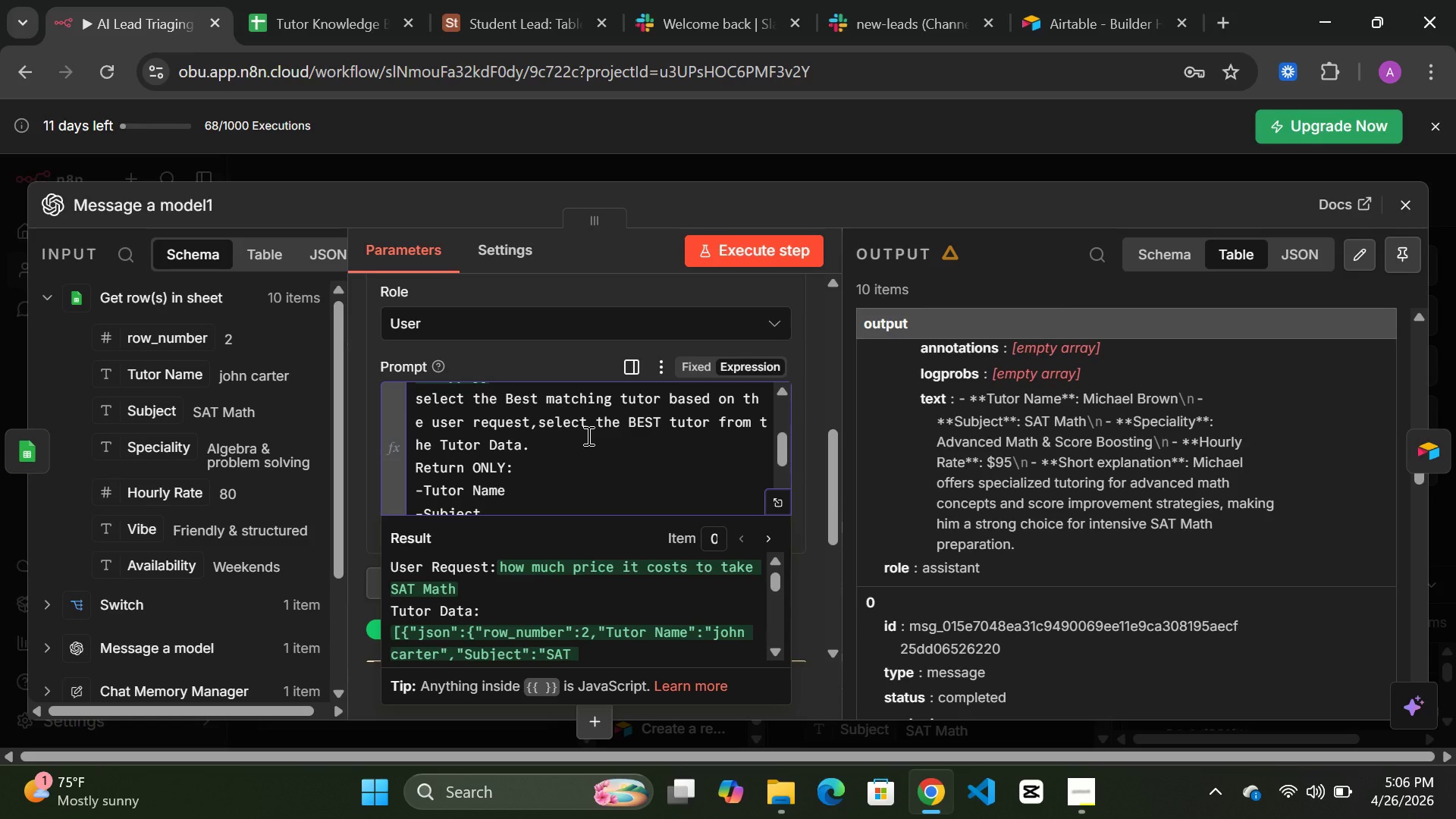 
left_click_drag(start_coordinate=[540, 422], to_coordinate=[529, 443])
 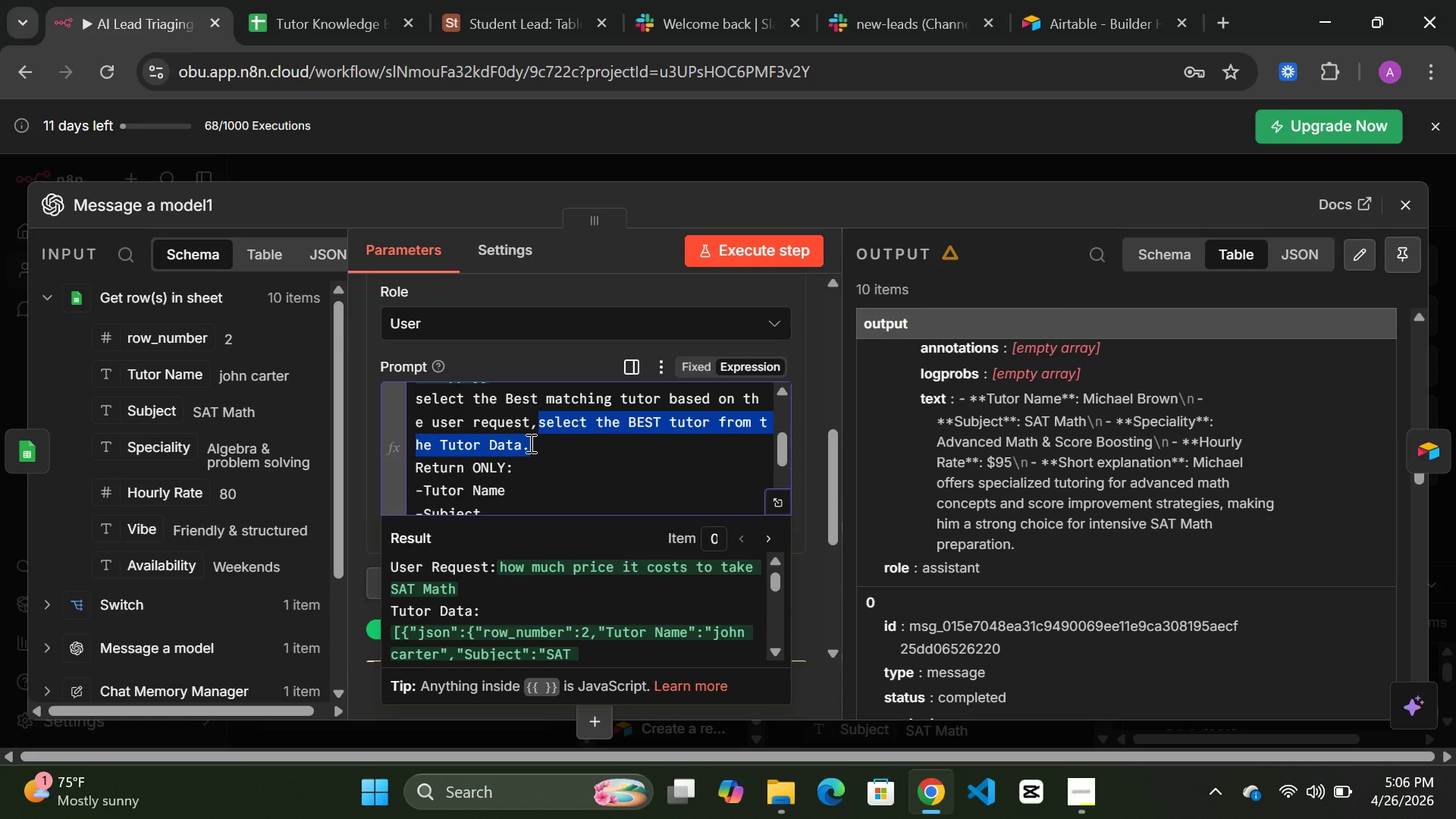 
key(Delete)
 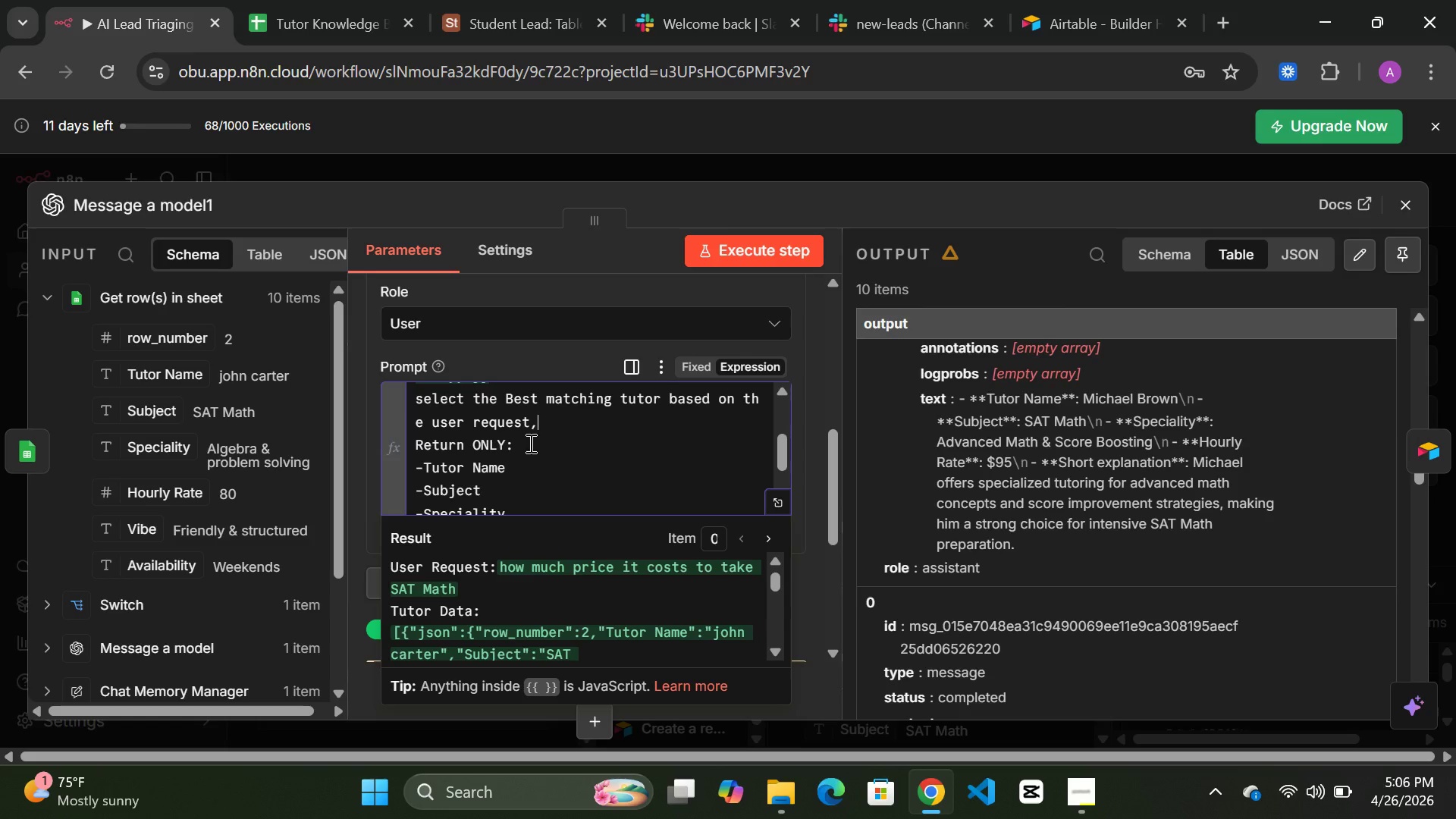 
key(Backspace)
 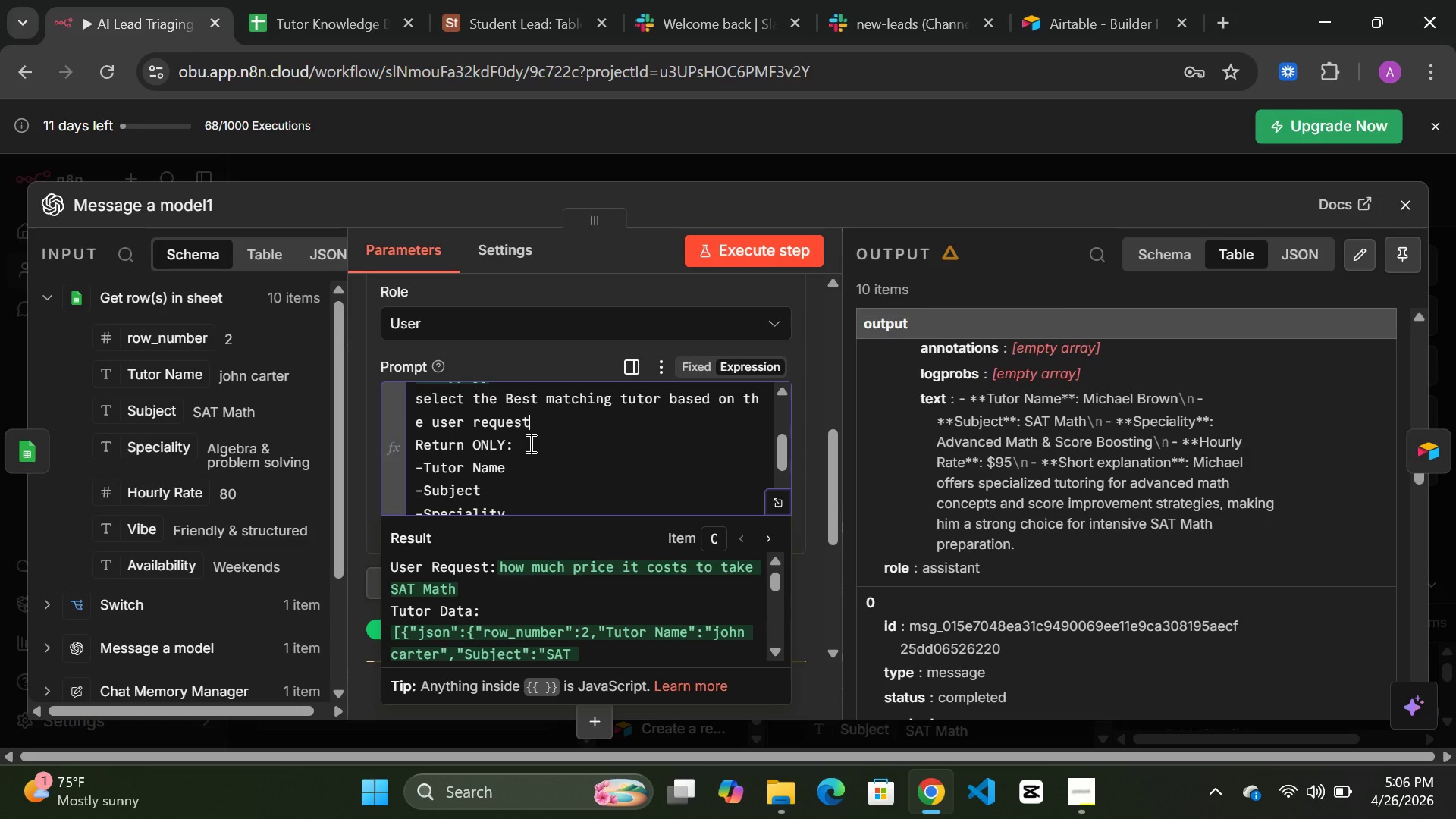 
key(Period)
 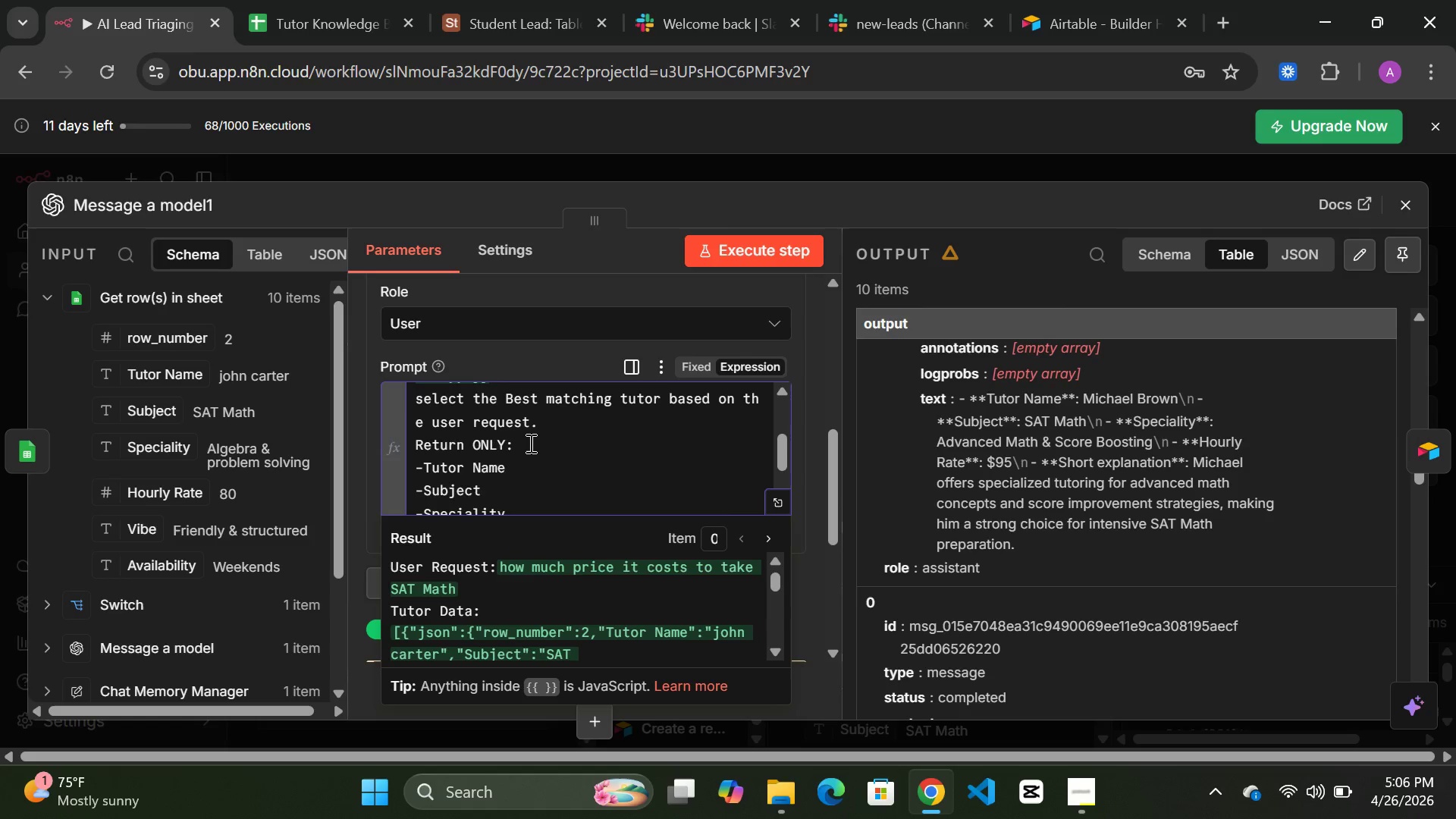 
key(Enter)
 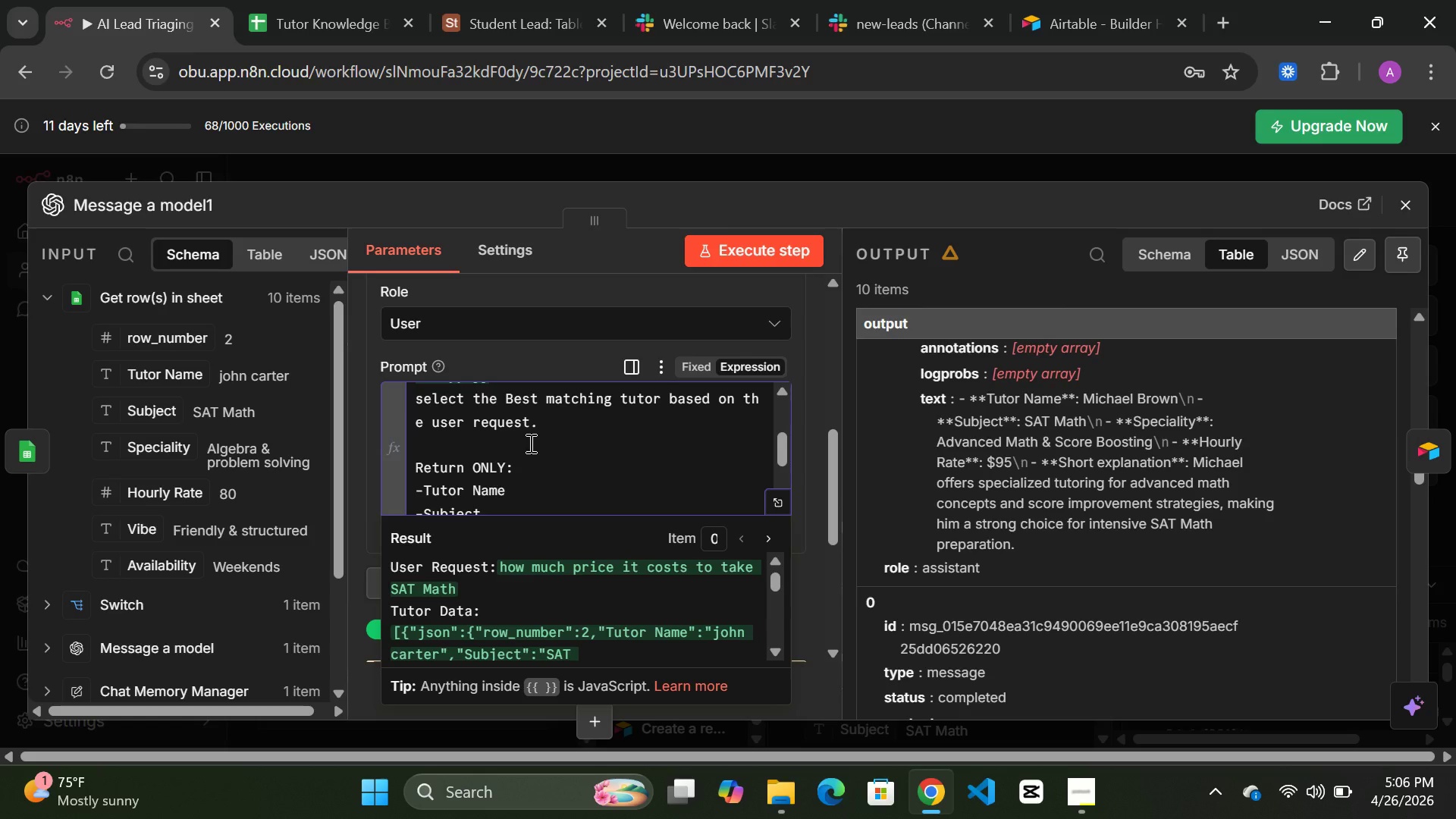 
wait(8.0)
 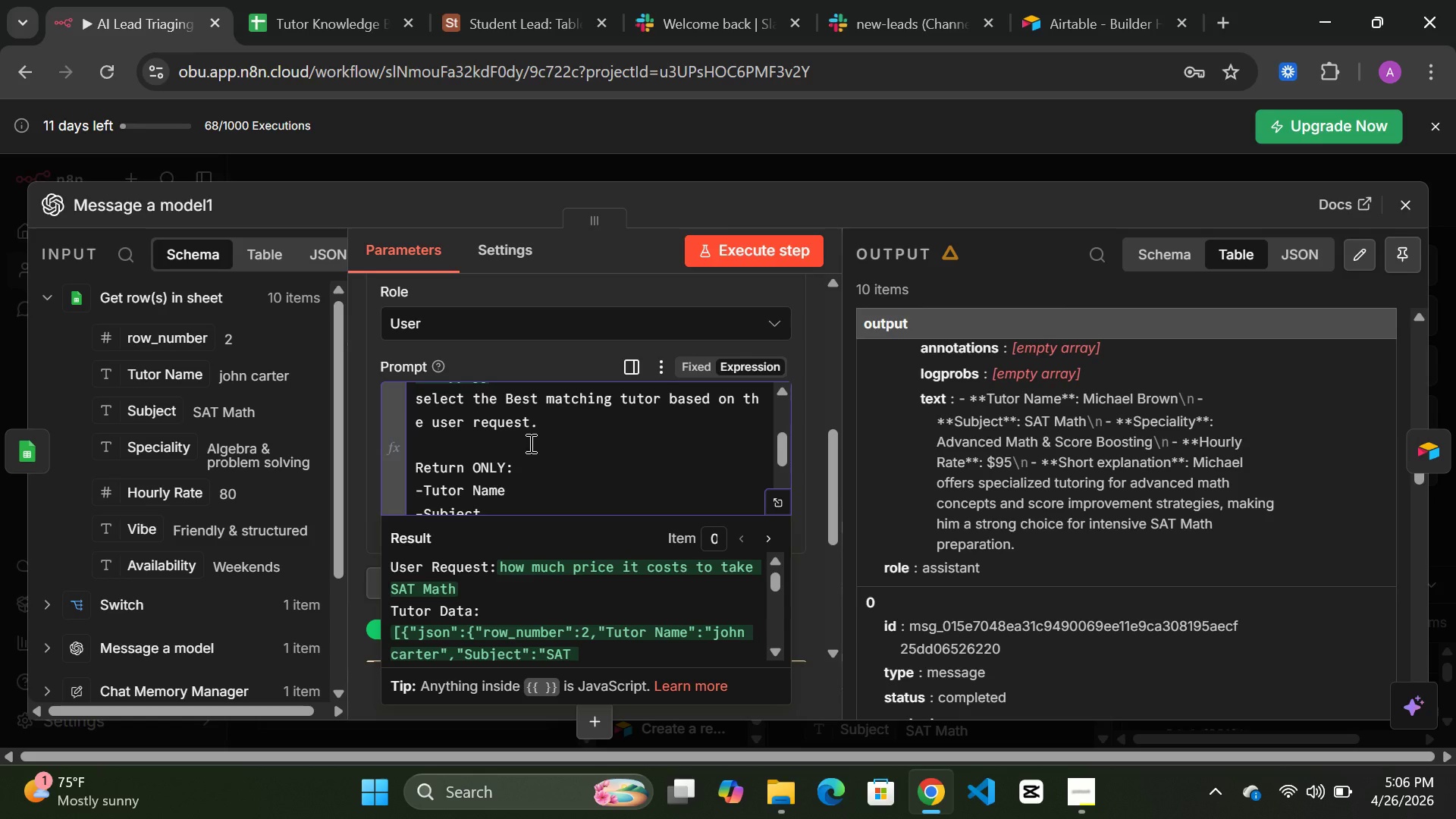 
type(then respond clearly with)
 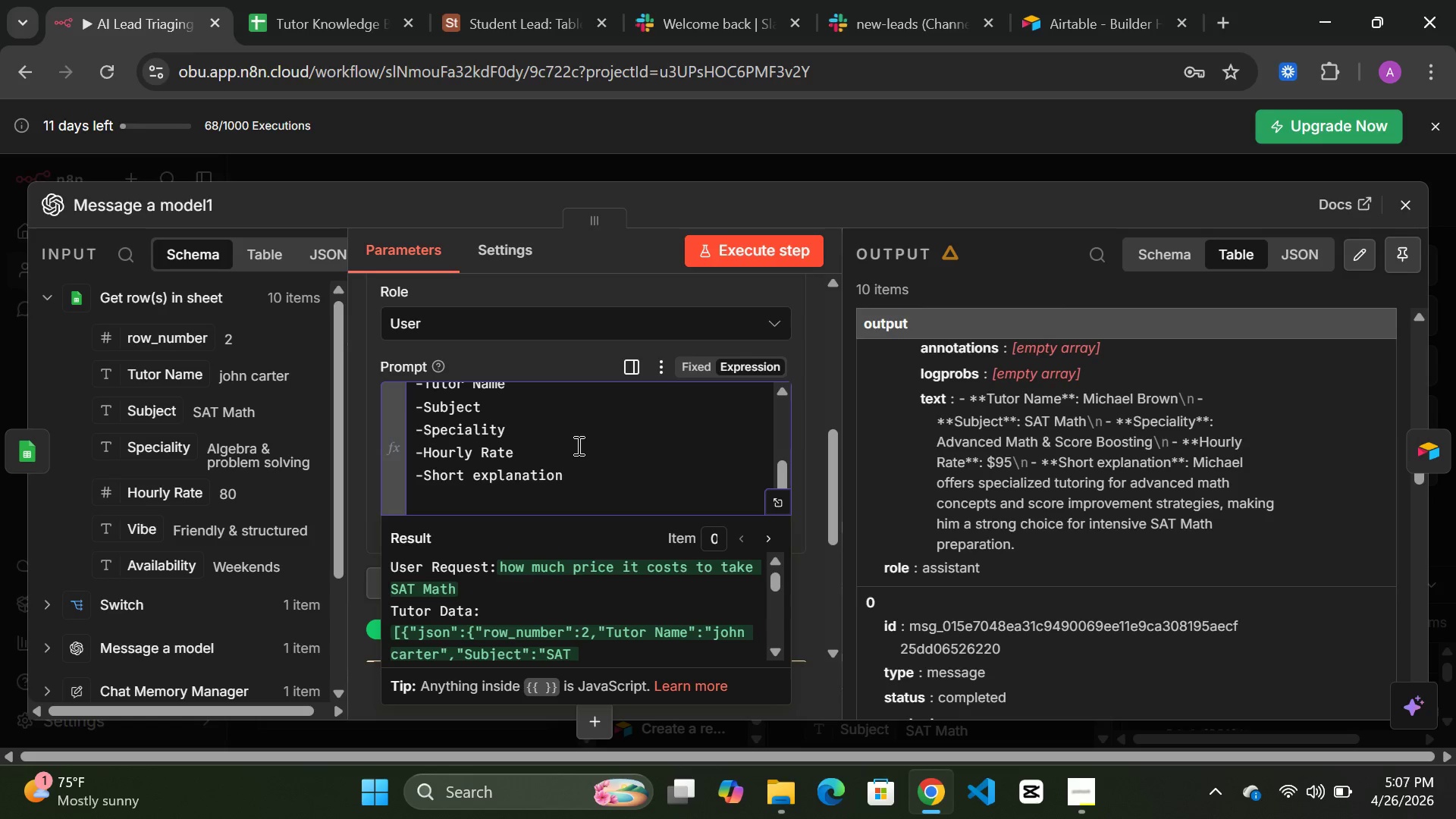 
wait(6.19)
 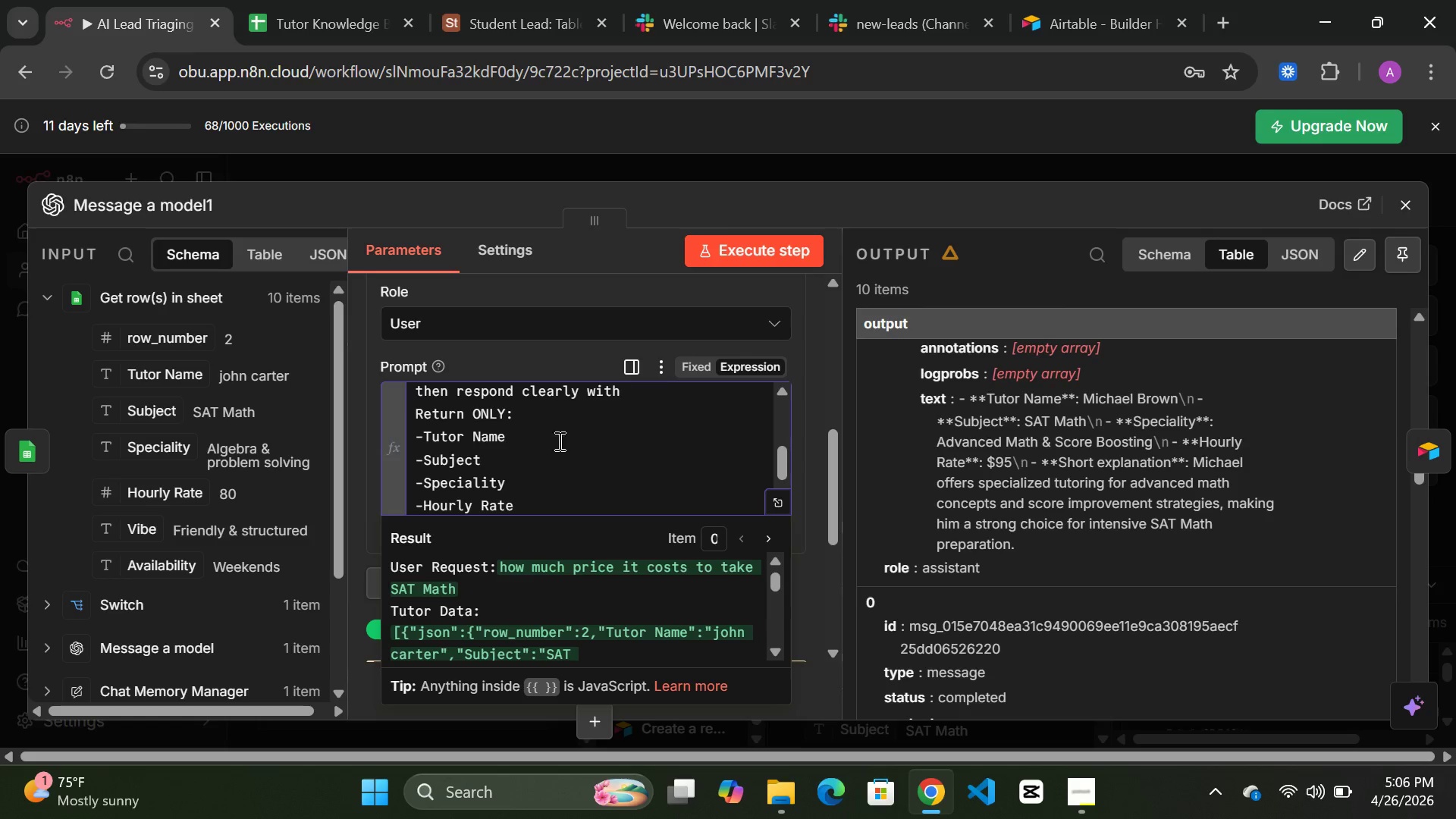 
left_click([582, 470])
 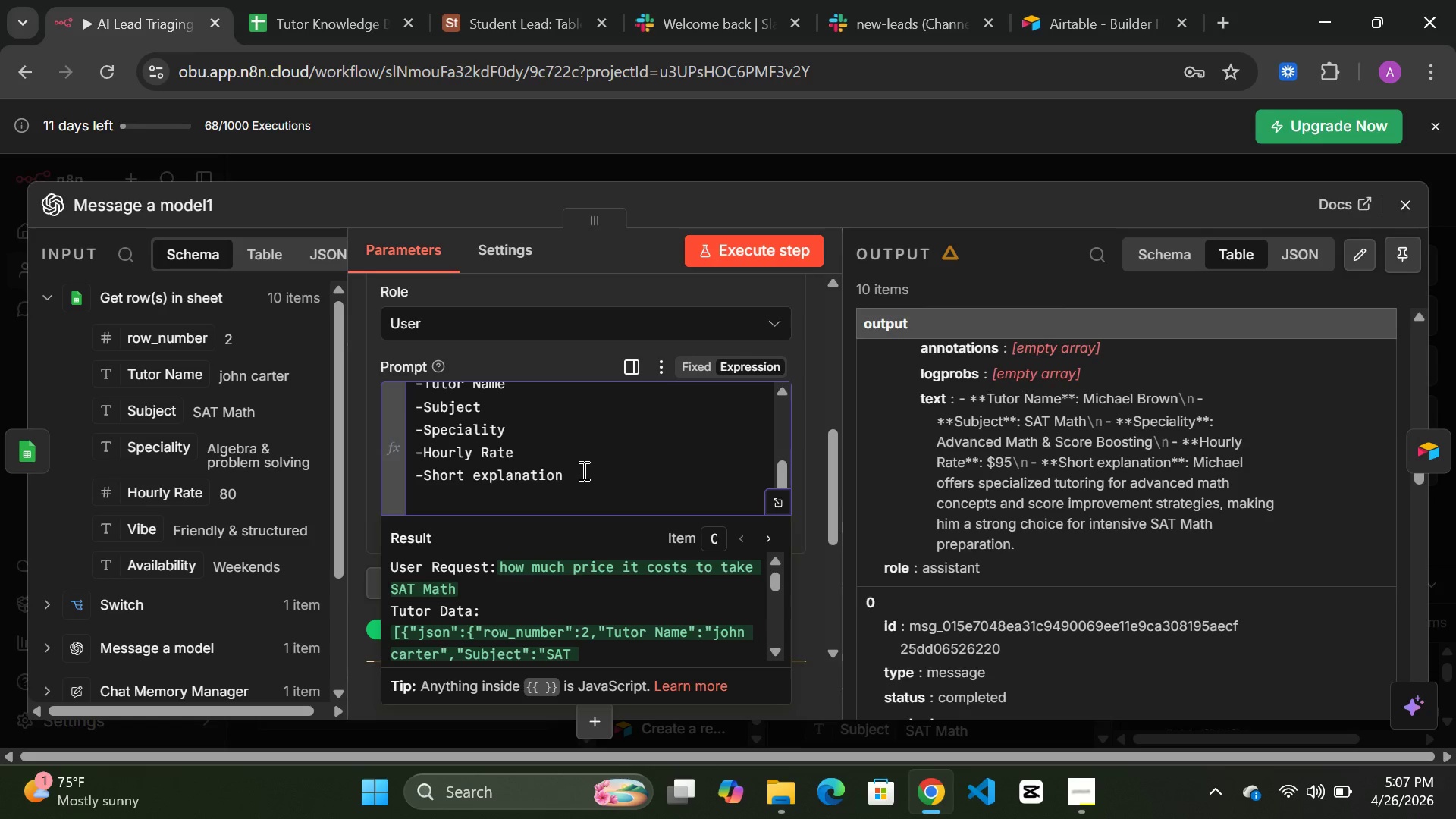 
type( why this tutor is is)
key(Backspace)
key(Backspace)
key(Backspace)
type( suitable.)
 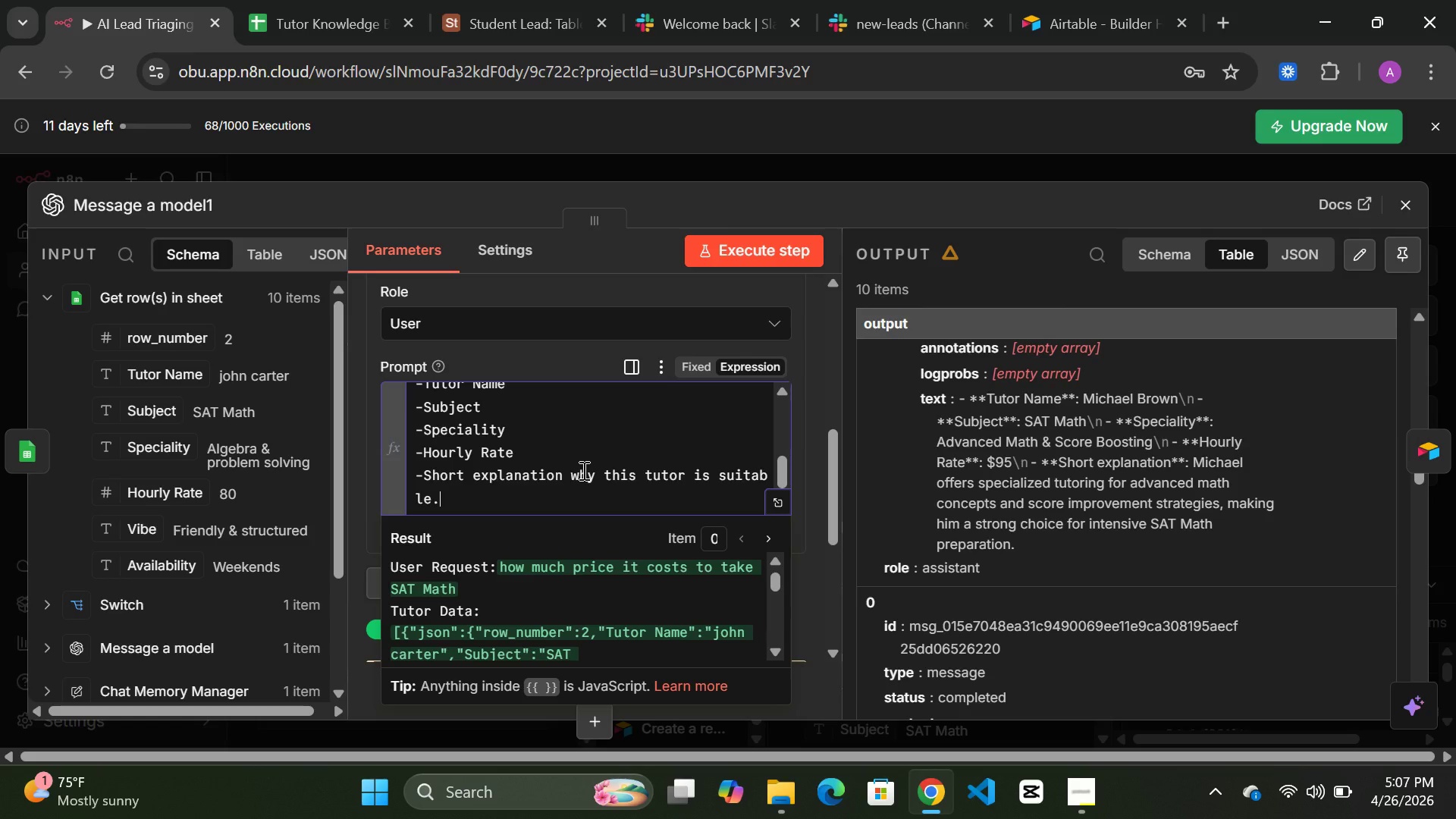 
wait(11.56)
 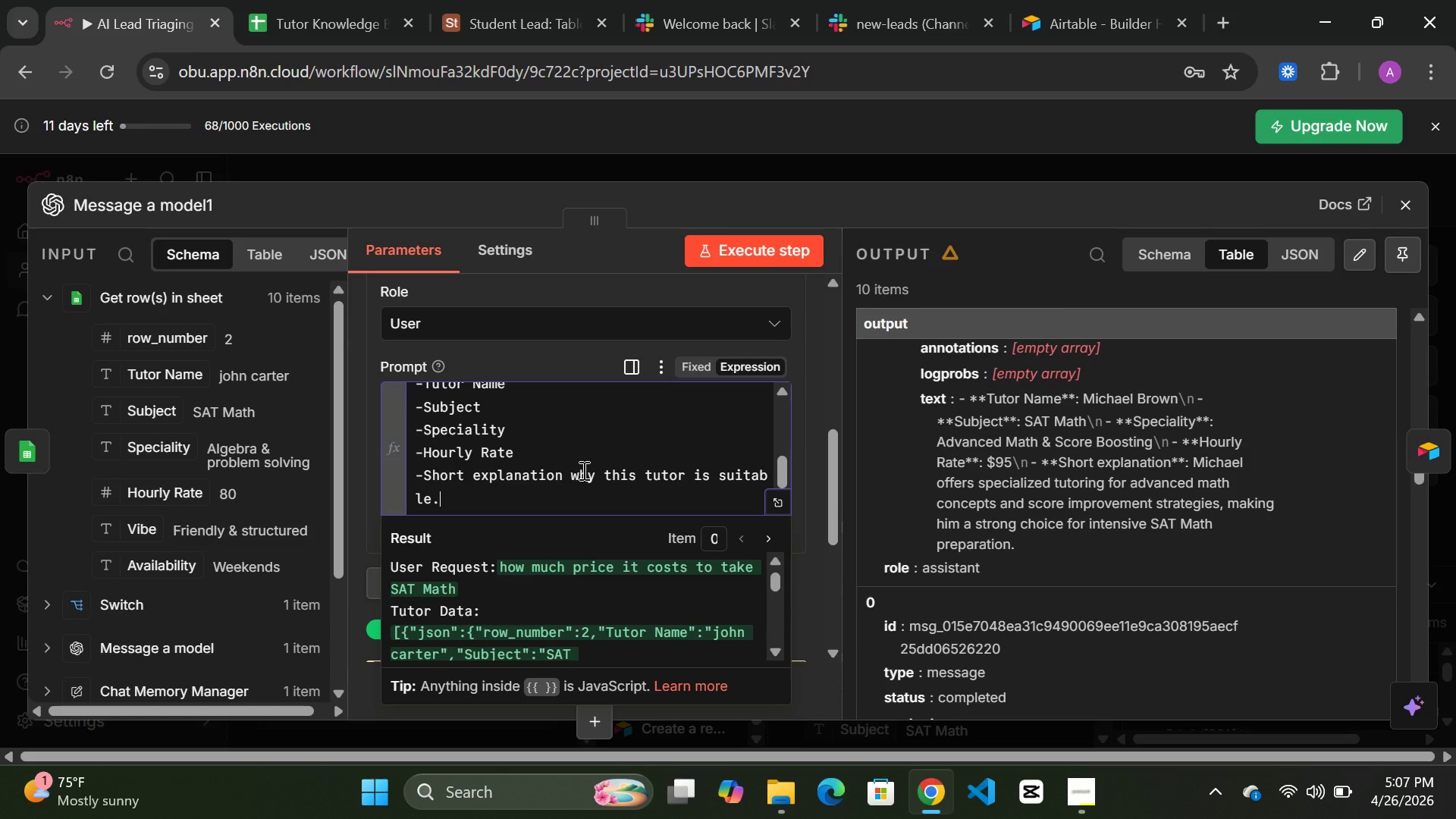 
left_click([572, 369])
 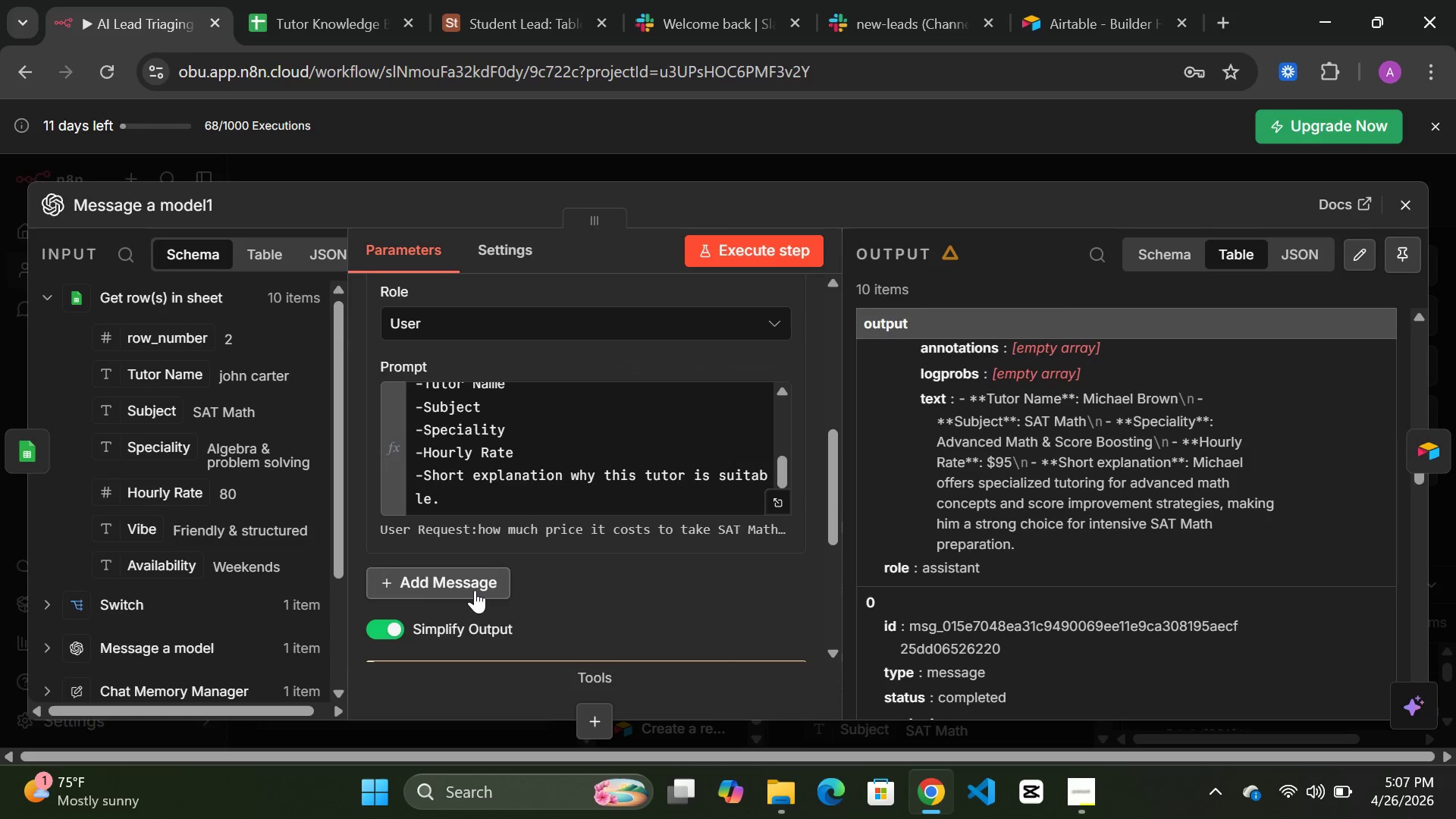 
left_click([472, 589])
 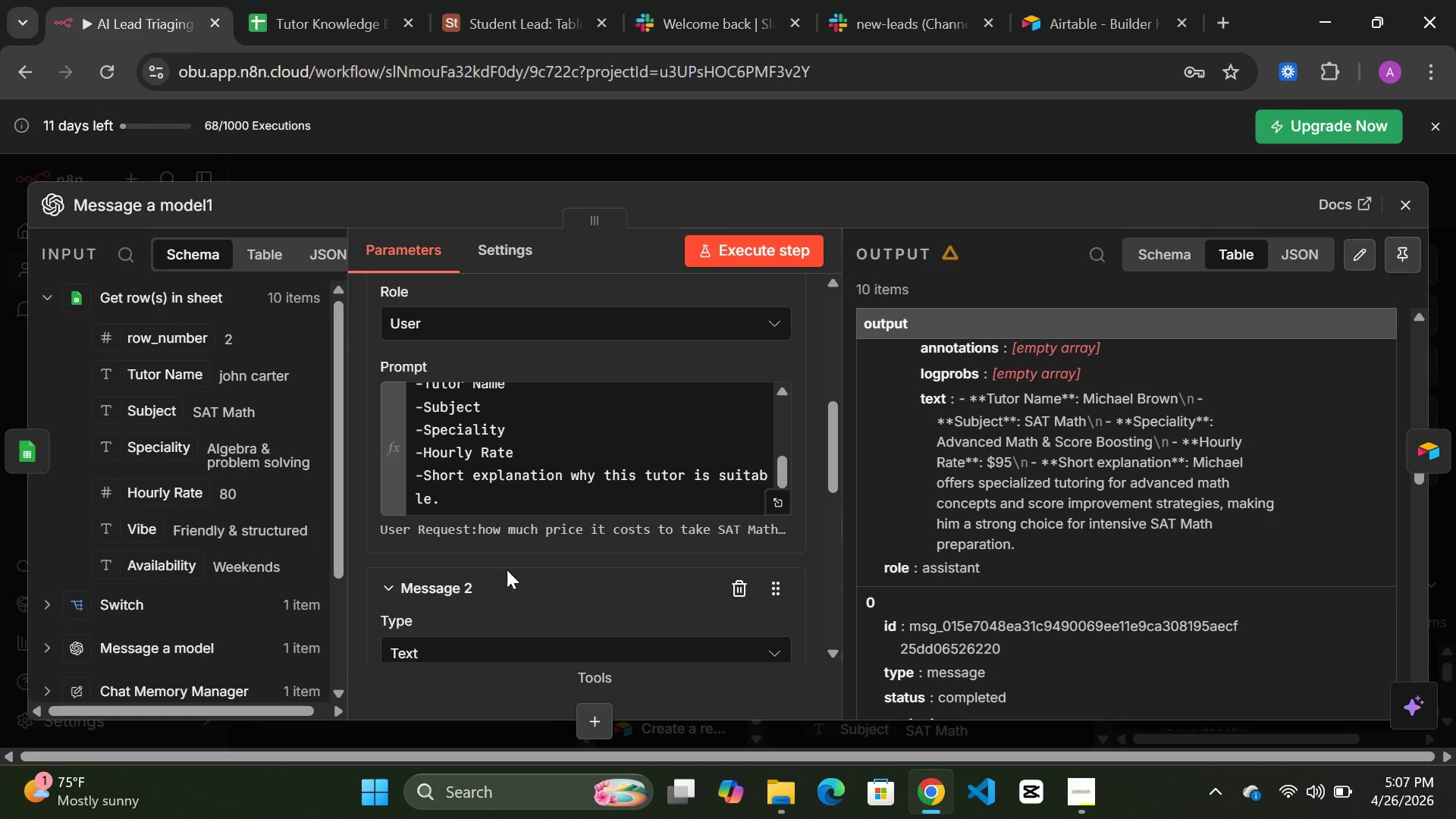 
scroll: coordinate [524, 566], scroll_direction: down, amount: 3.0
 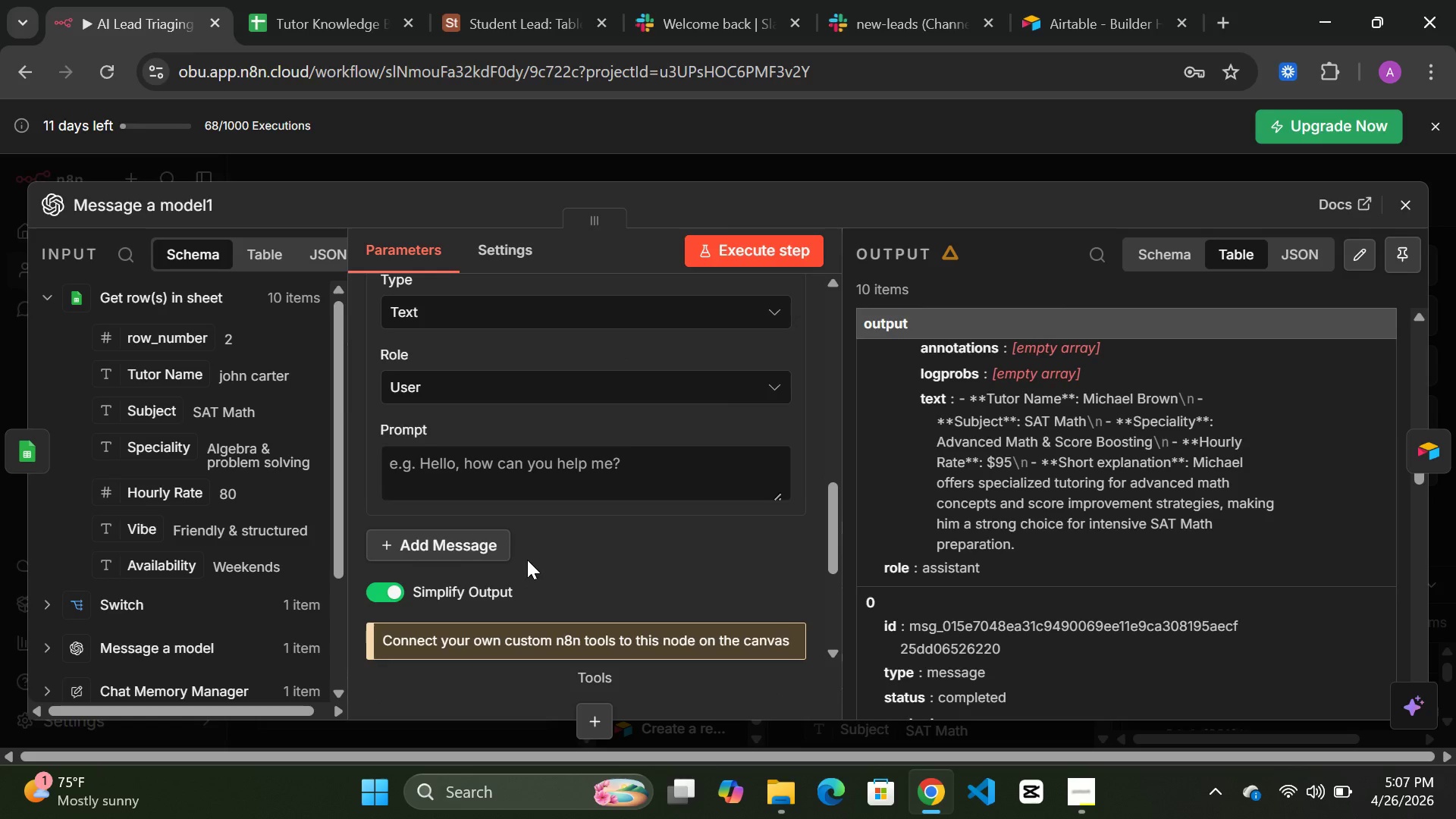 
scroll: coordinate [527, 560], scroll_direction: up, amount: 1.0
 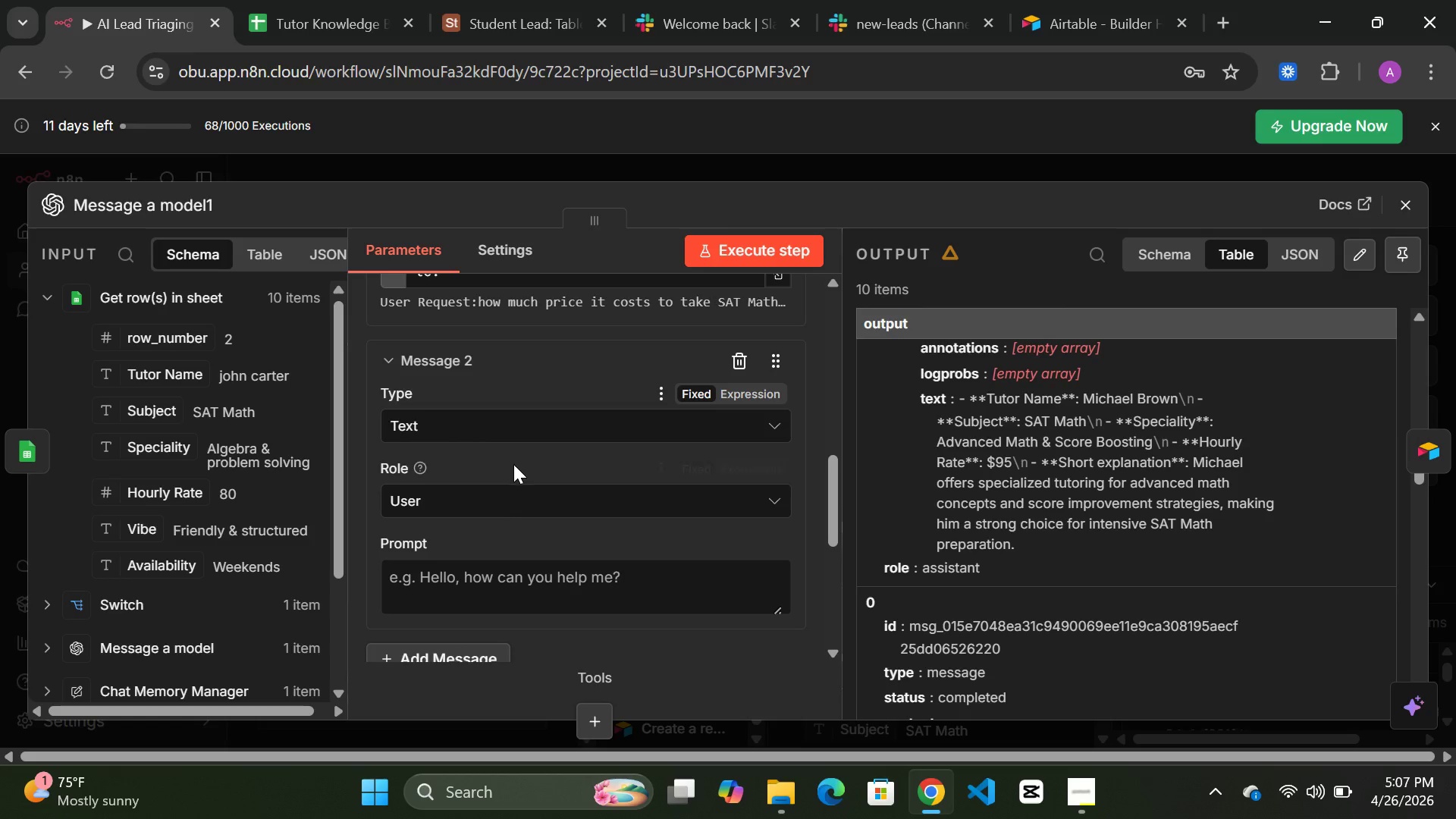 
left_click([497, 497])
 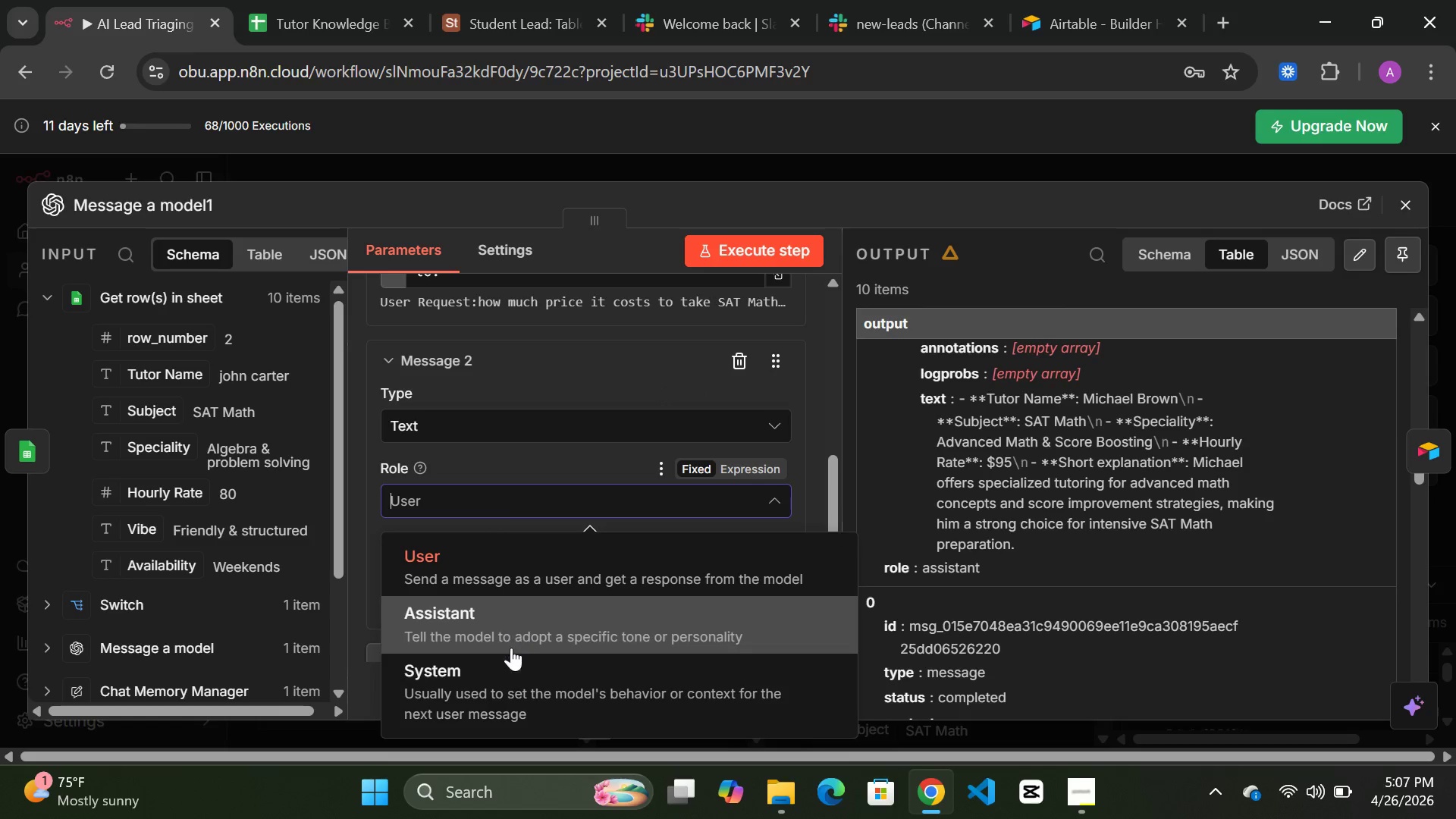 
left_click([503, 676])
 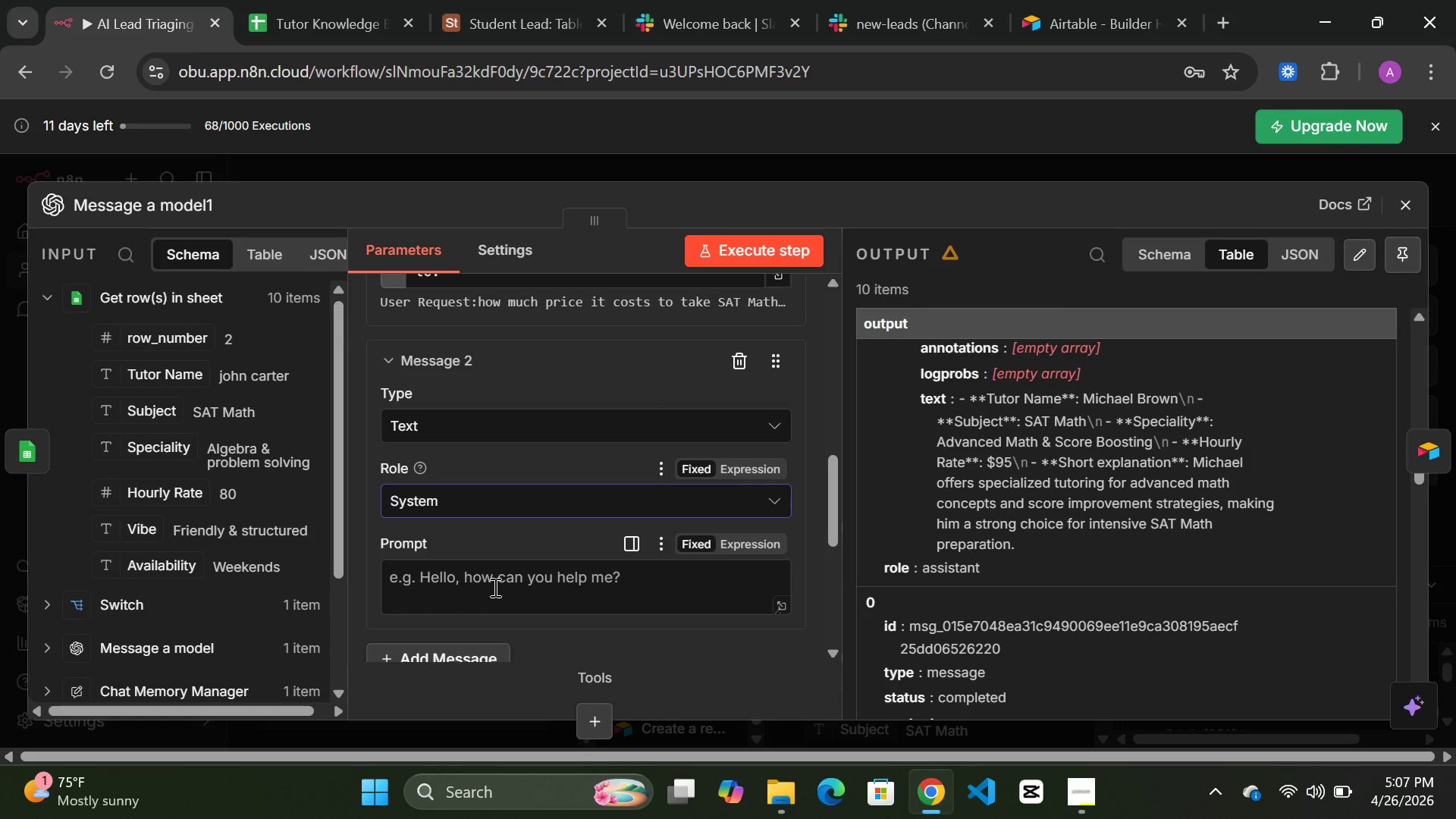 
left_click([493, 582])
 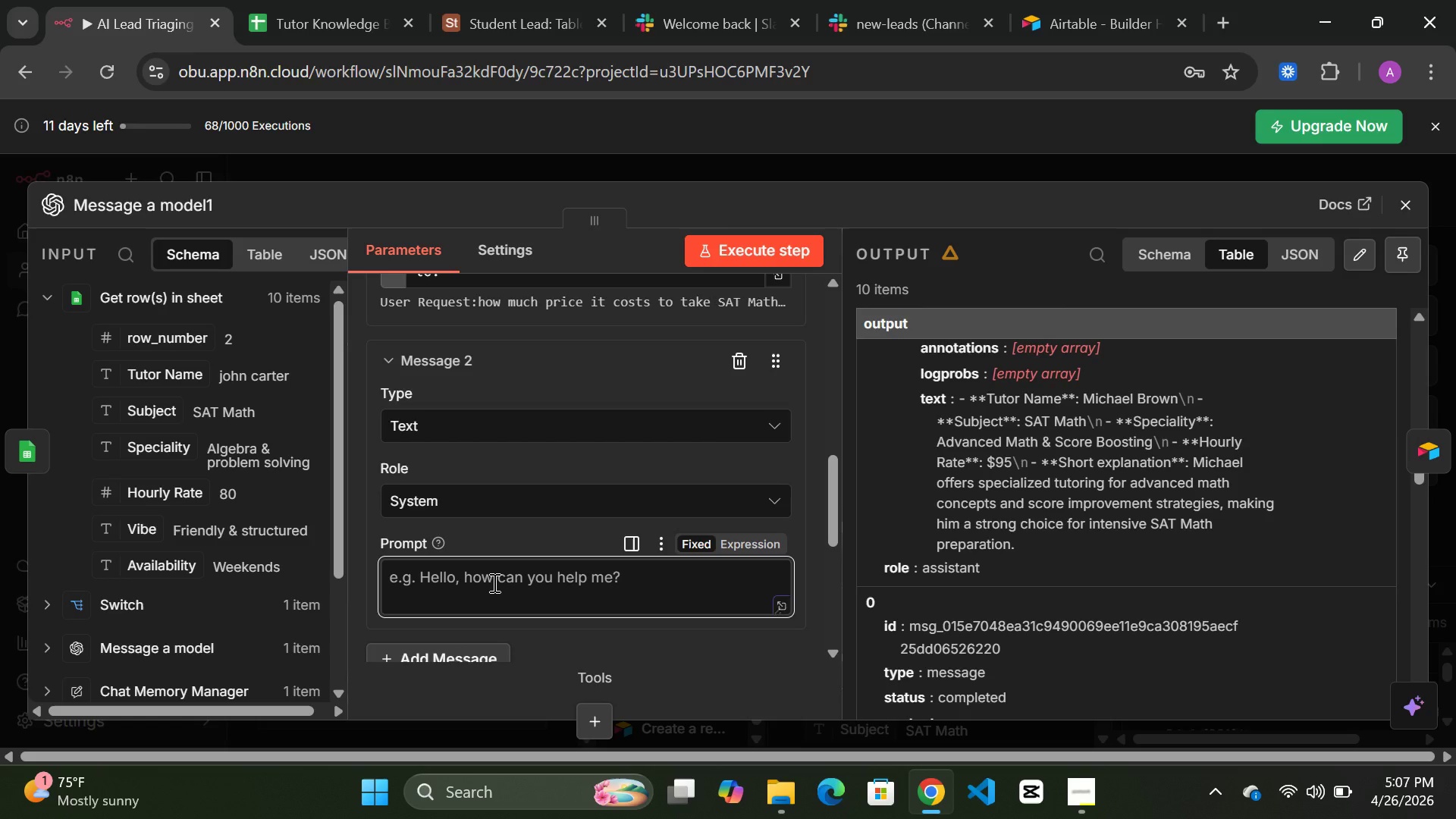 
wait(24.89)
 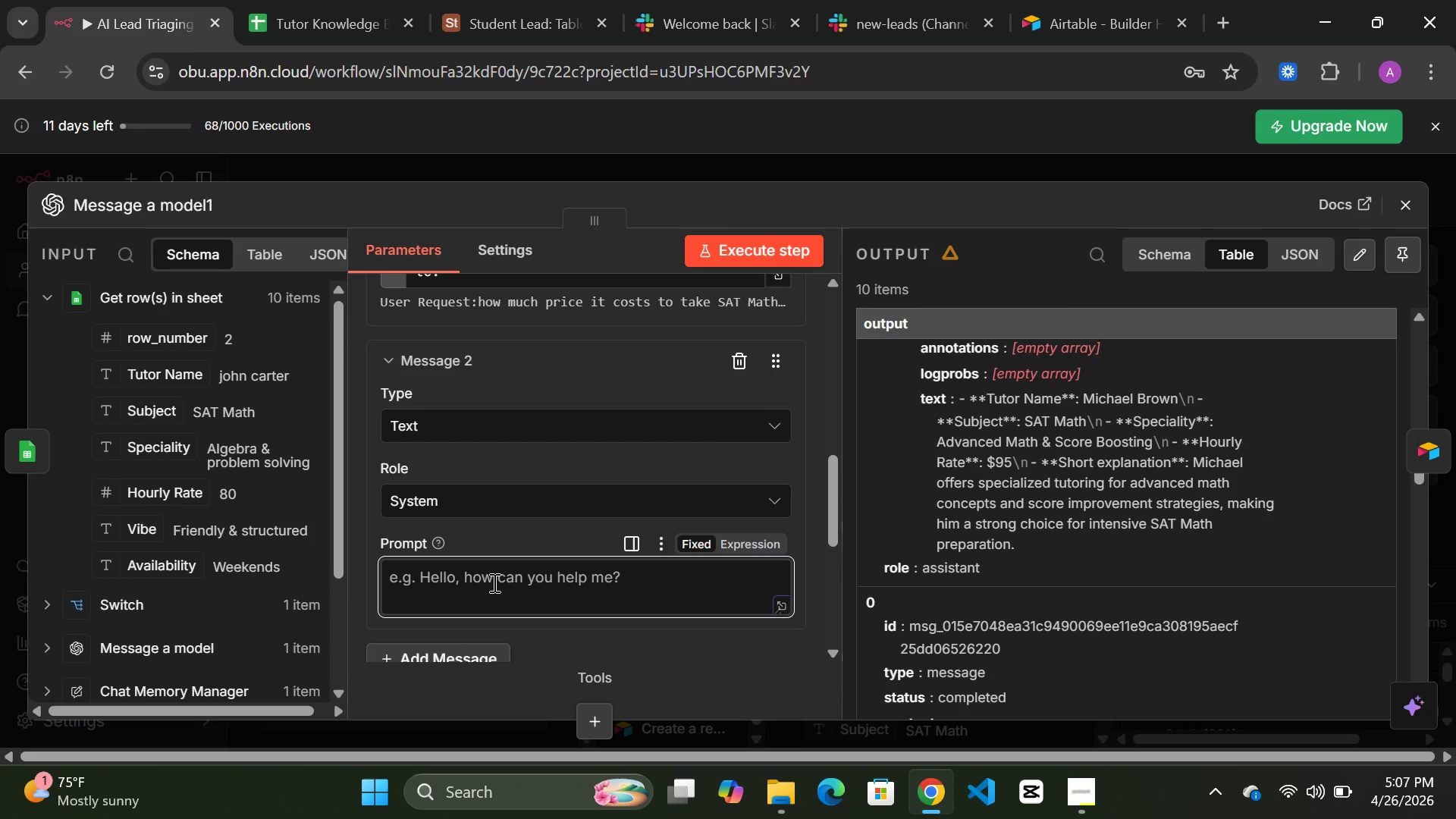 
left_click([434, 581])
 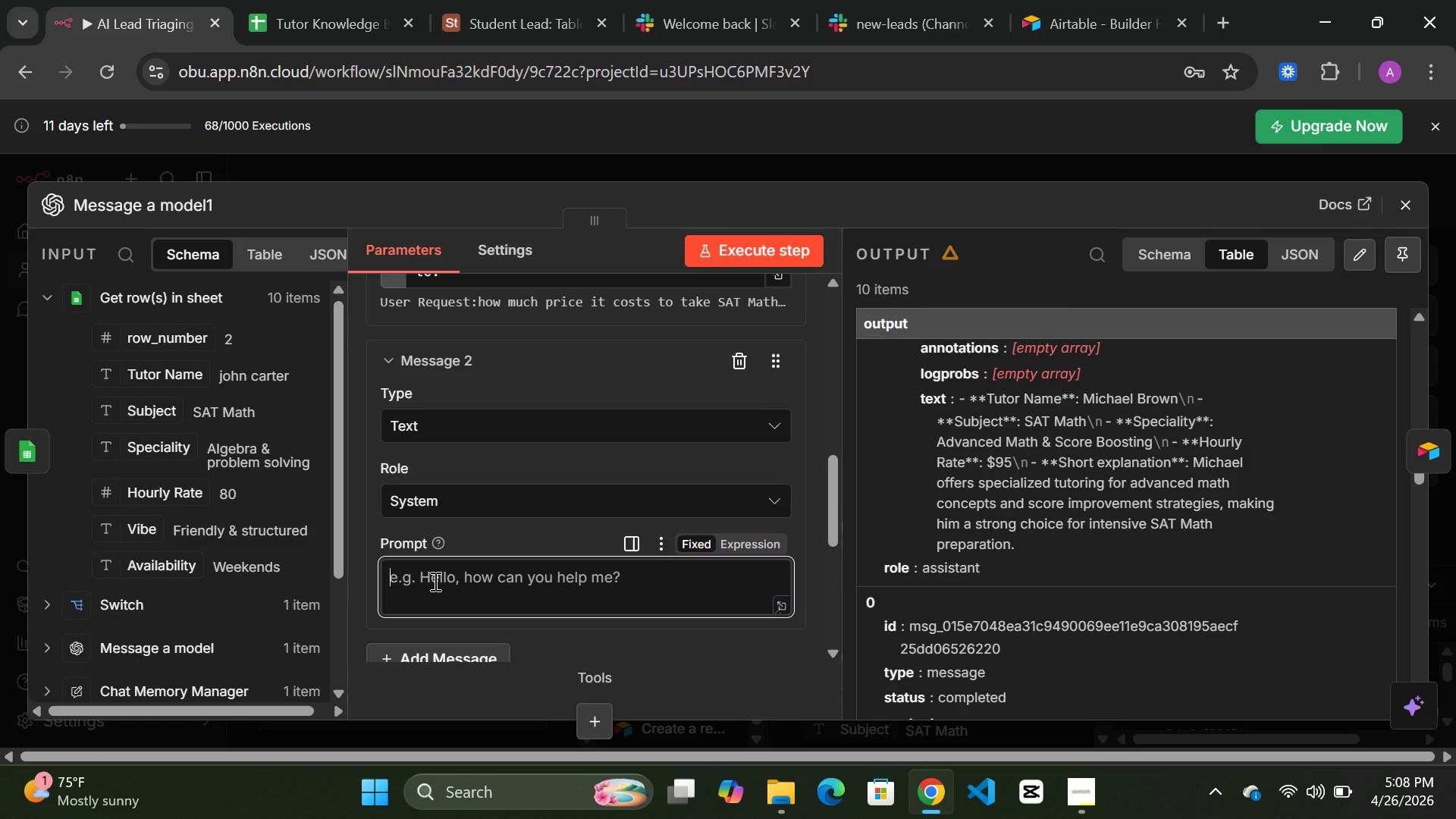 
wait(6.34)
 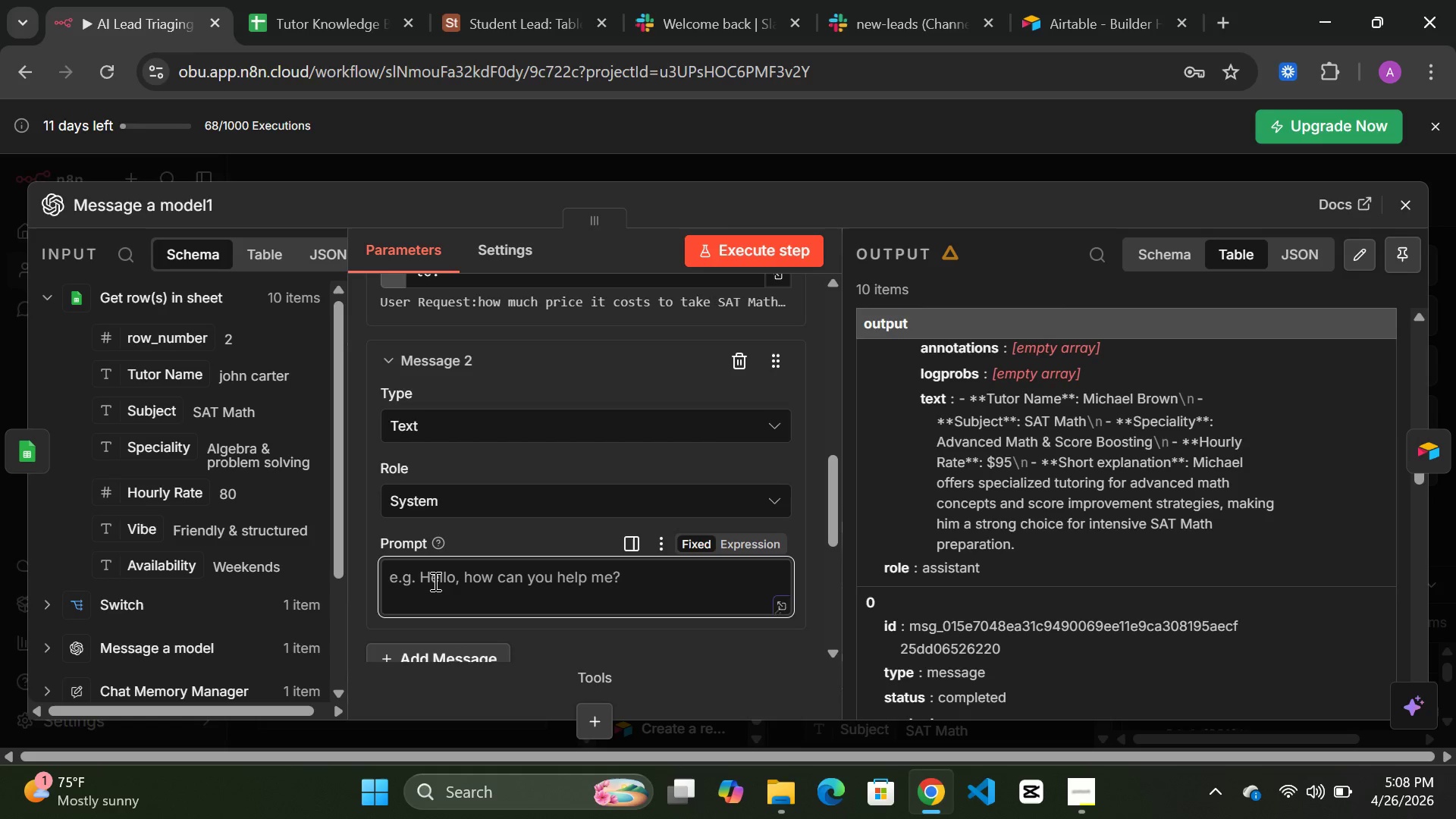 
type(You are an AI assistant fro)
key(Backspace)
key(Backspace)
type(ot)
key(Backspace)
type(r the)
key(Backspace)
key(Backspace)
key(Backspace)
key(Backspace)
type( stek)
key(Backspace)
type(ller)
 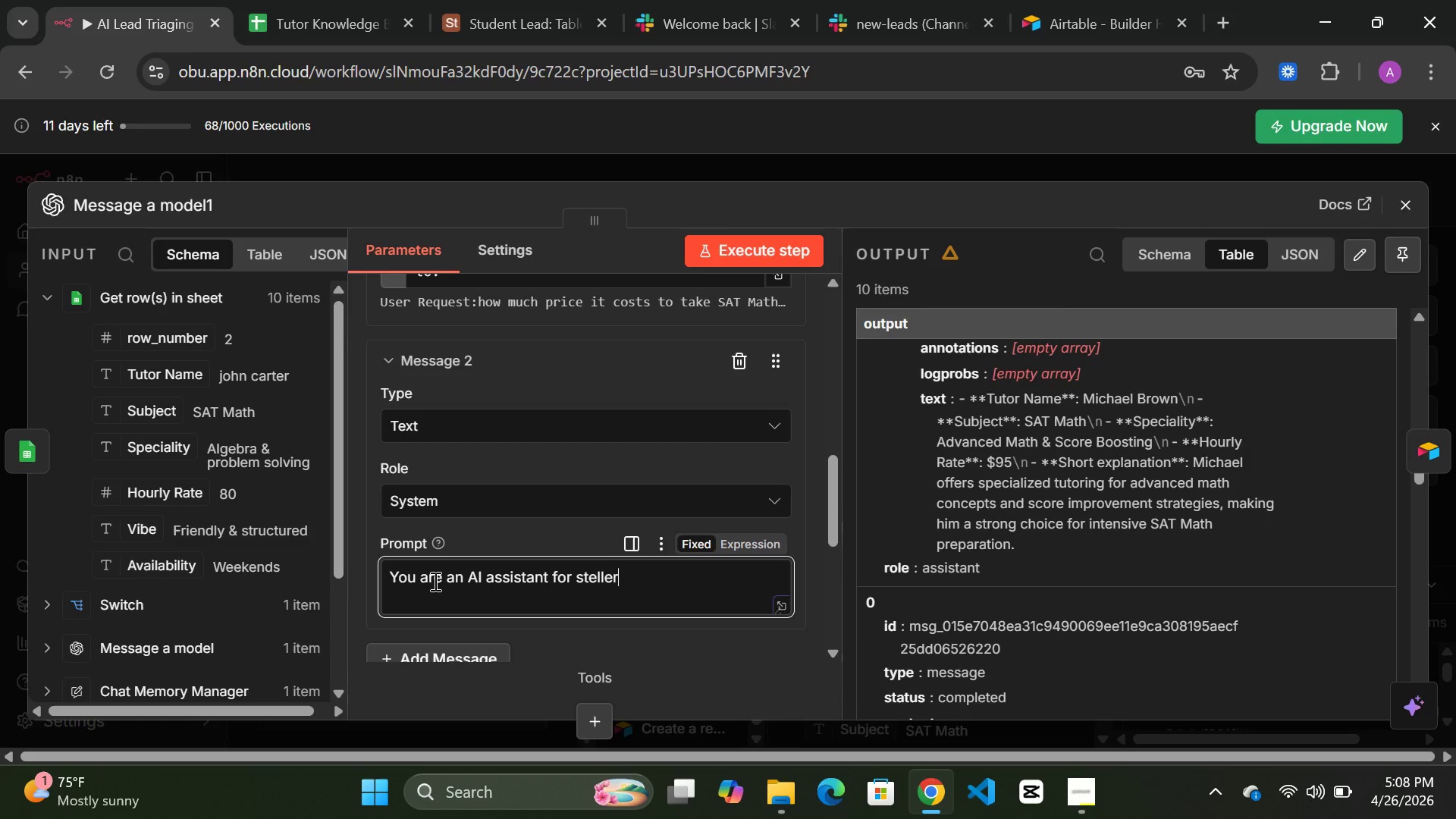 
mouse_move([1318, 779])
 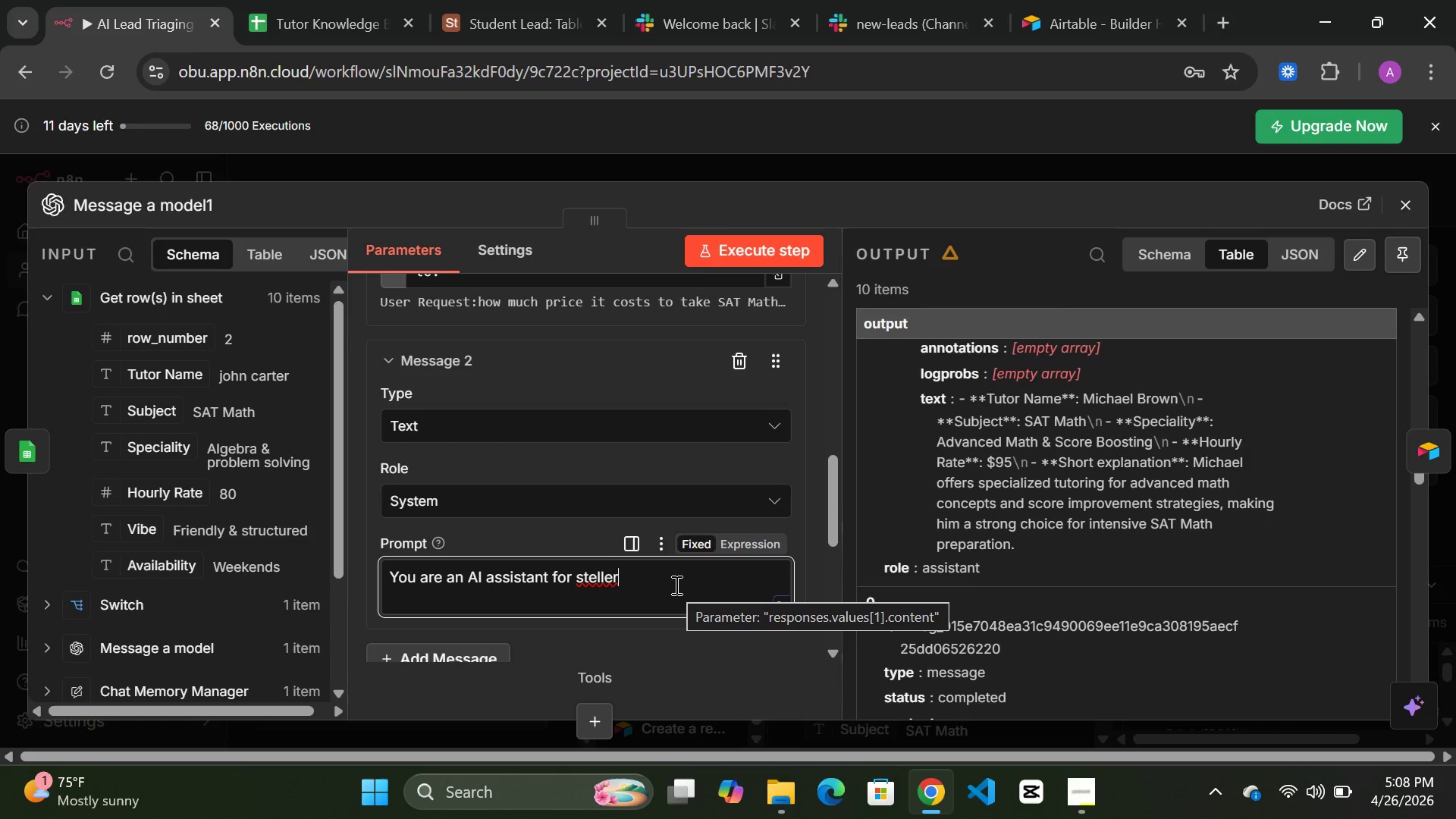 
type( path prep)
 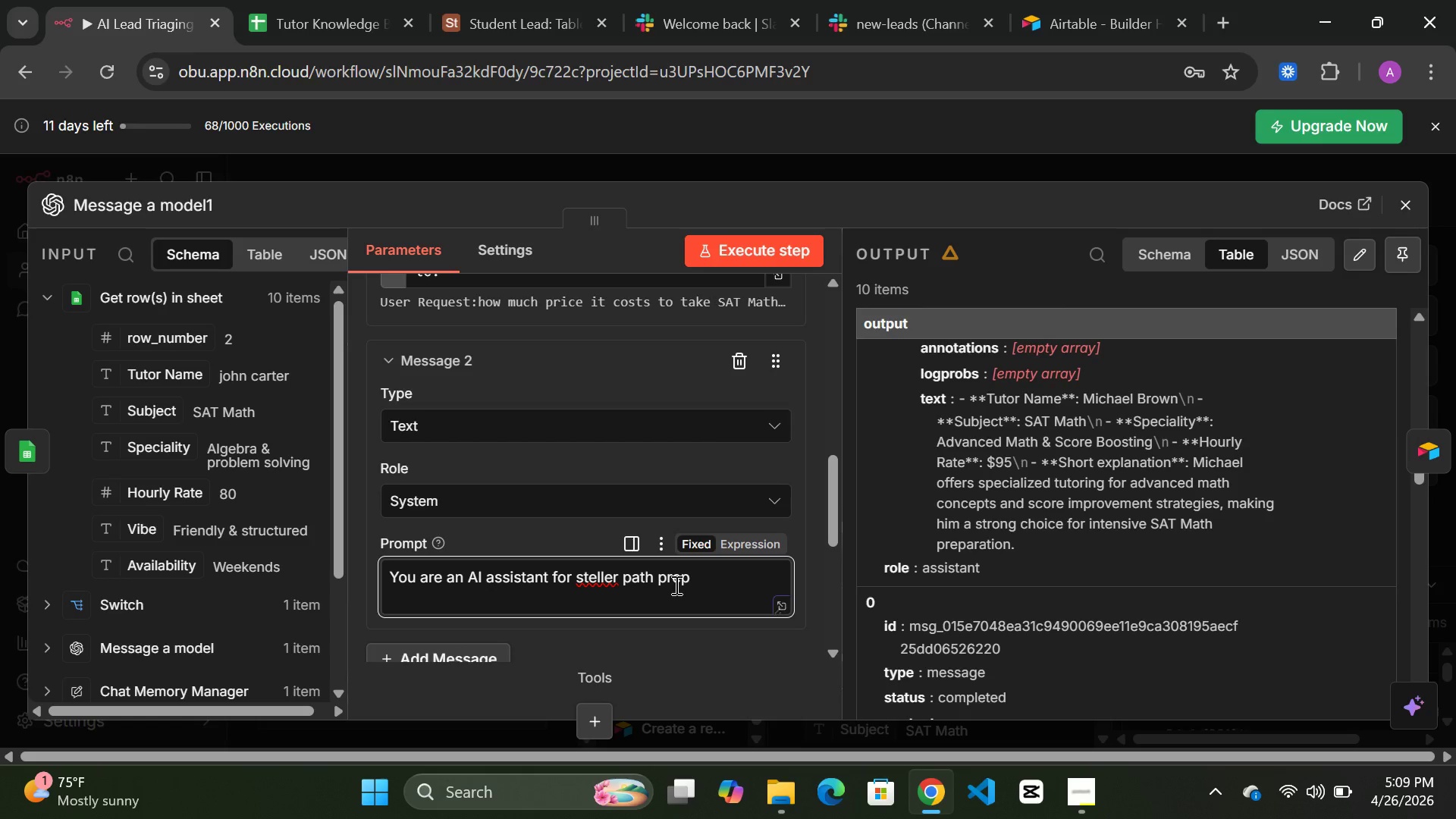 
wait(32.39)
 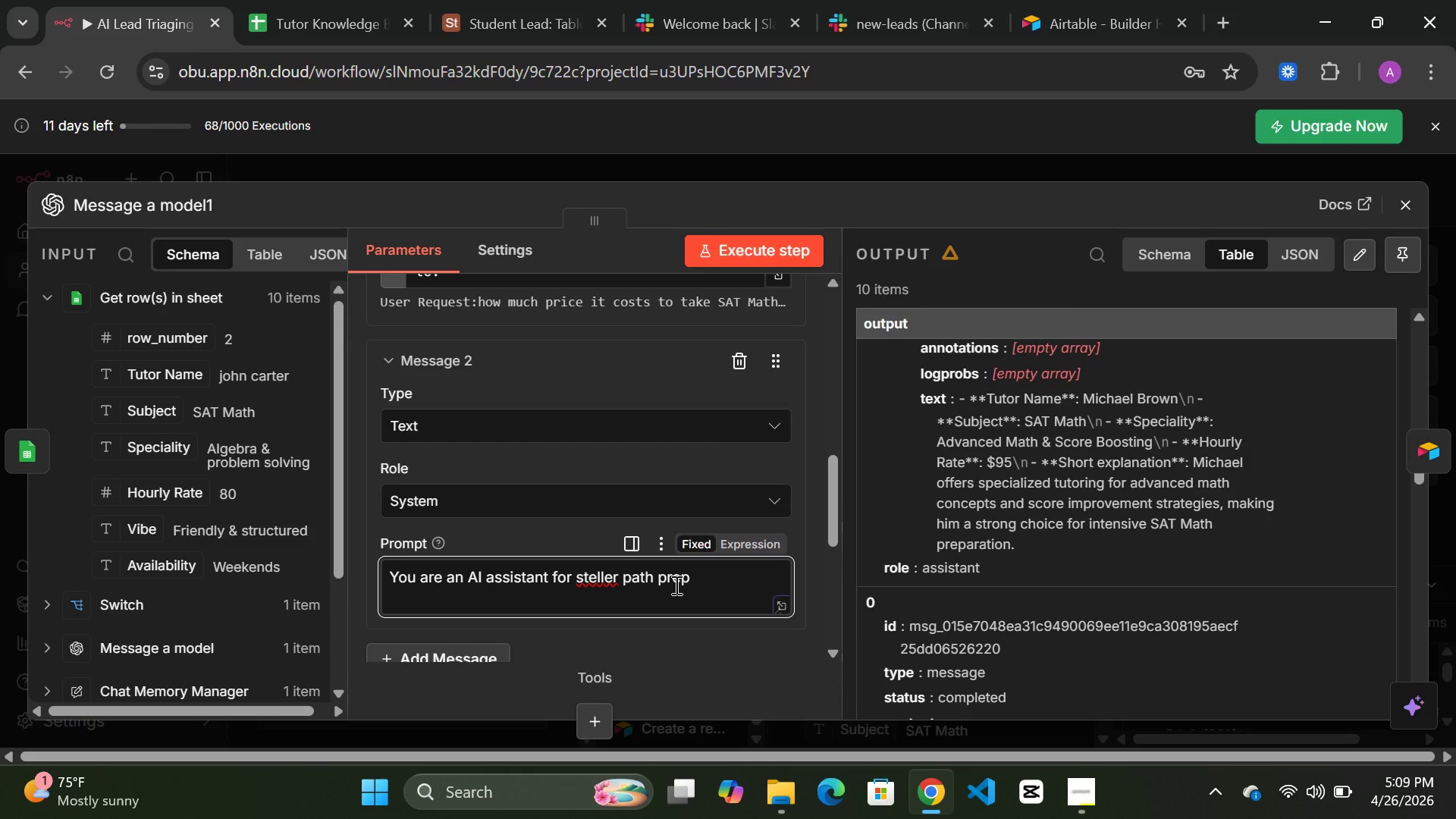 
key(Period)
 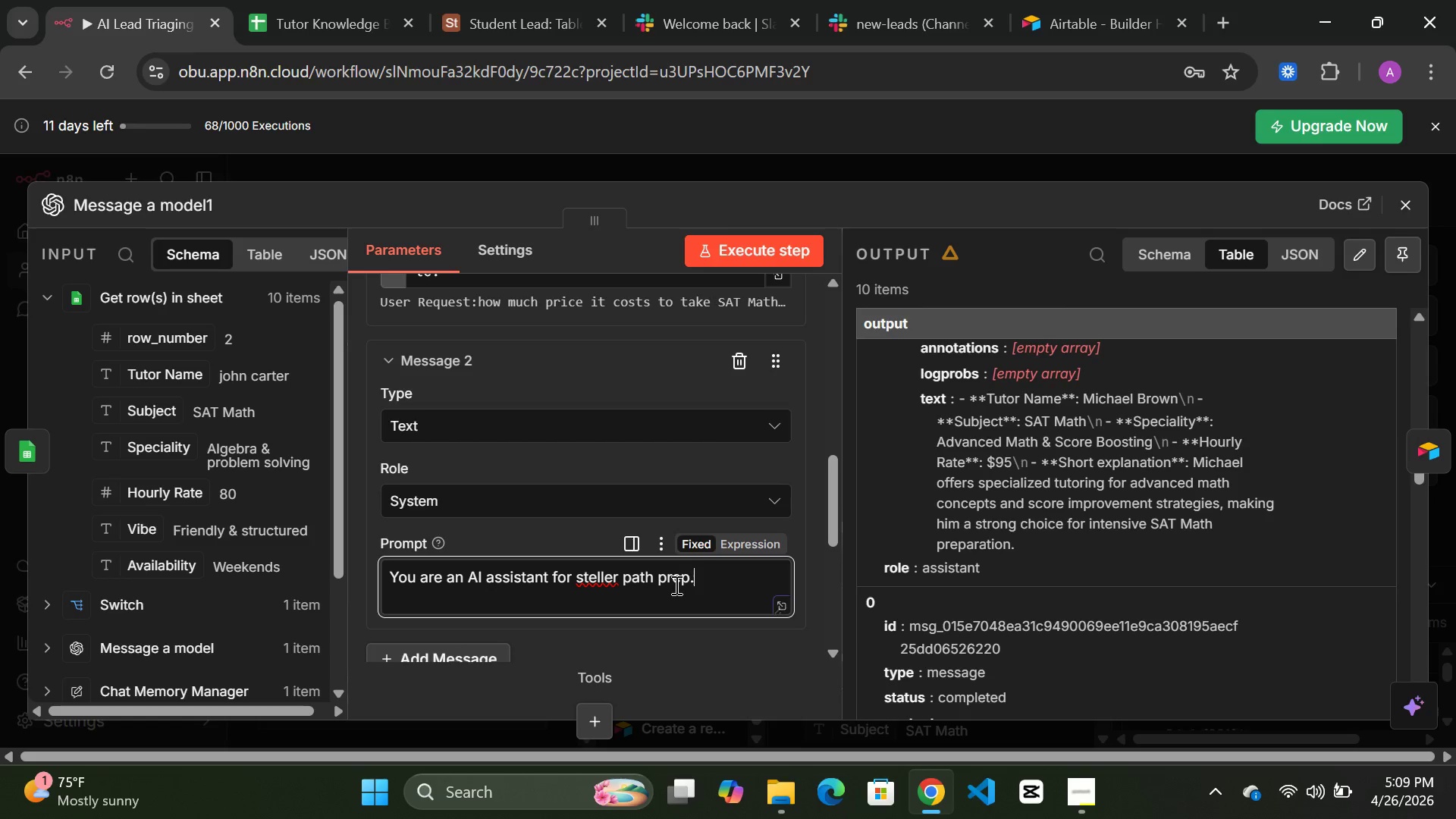 
key(Enter)
 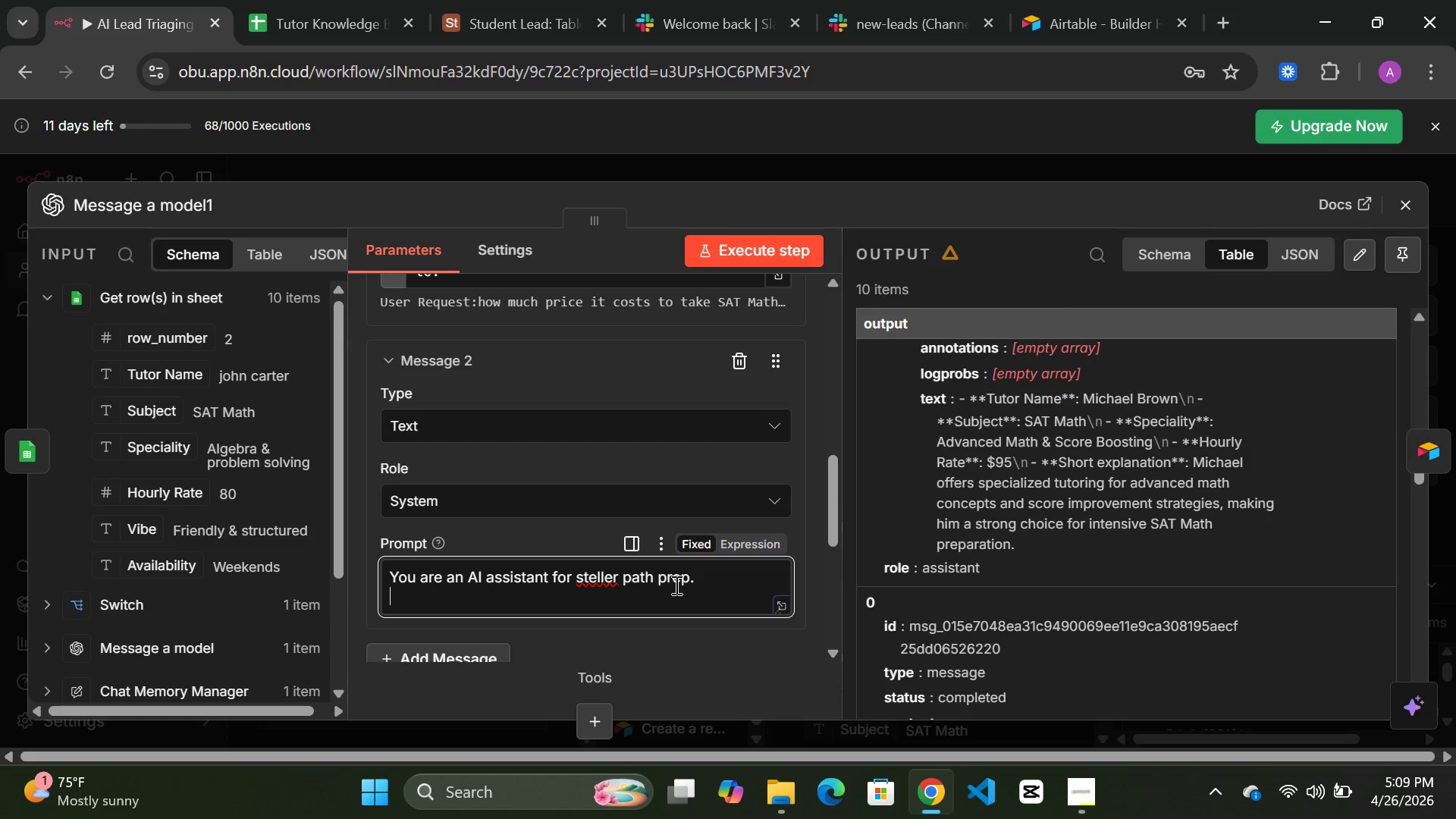 
type(Your job o)
key(Backspace)
type(o)
key(Backspace)
type(is to analyx)
key(Backspace)
type(ze)
 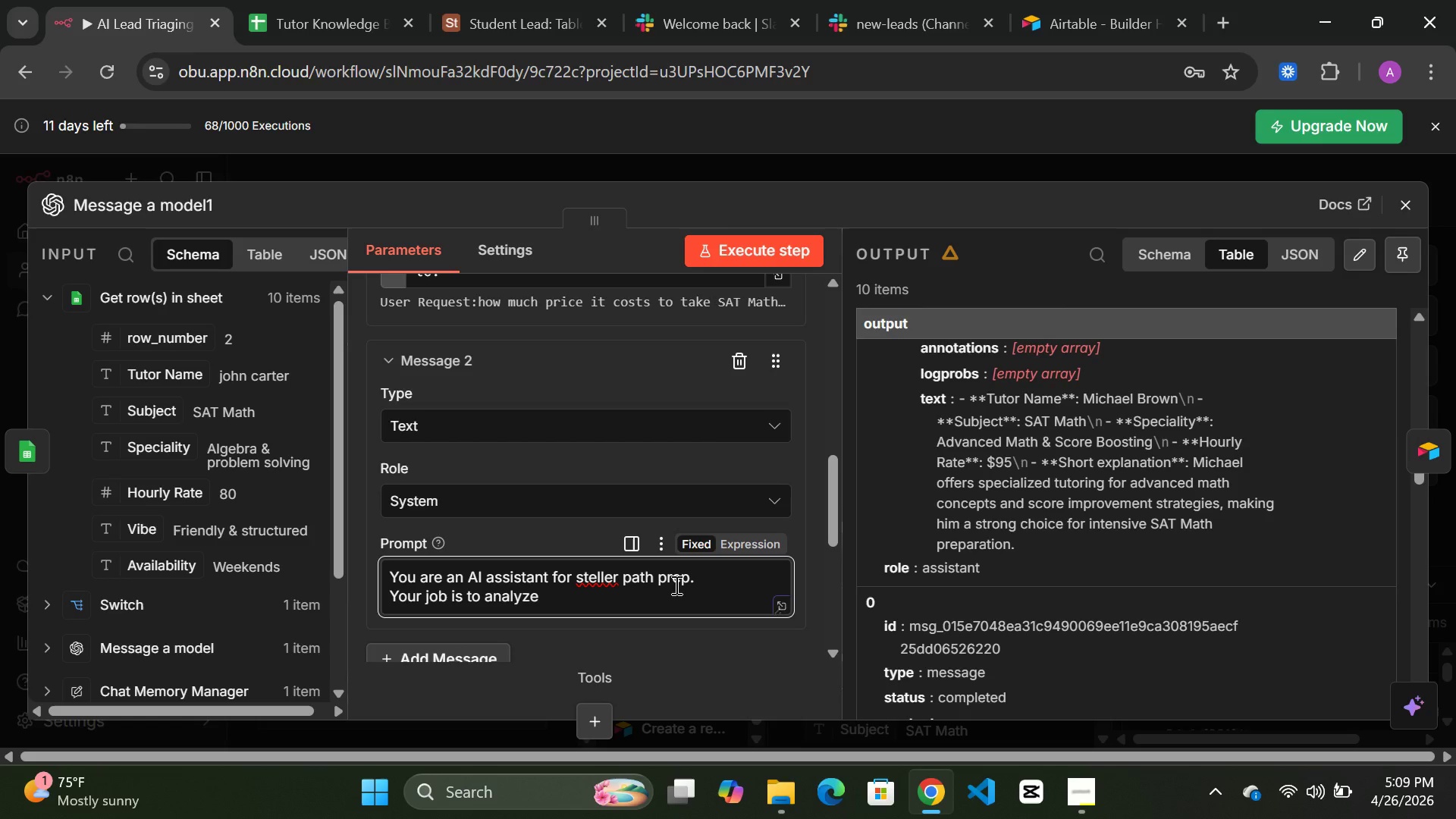 
type( student queries andmatch them with)
 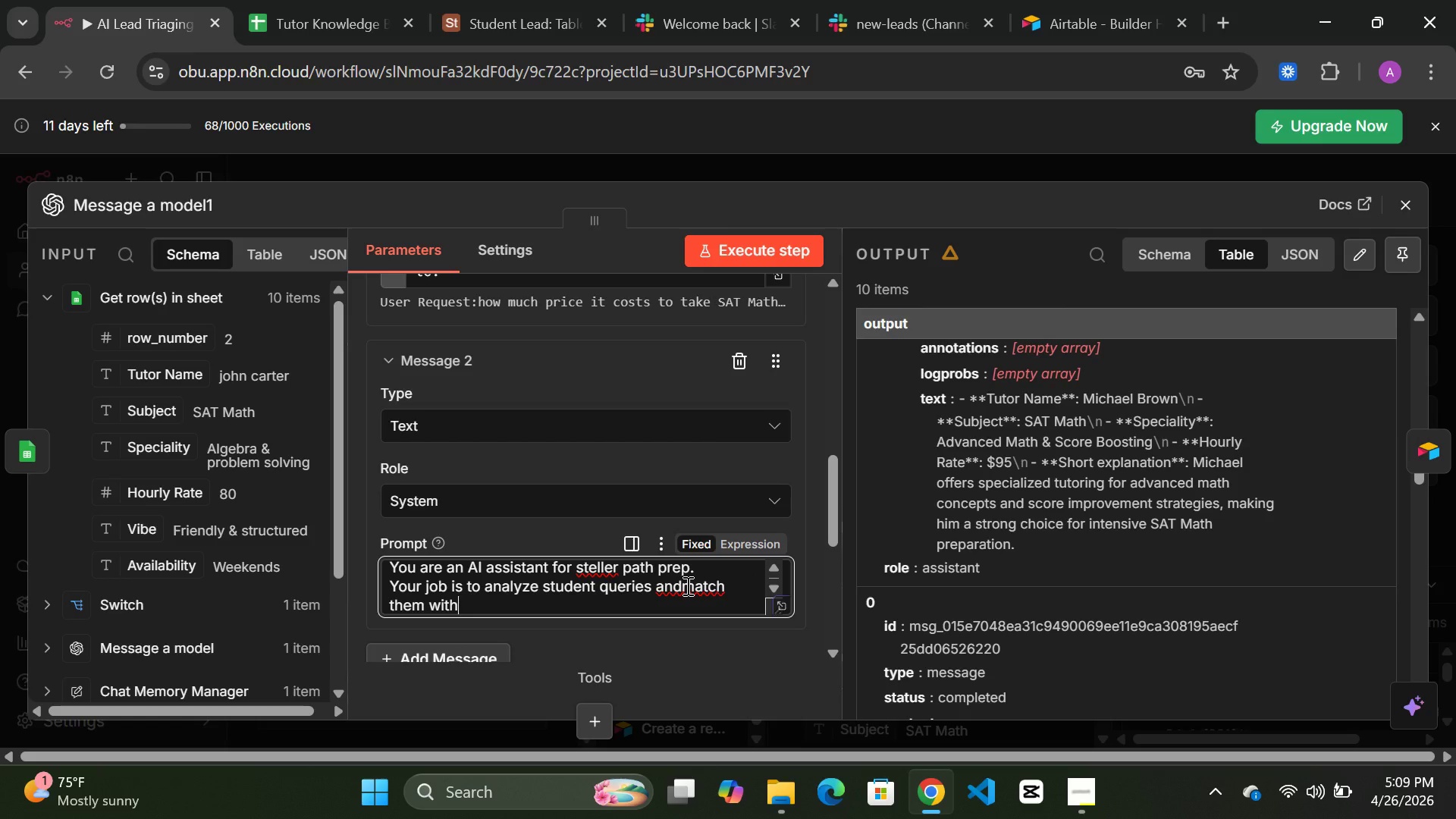 
wait(5.98)
 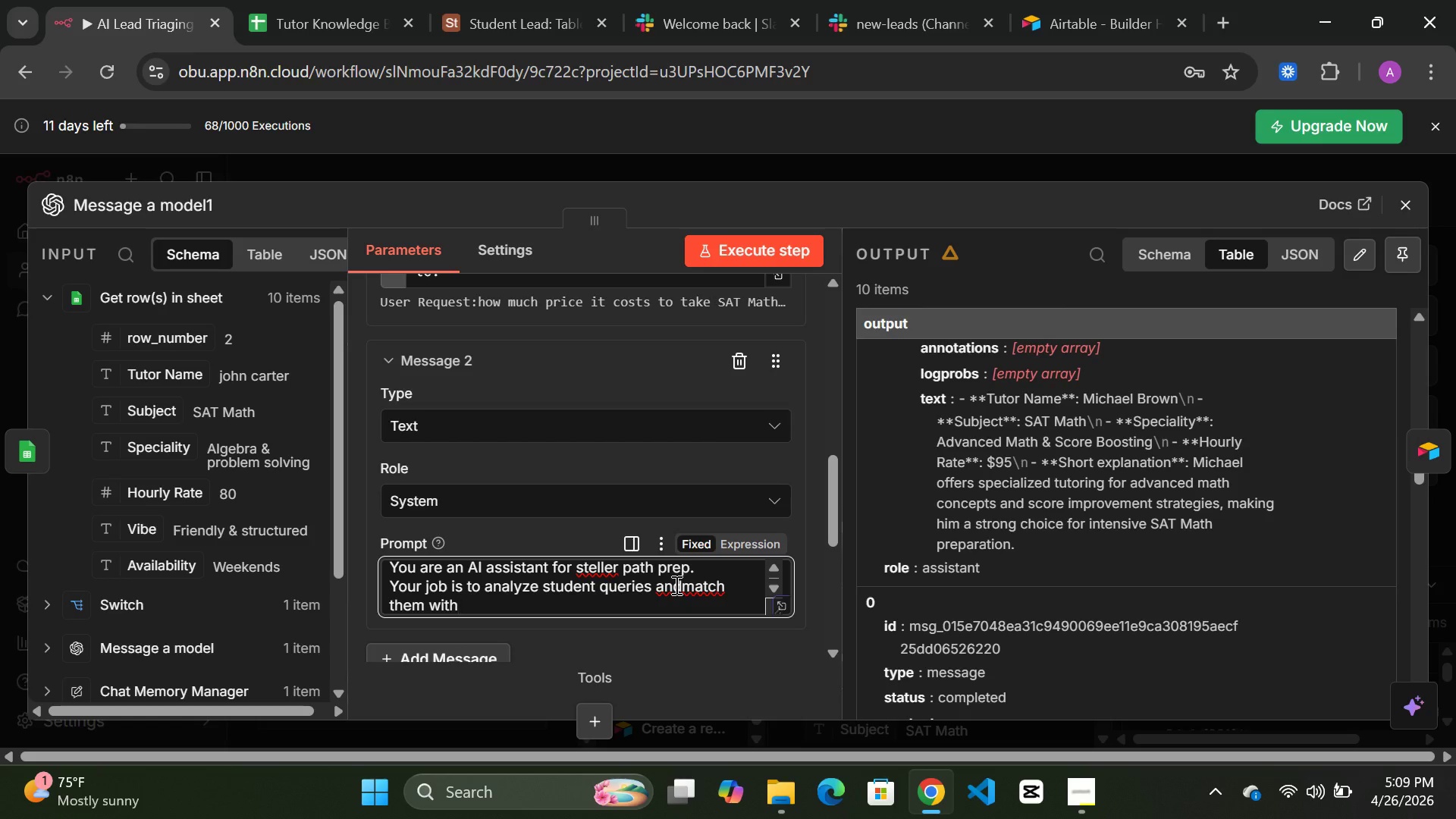 
left_click([681, 586])
 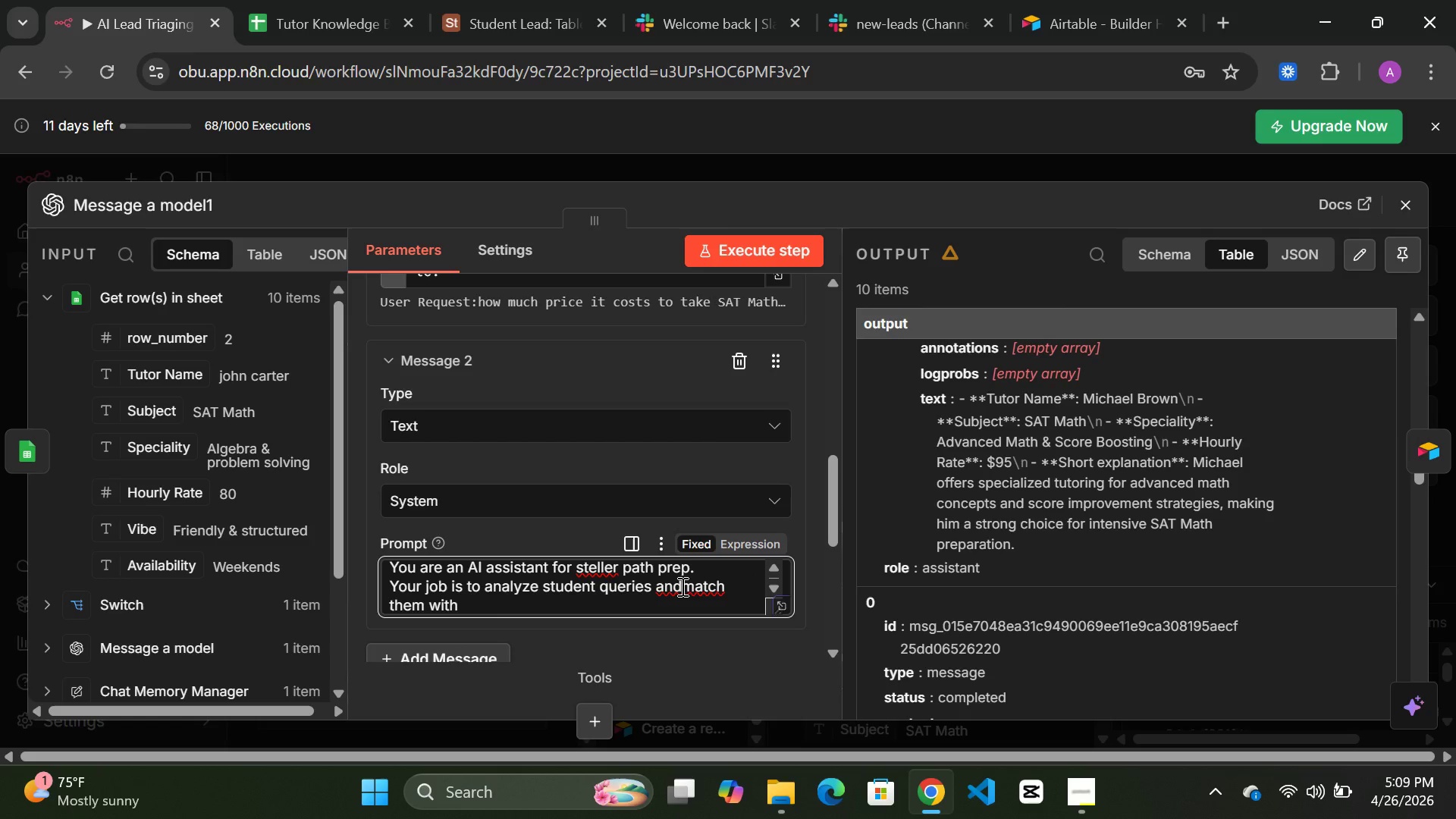 
key(Space)
 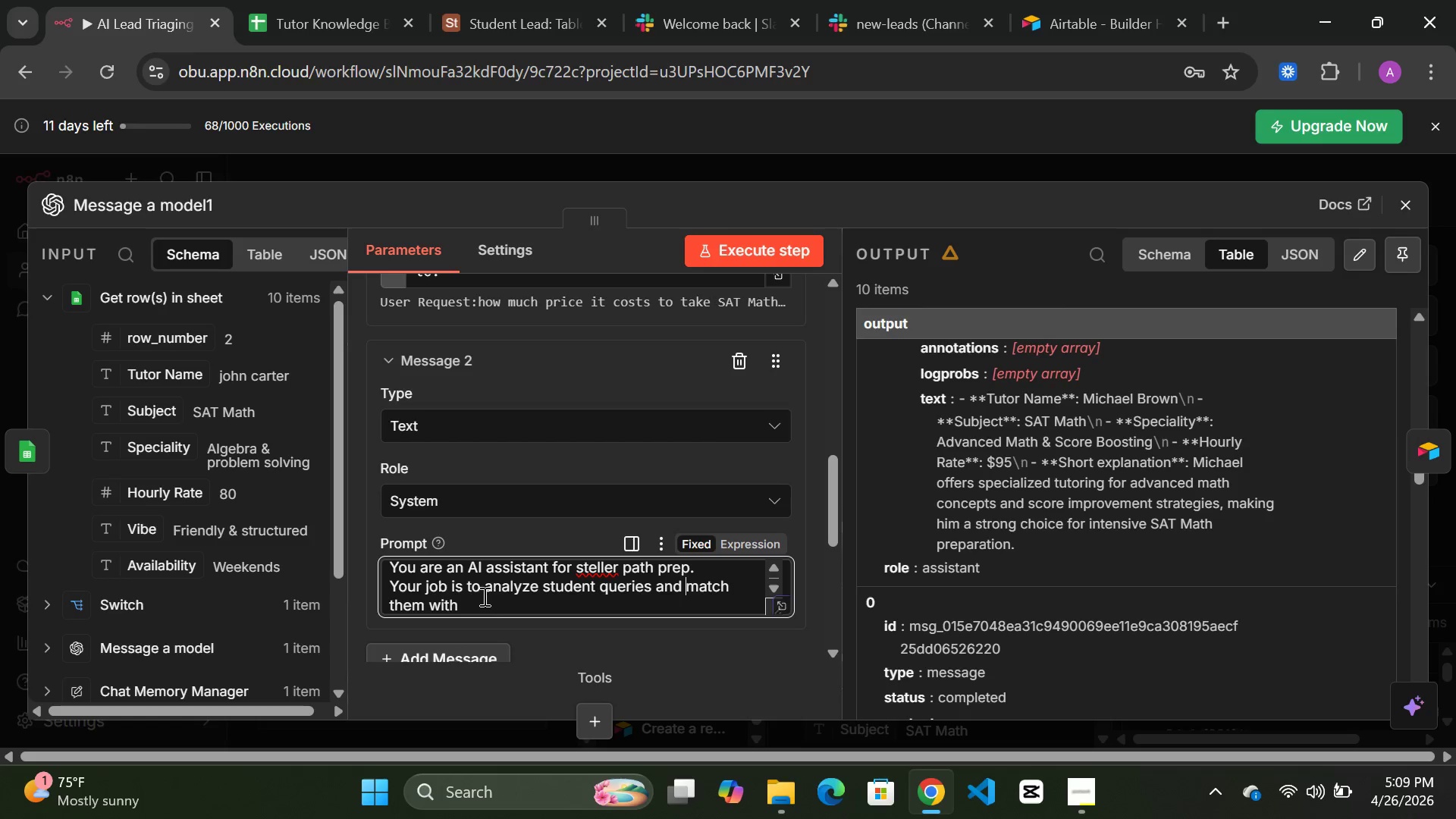 
left_click([477, 596])
 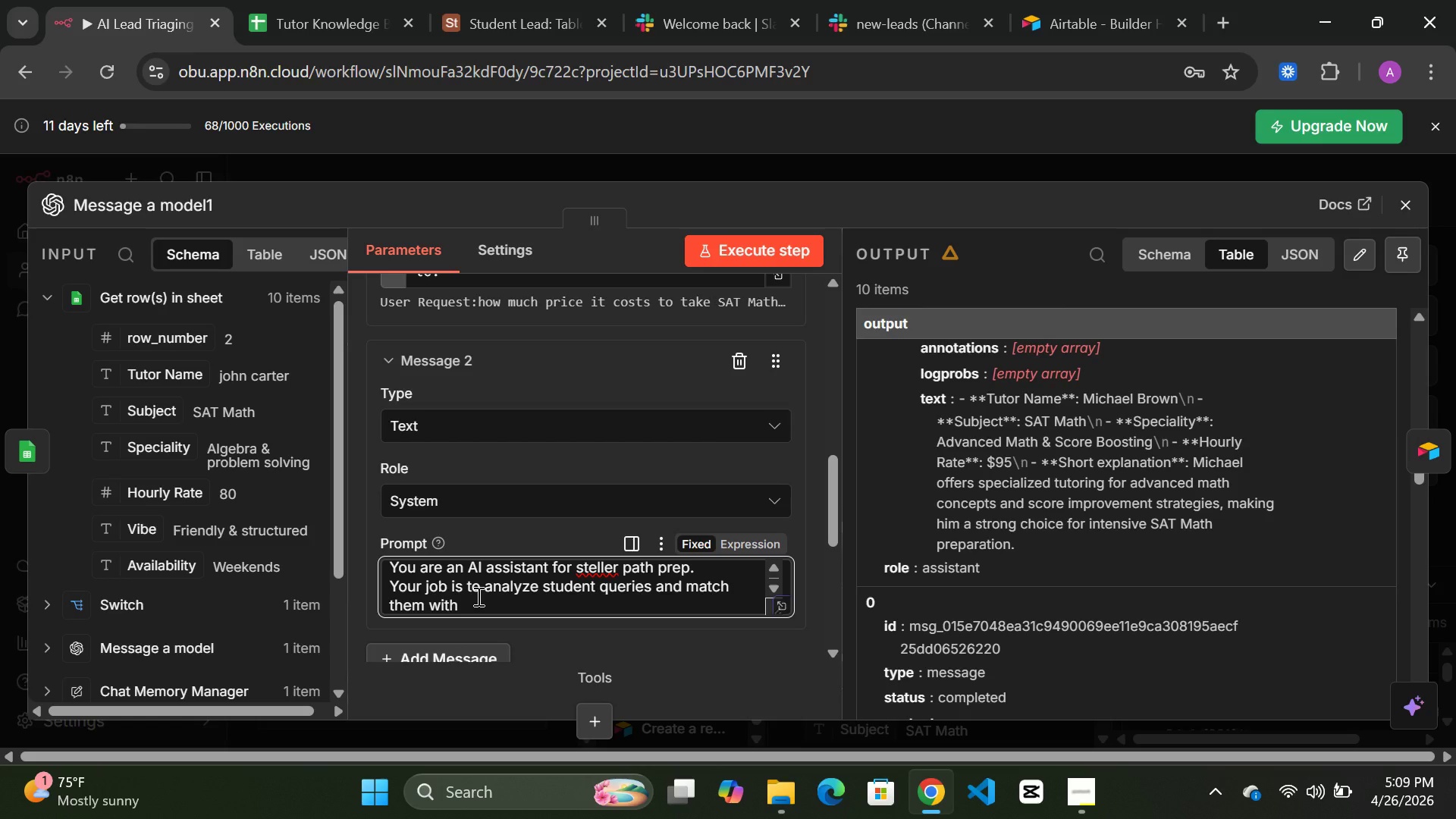 
type( teh best)
 